 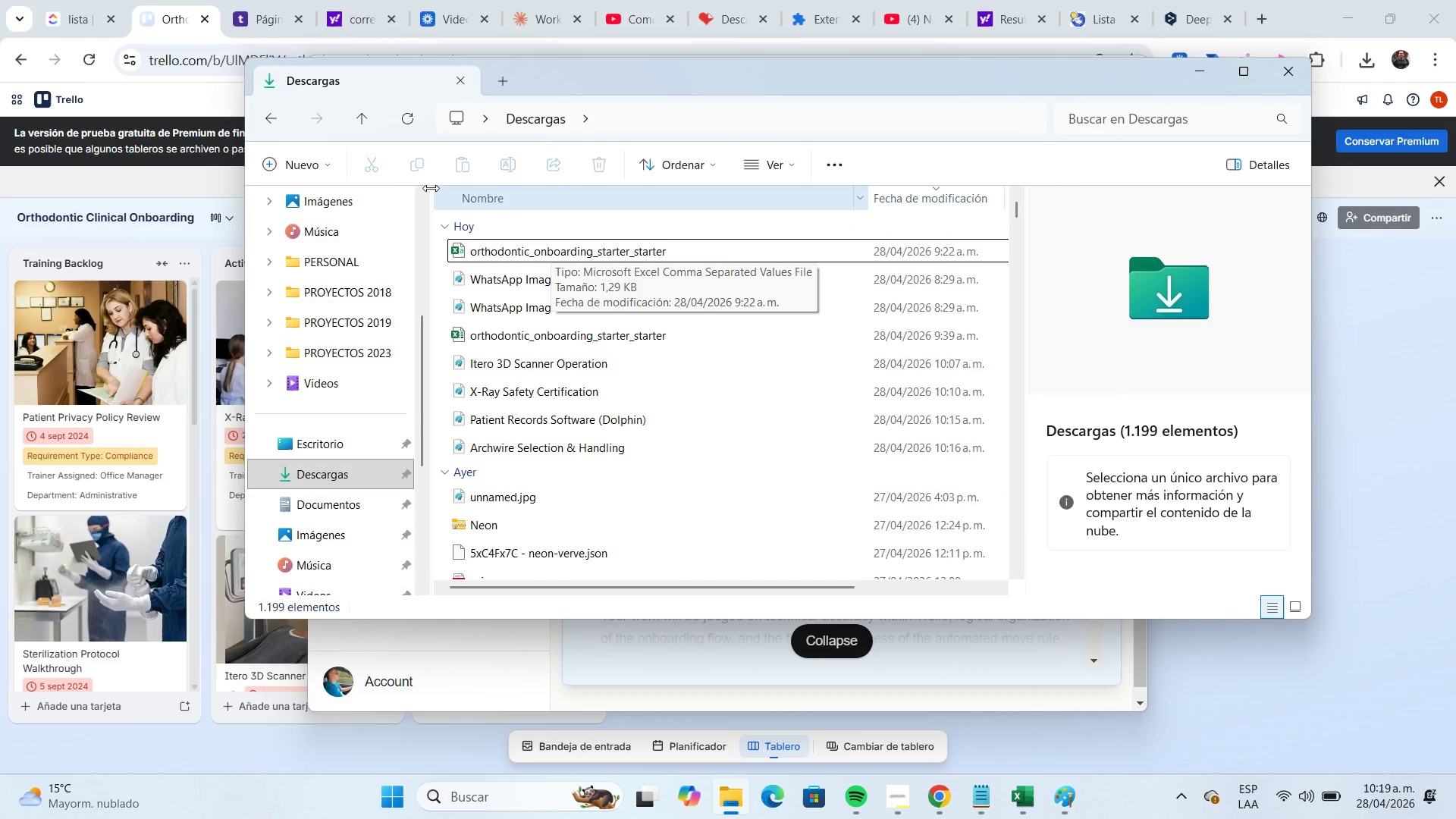 
left_click([327, 171])
 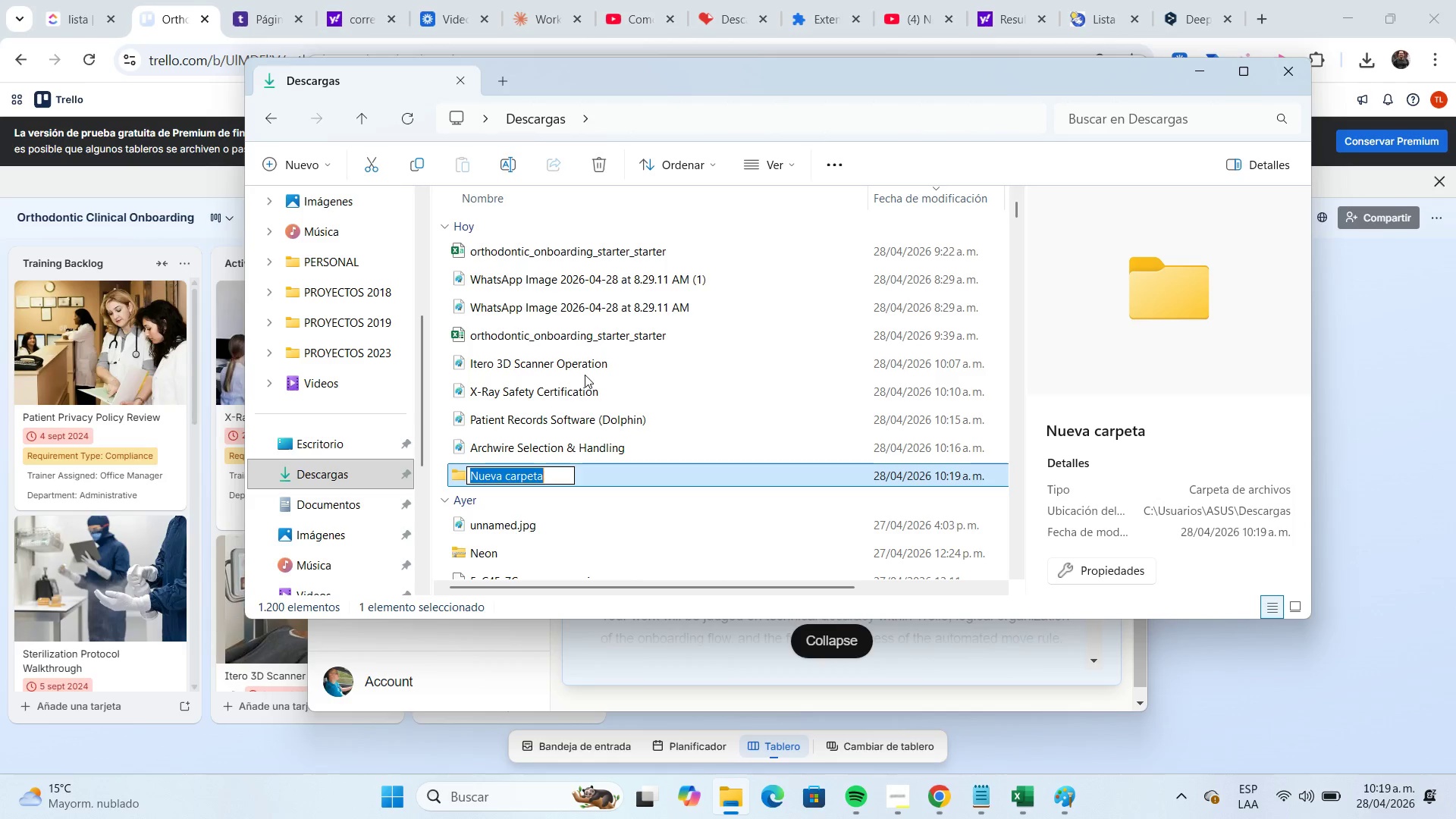 
type(Orthodontic)
 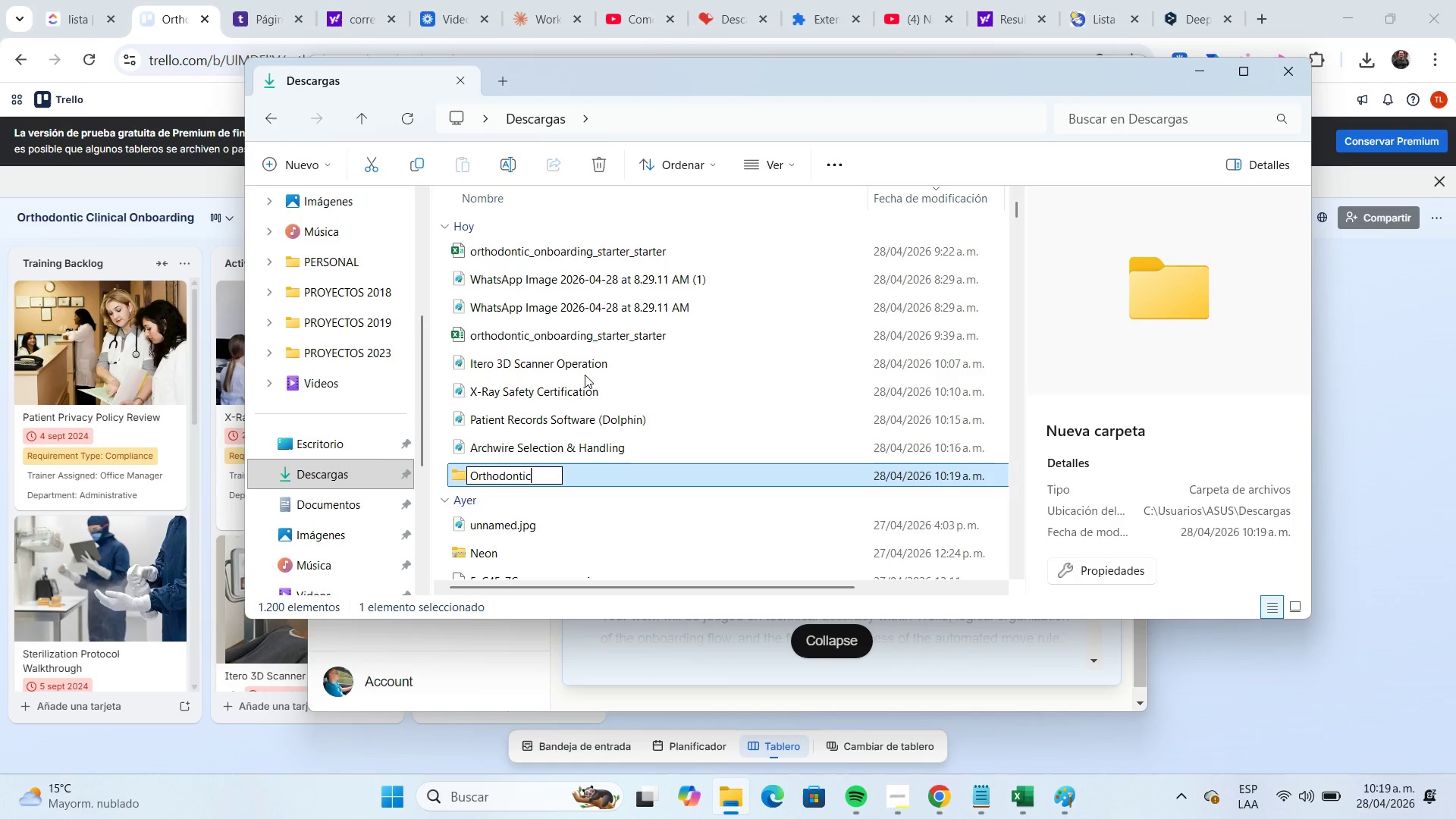 
type( Clinical)
 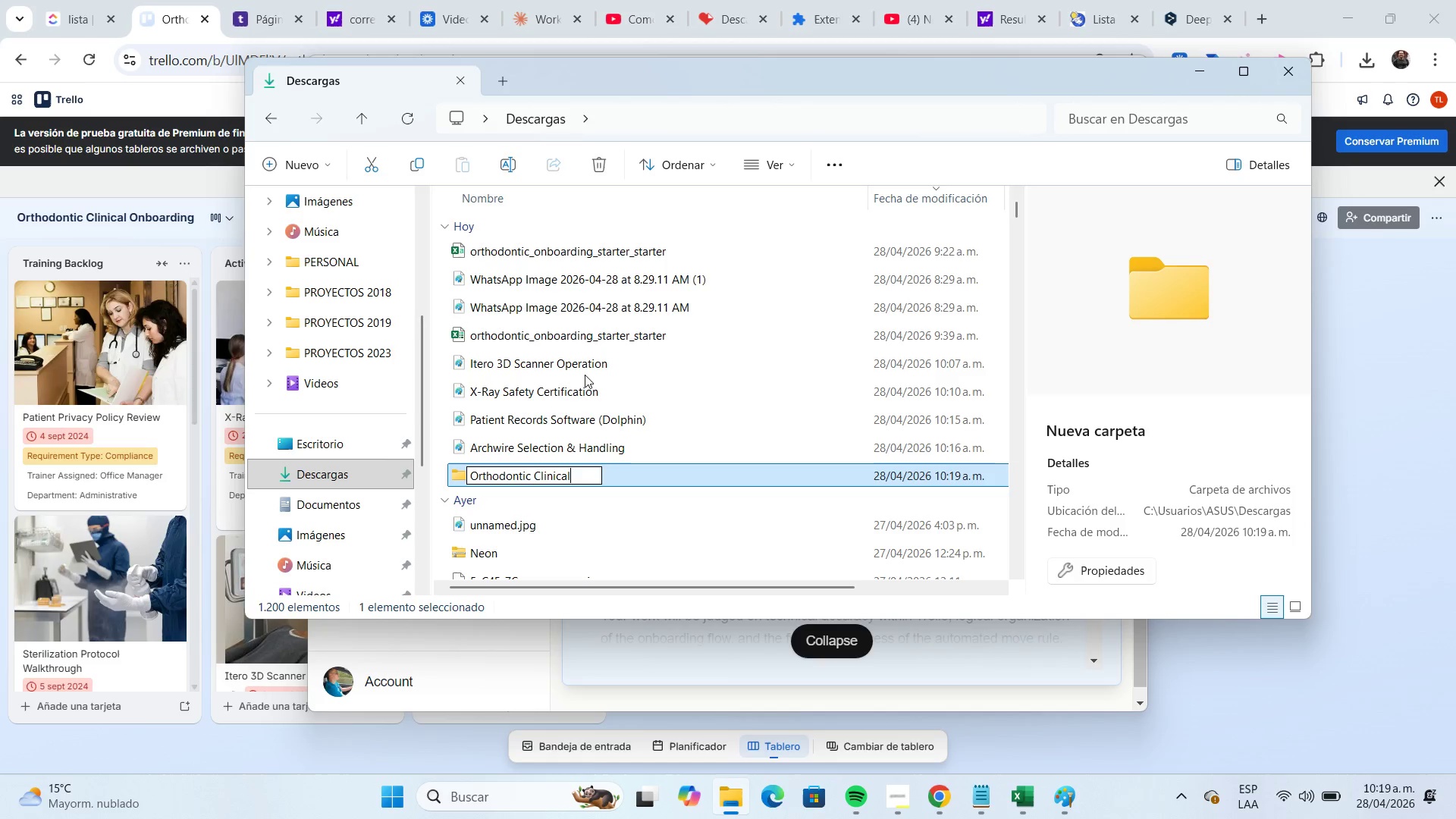 
key(Enter)
 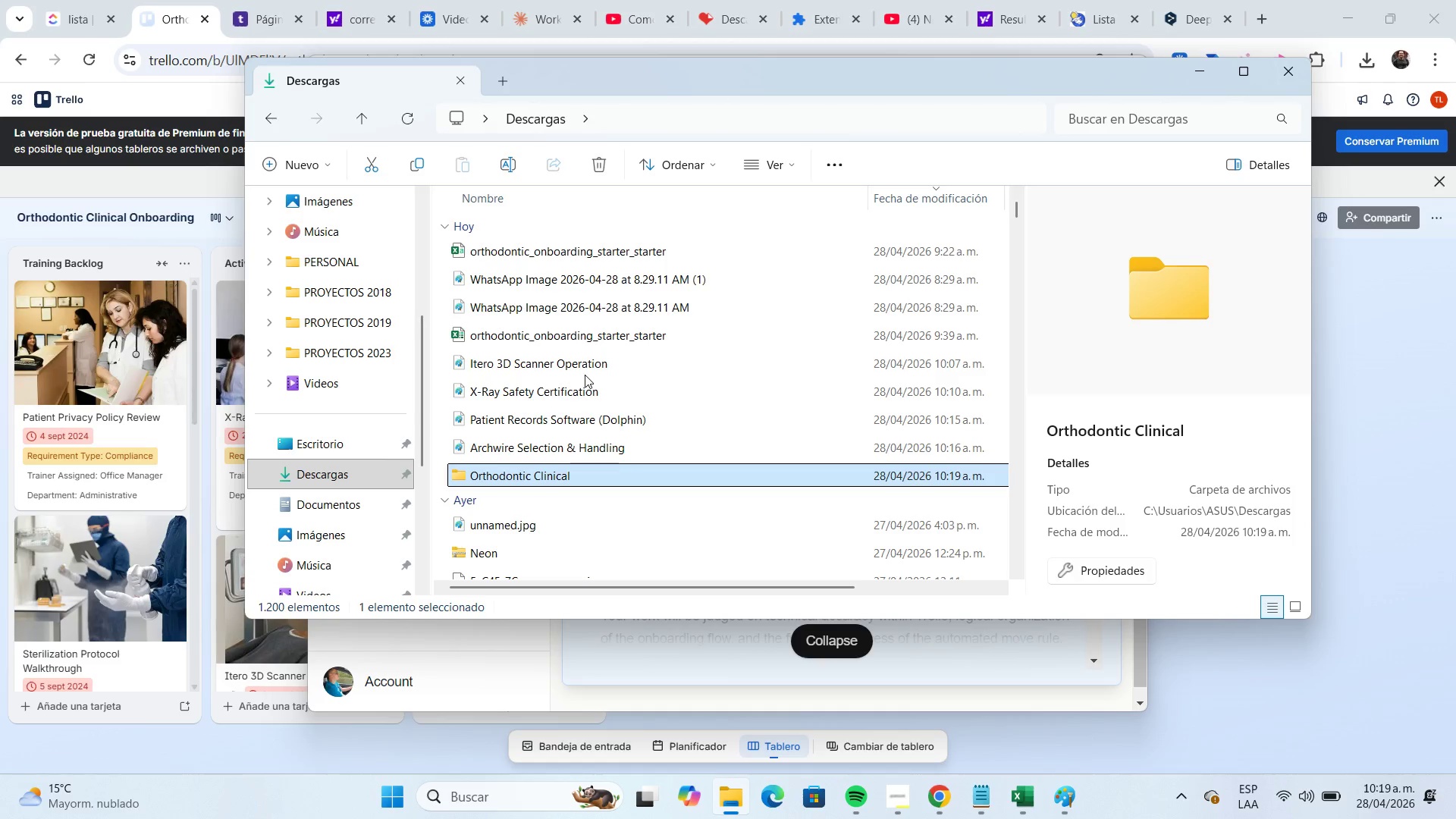 
key(Enter)
 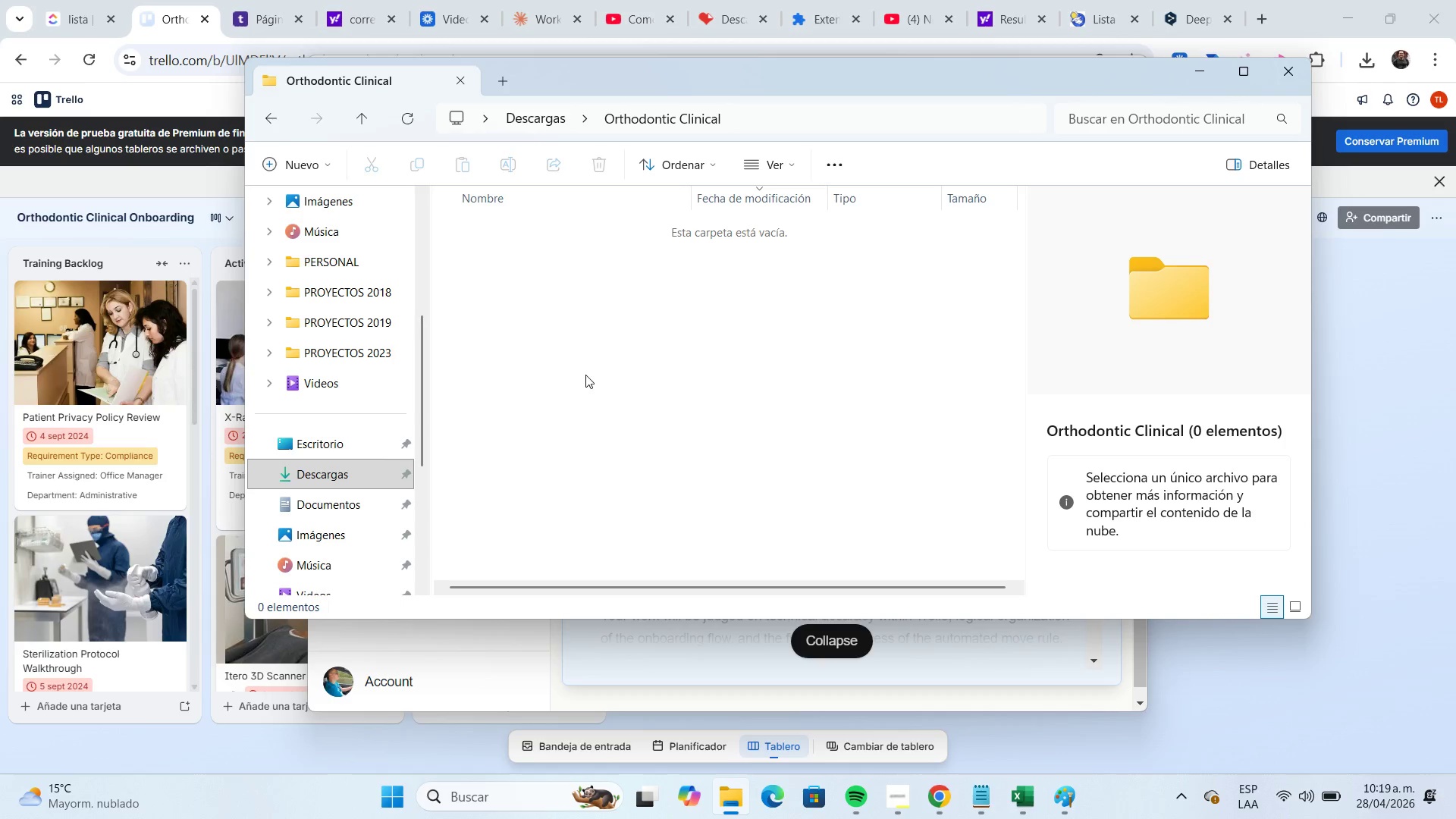 
wait(23.64)
 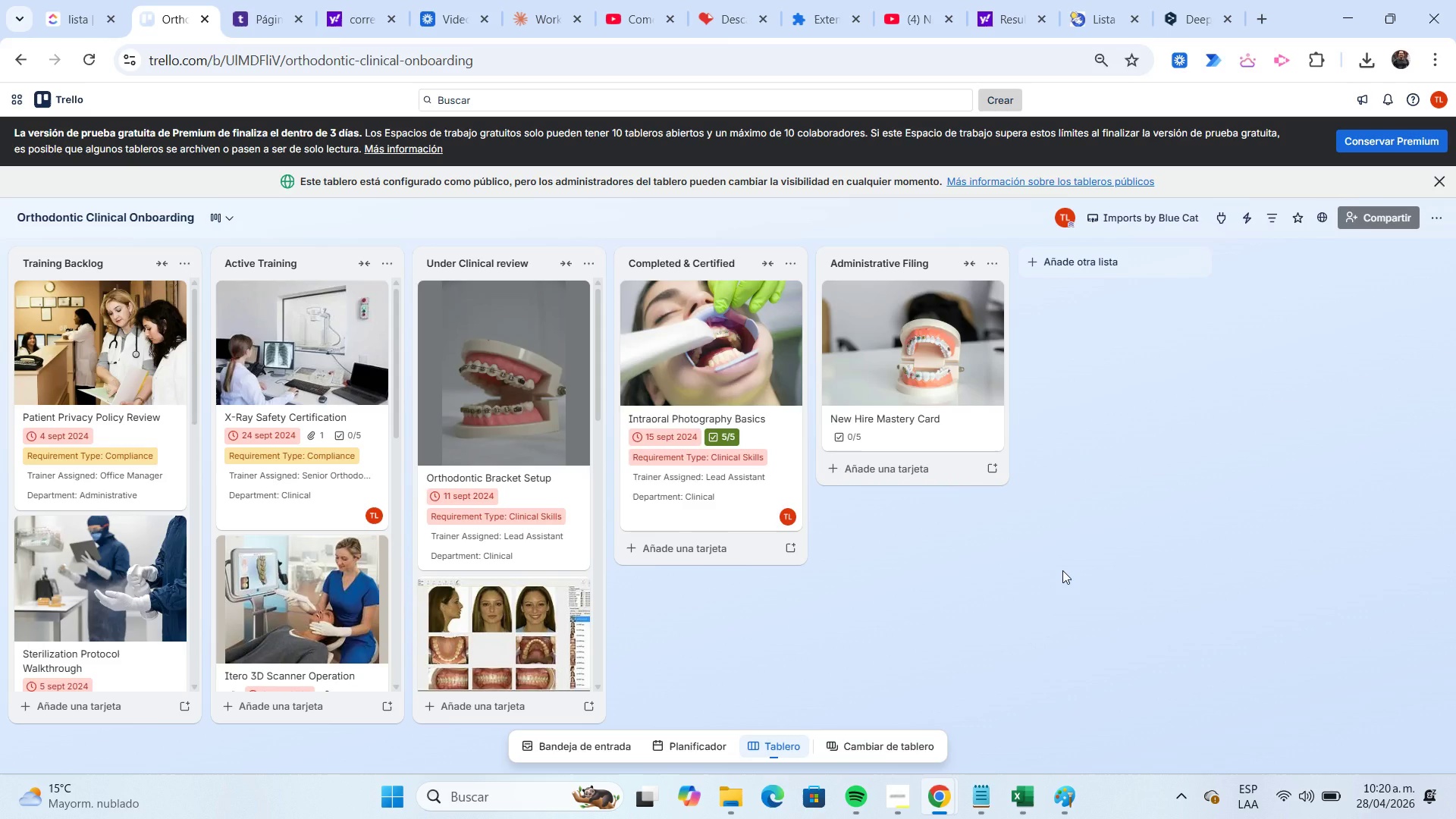 
key(Meta+Shift+S)
 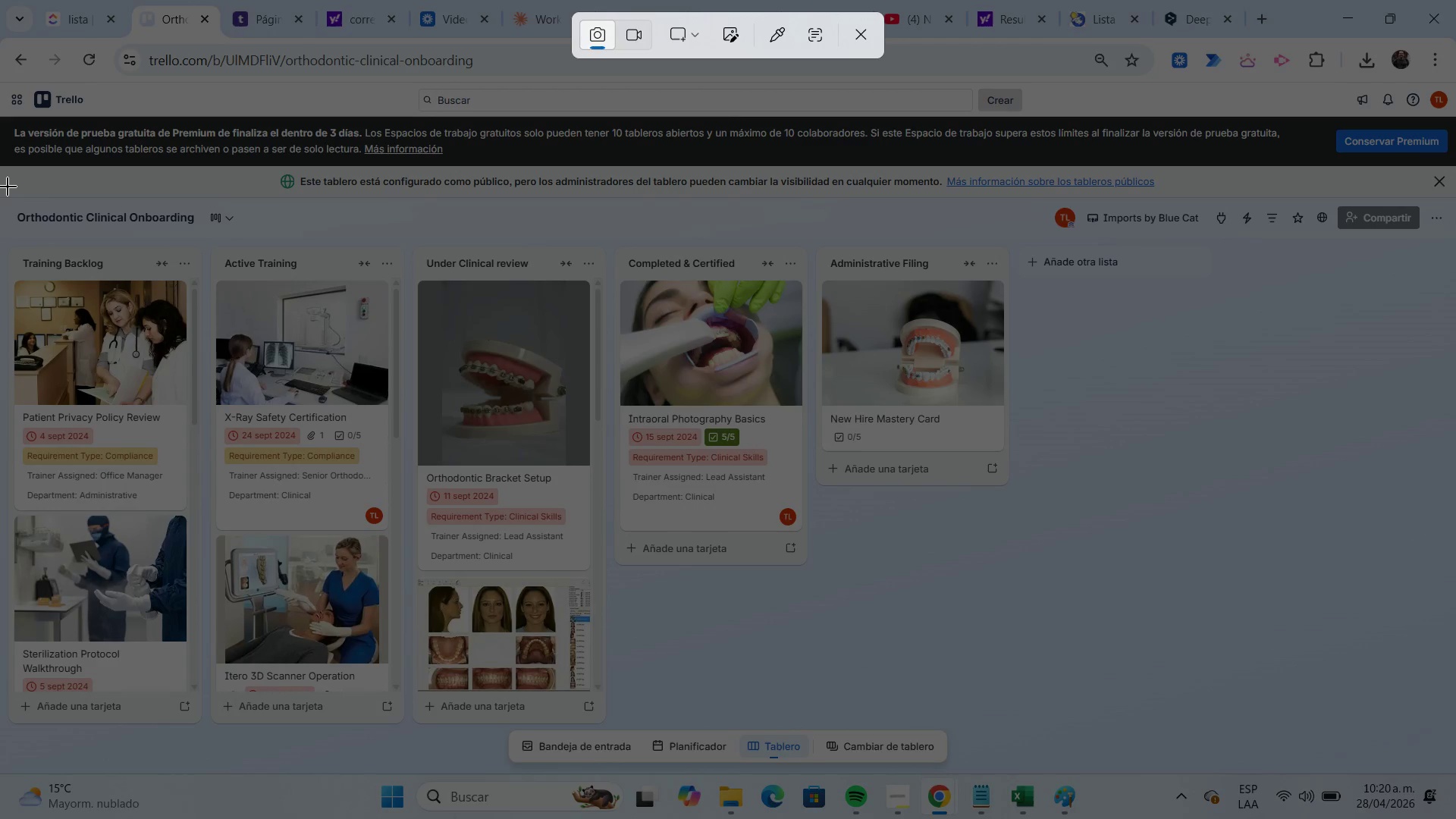 
left_click_drag(start_coordinate=[0, 168], to_coordinate=[1451, 775])
 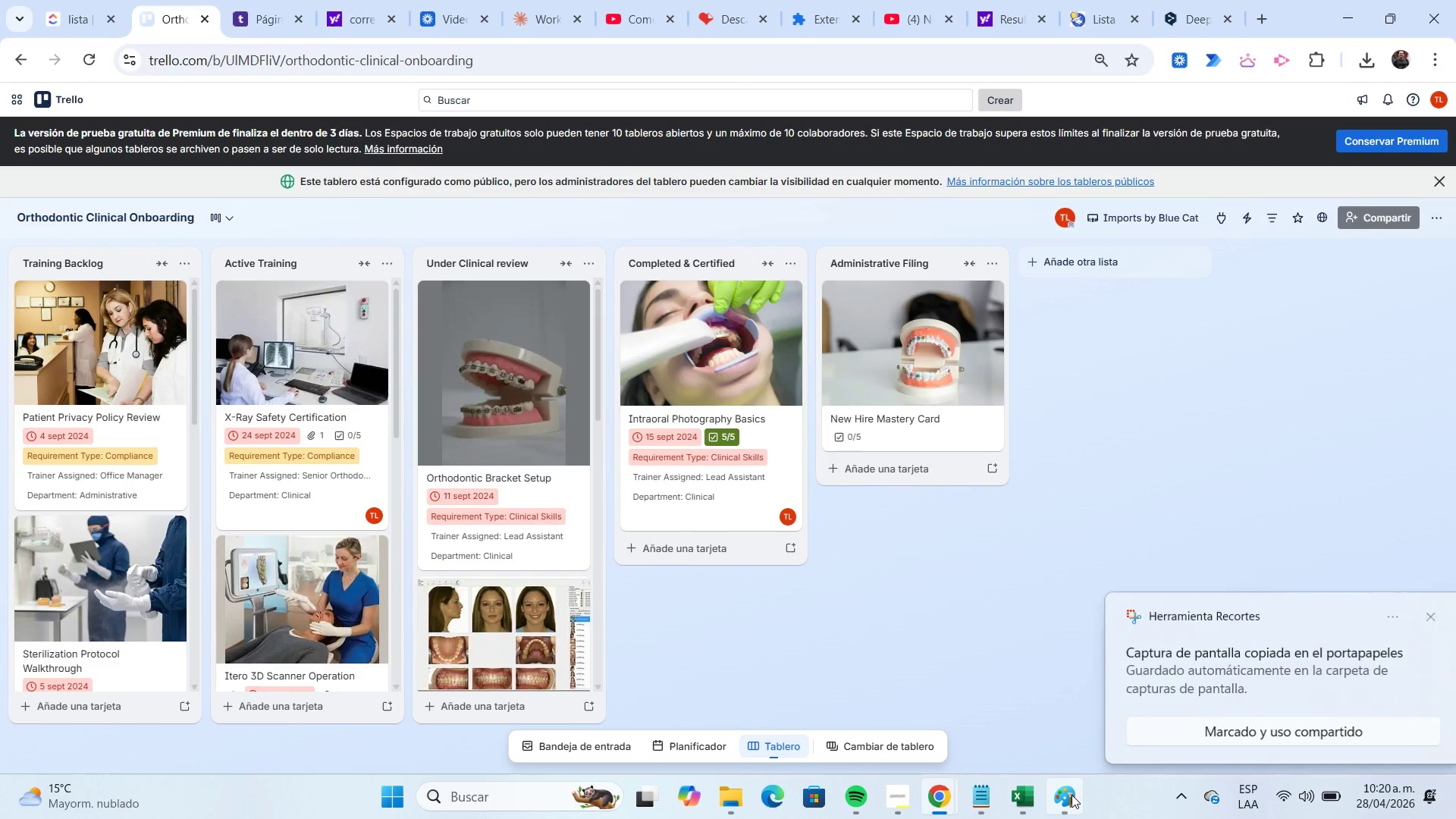 
left_click([1072, 795])
 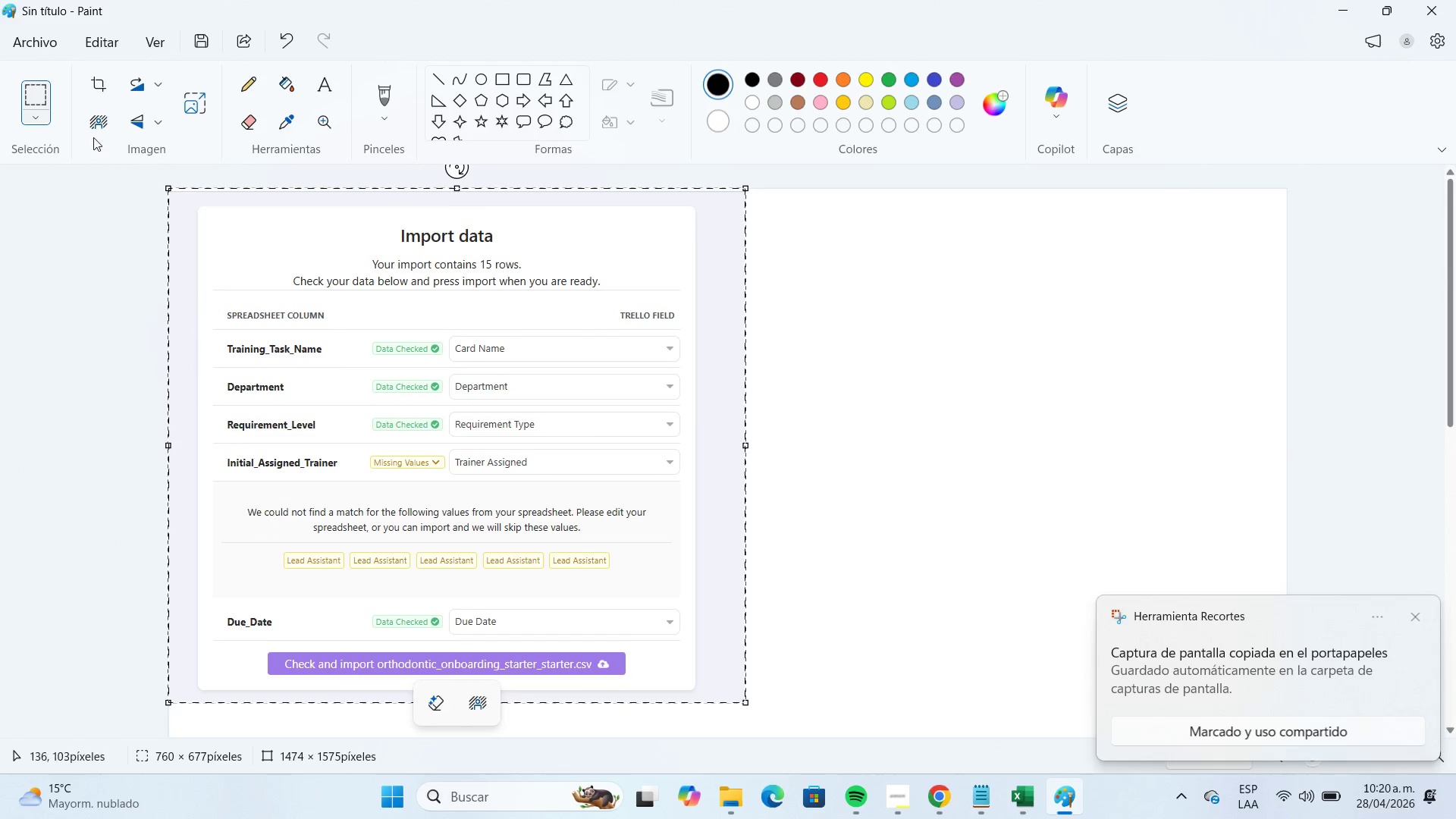 
left_click([24, 42])
 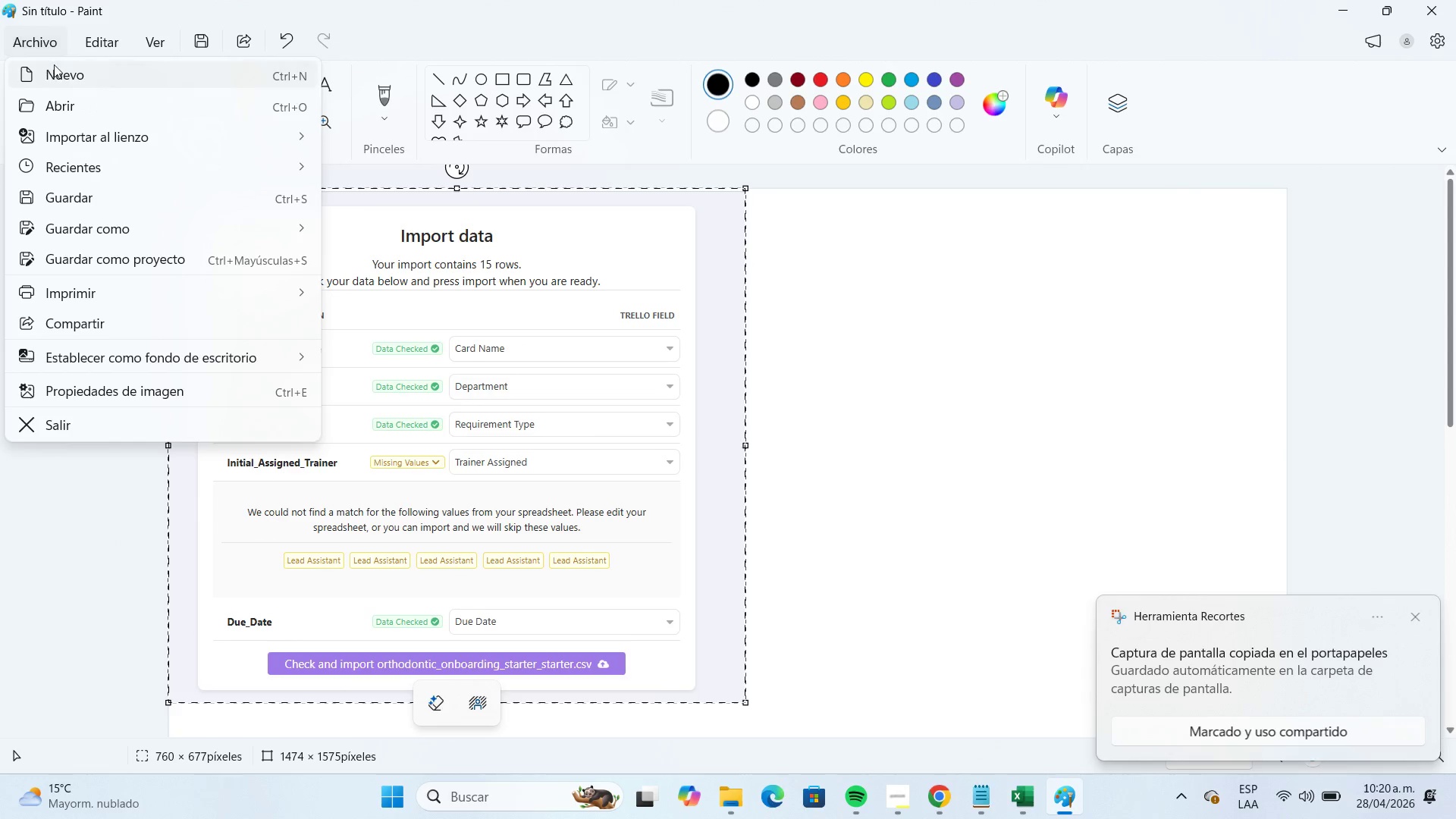 
left_click([54, 64])
 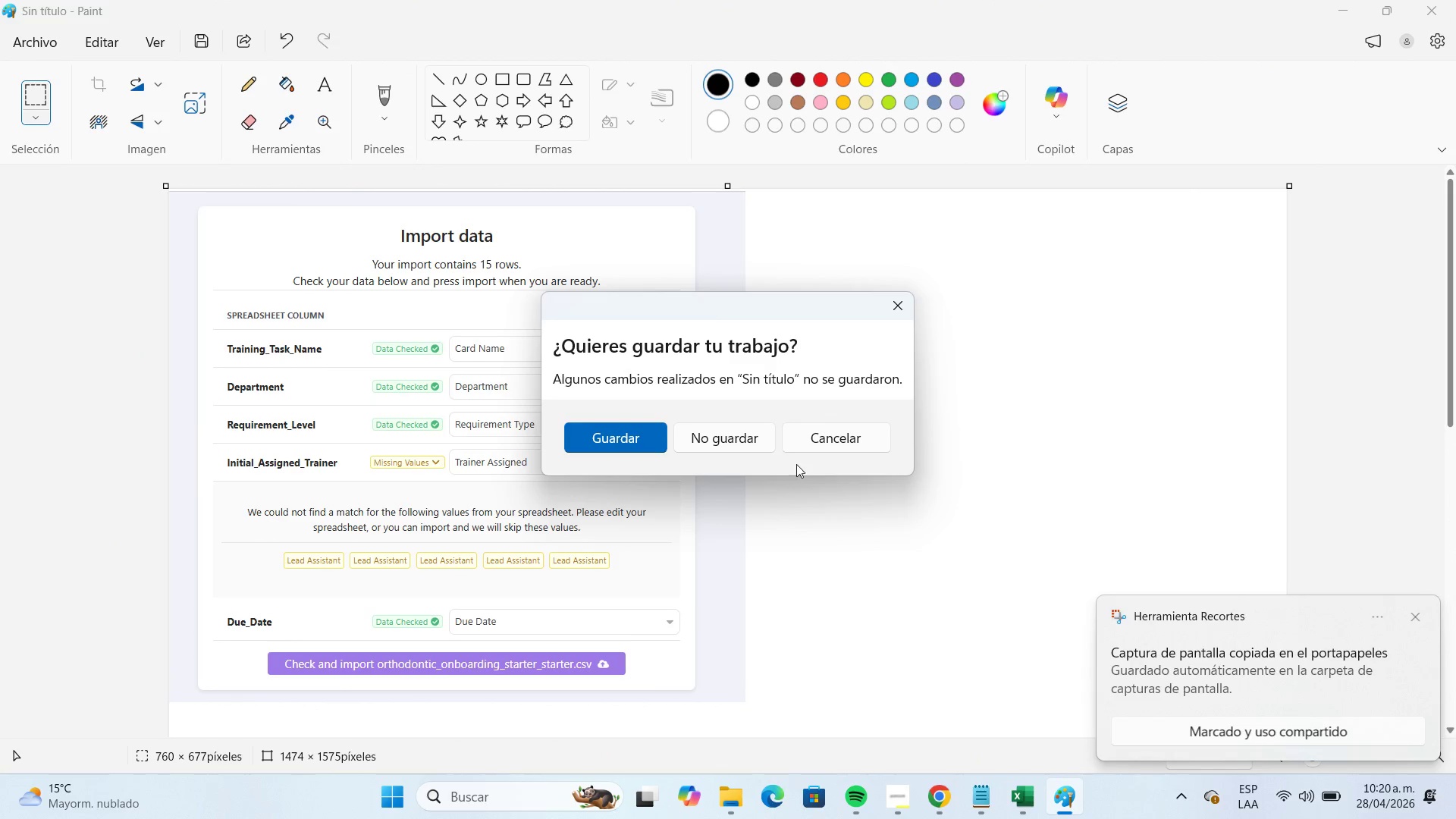 
left_click([764, 445])
 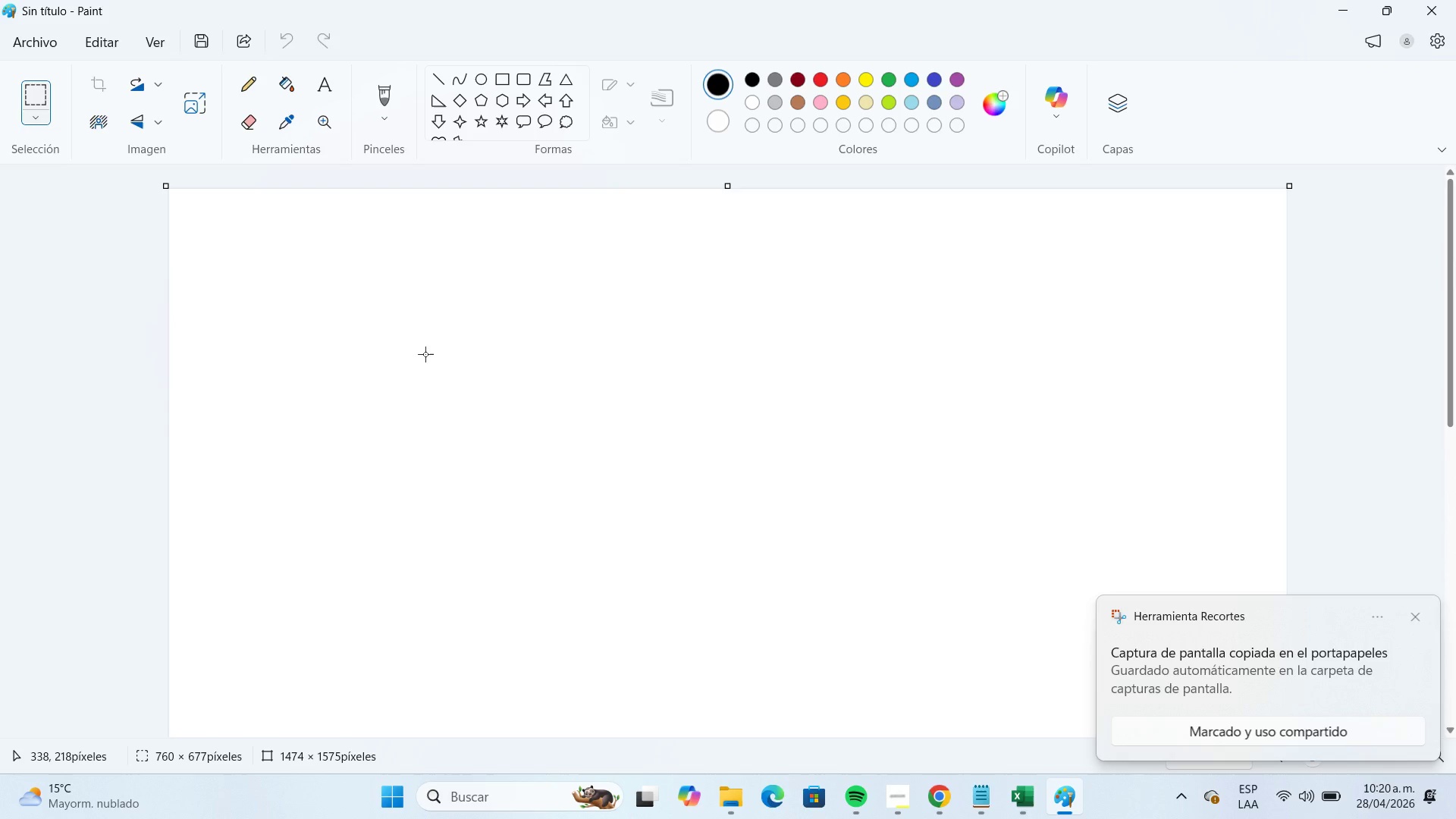 
key(Control+ControlLeft)
 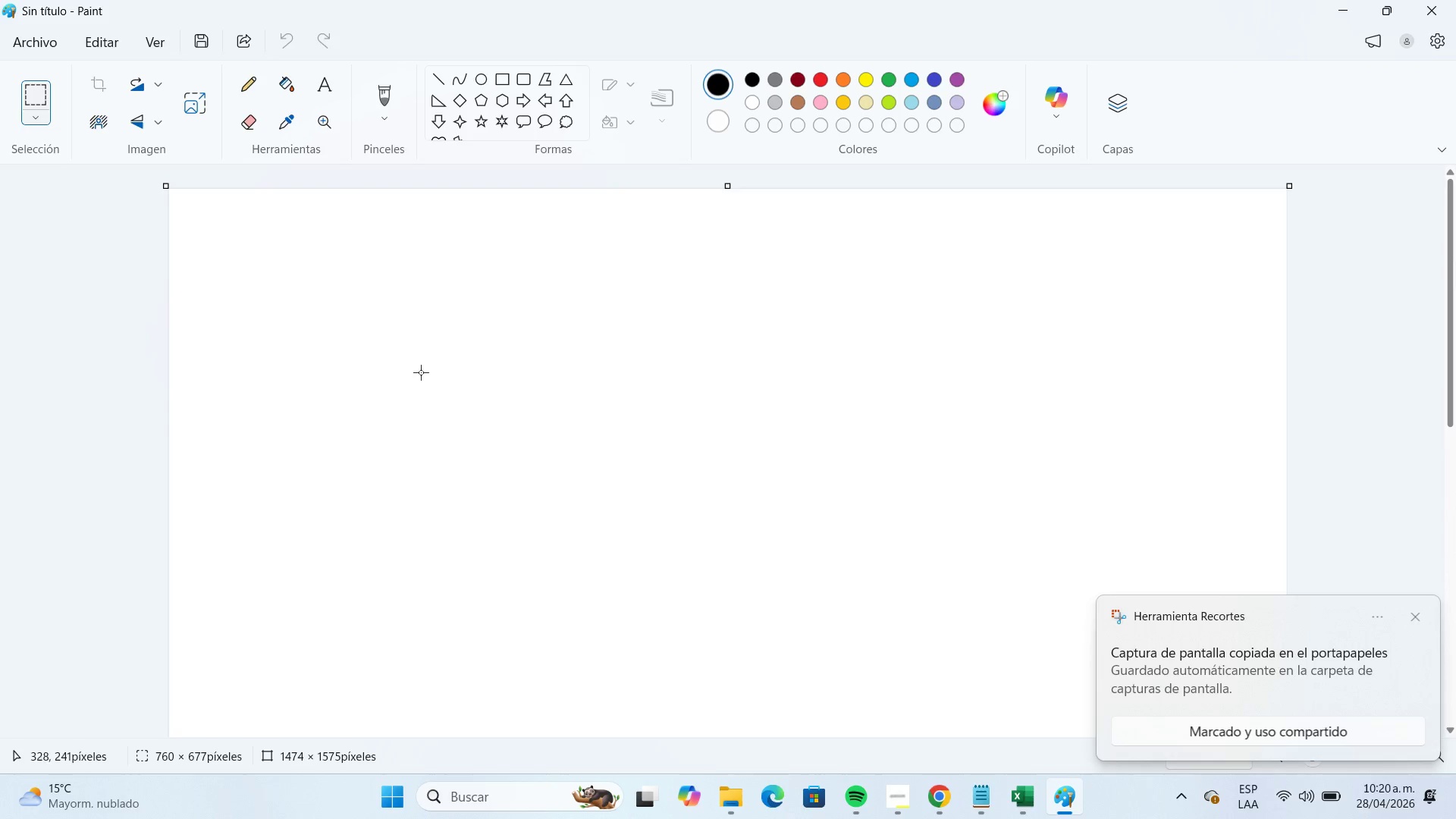 
key(Control+V)
 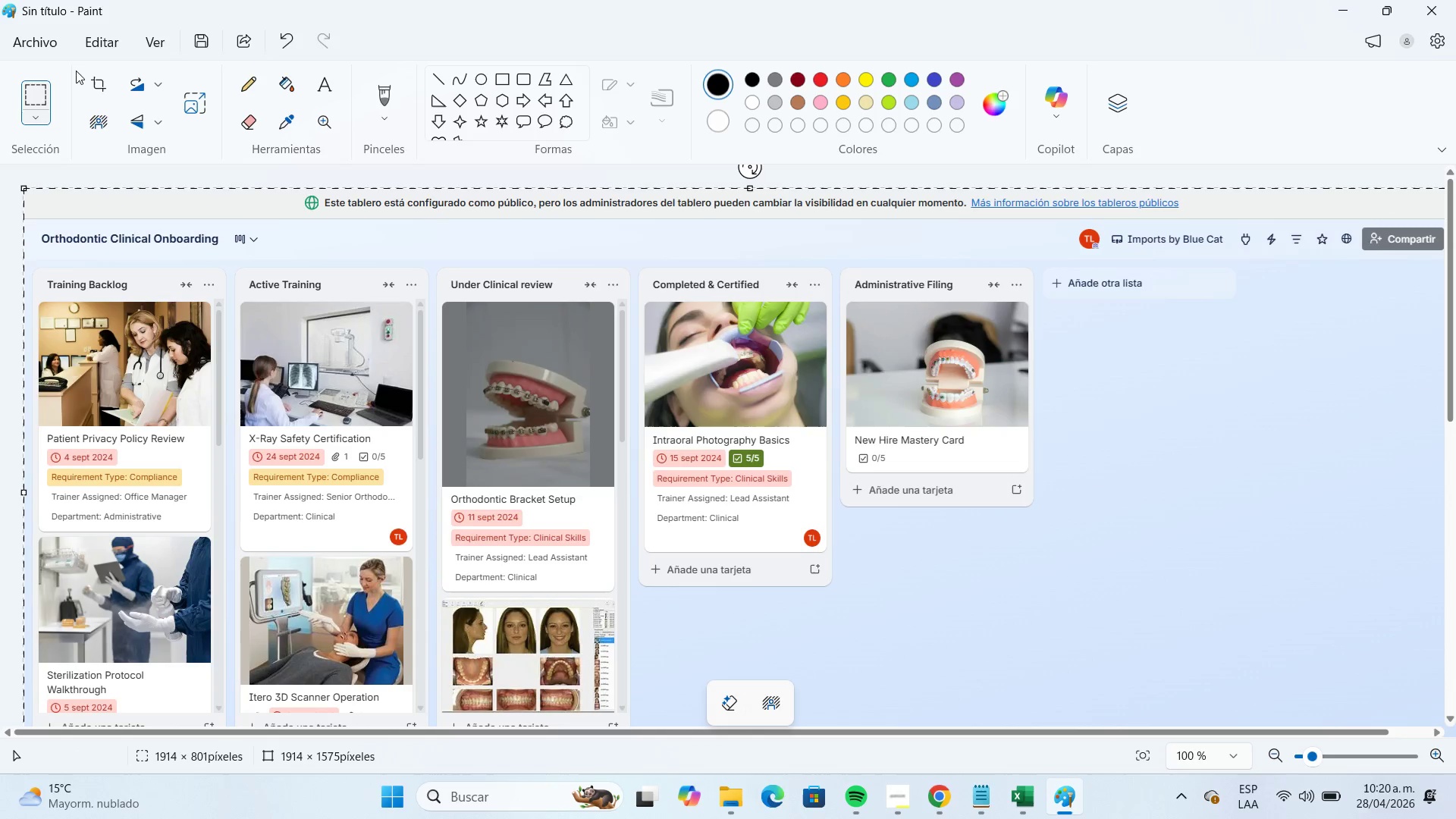 
left_click([55, 49])
 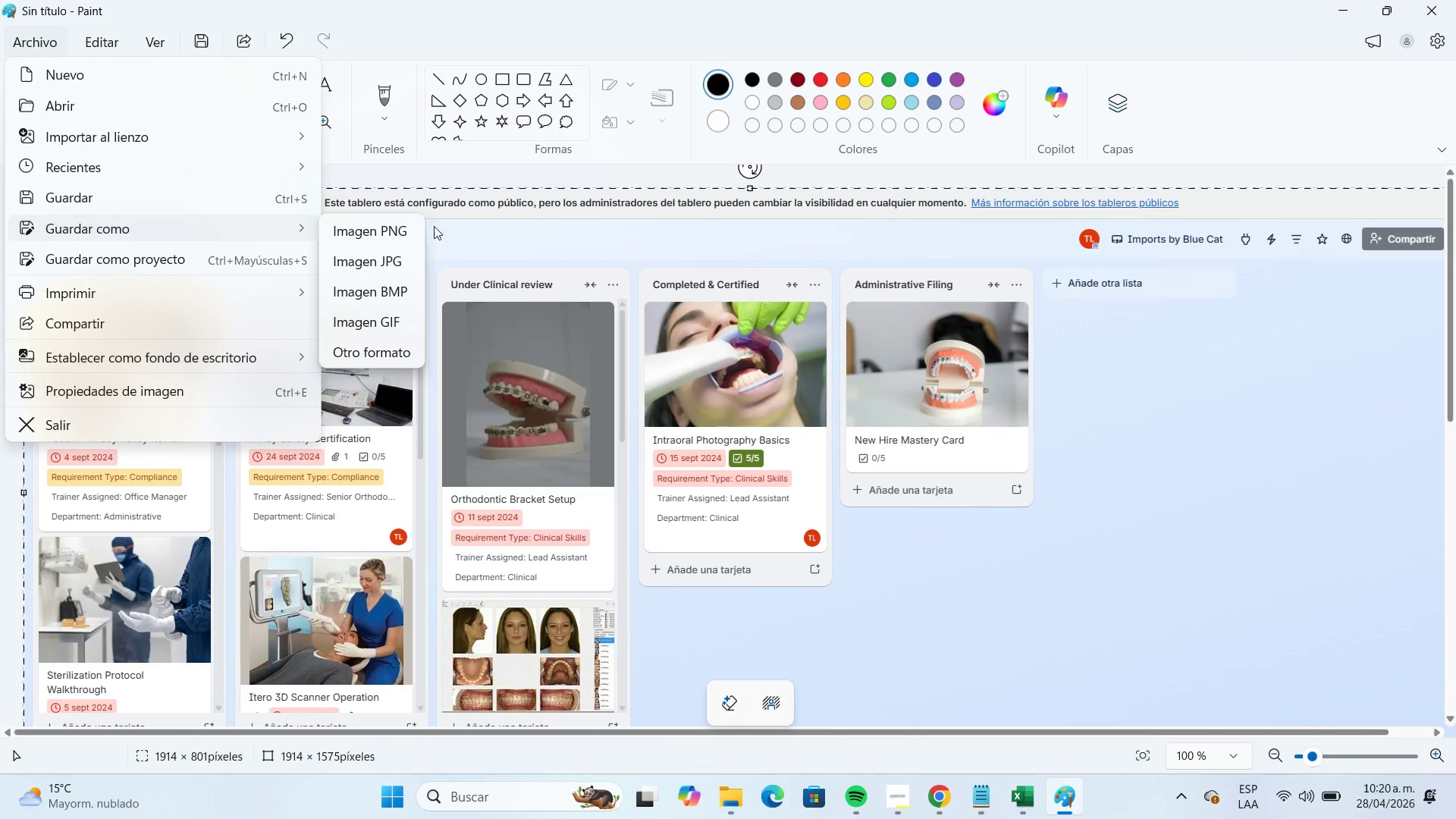 
left_click([405, 269])
 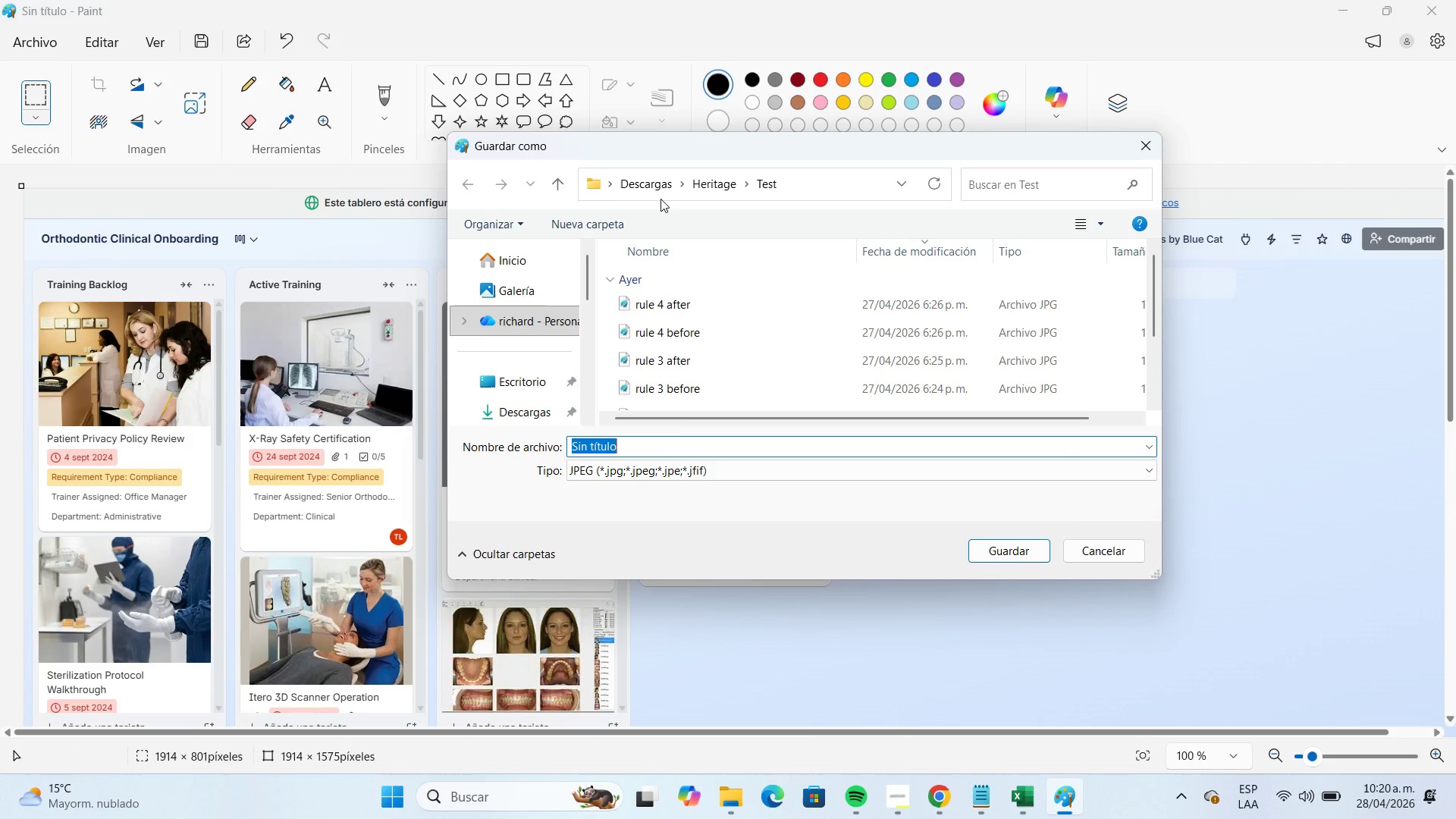 
left_click([562, 181])
 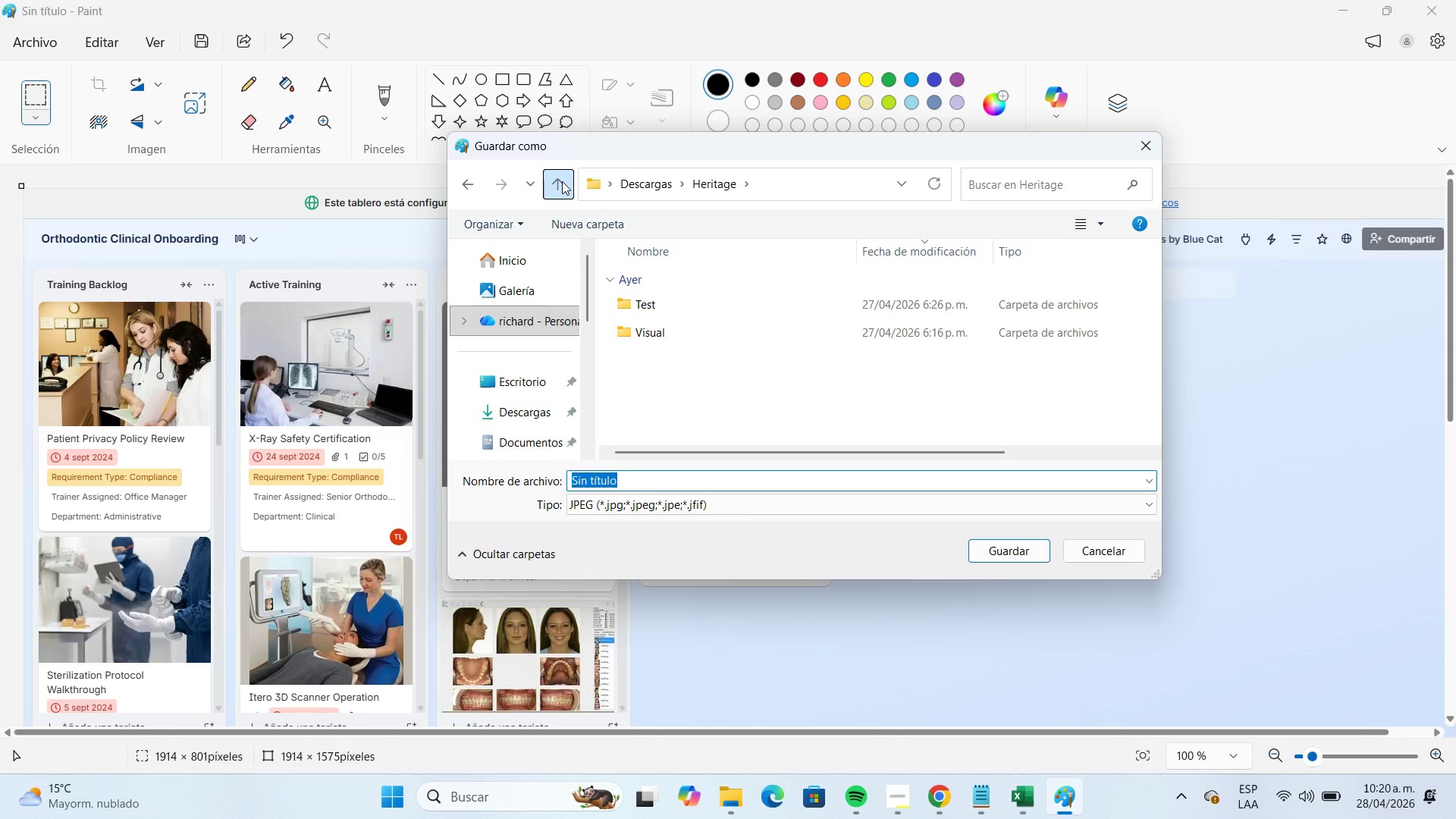 
left_click([562, 181])
 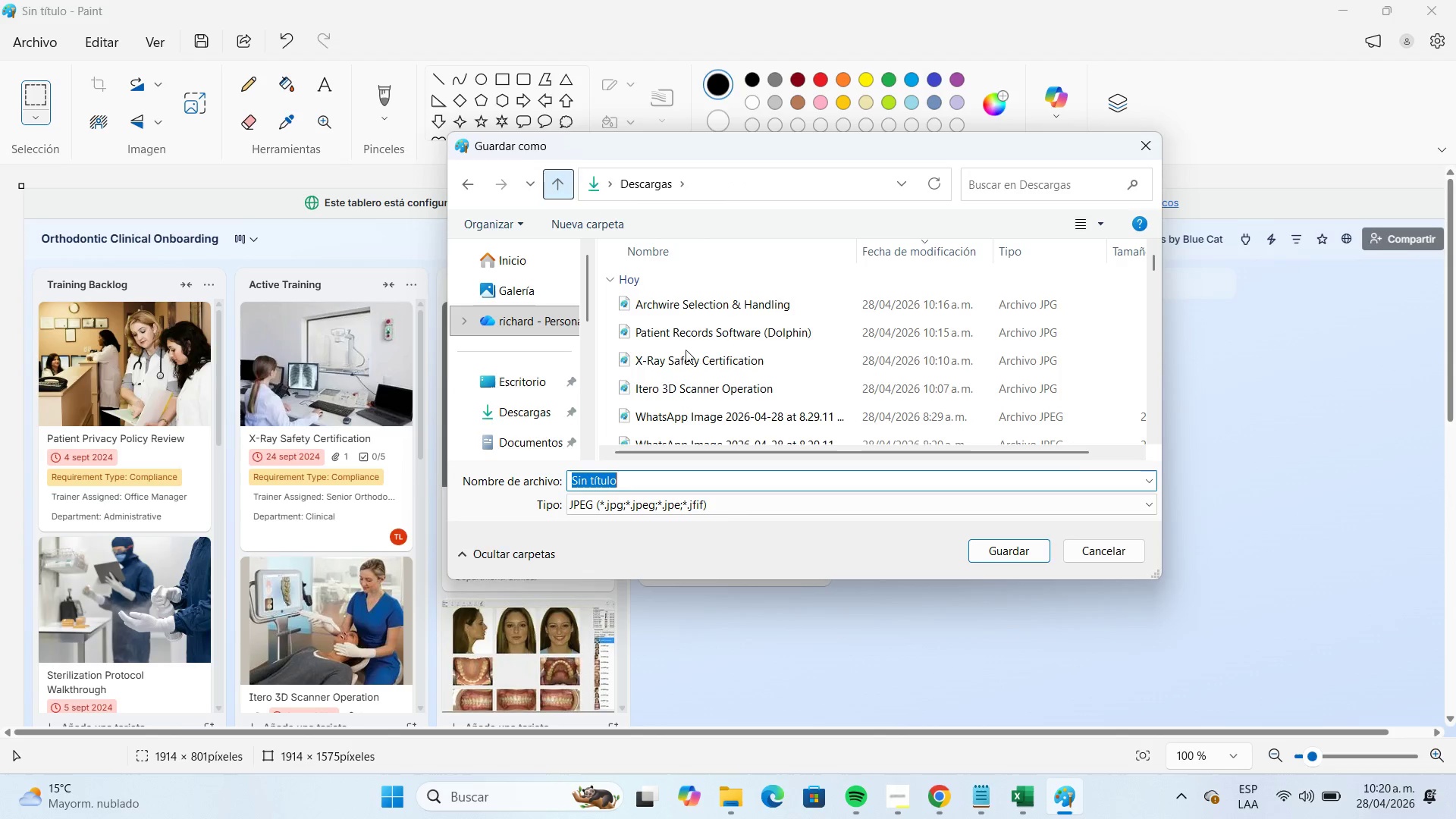 
scroll: coordinate [711, 362], scroll_direction: up, amount: 2.0
 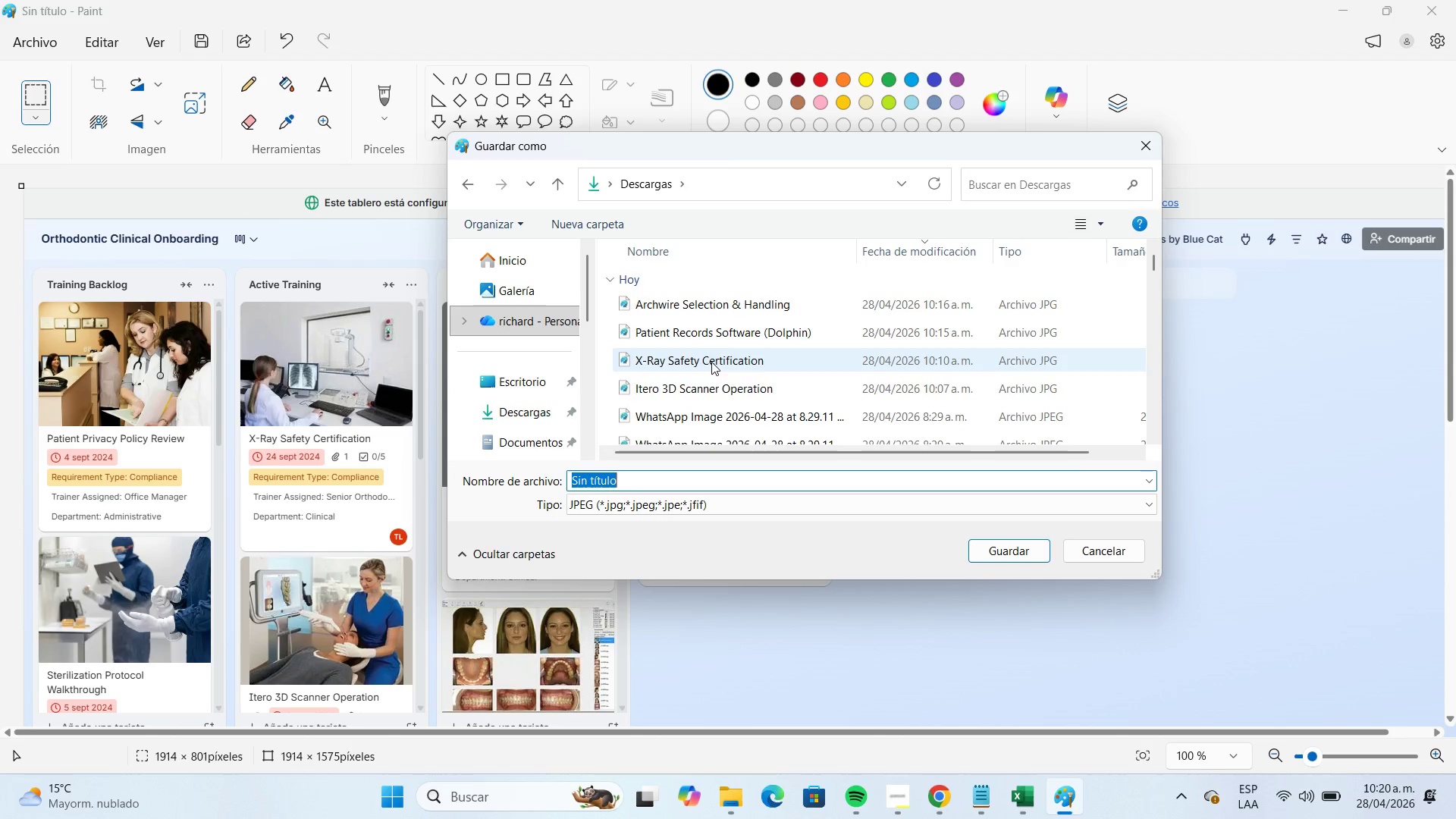 
scroll: coordinate [711, 362], scroll_direction: down, amount: 1.0
 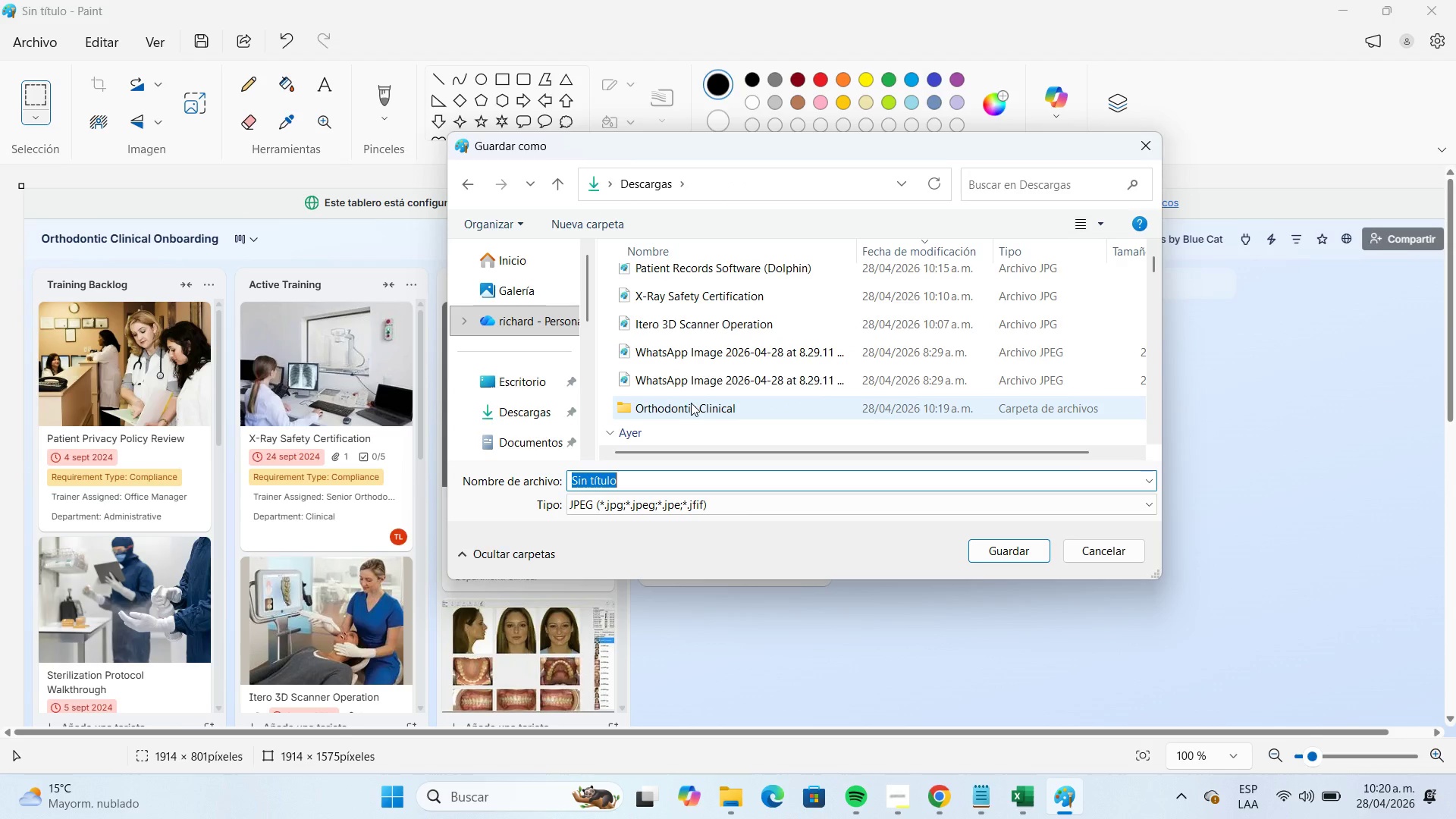 
double_click([691, 403])
 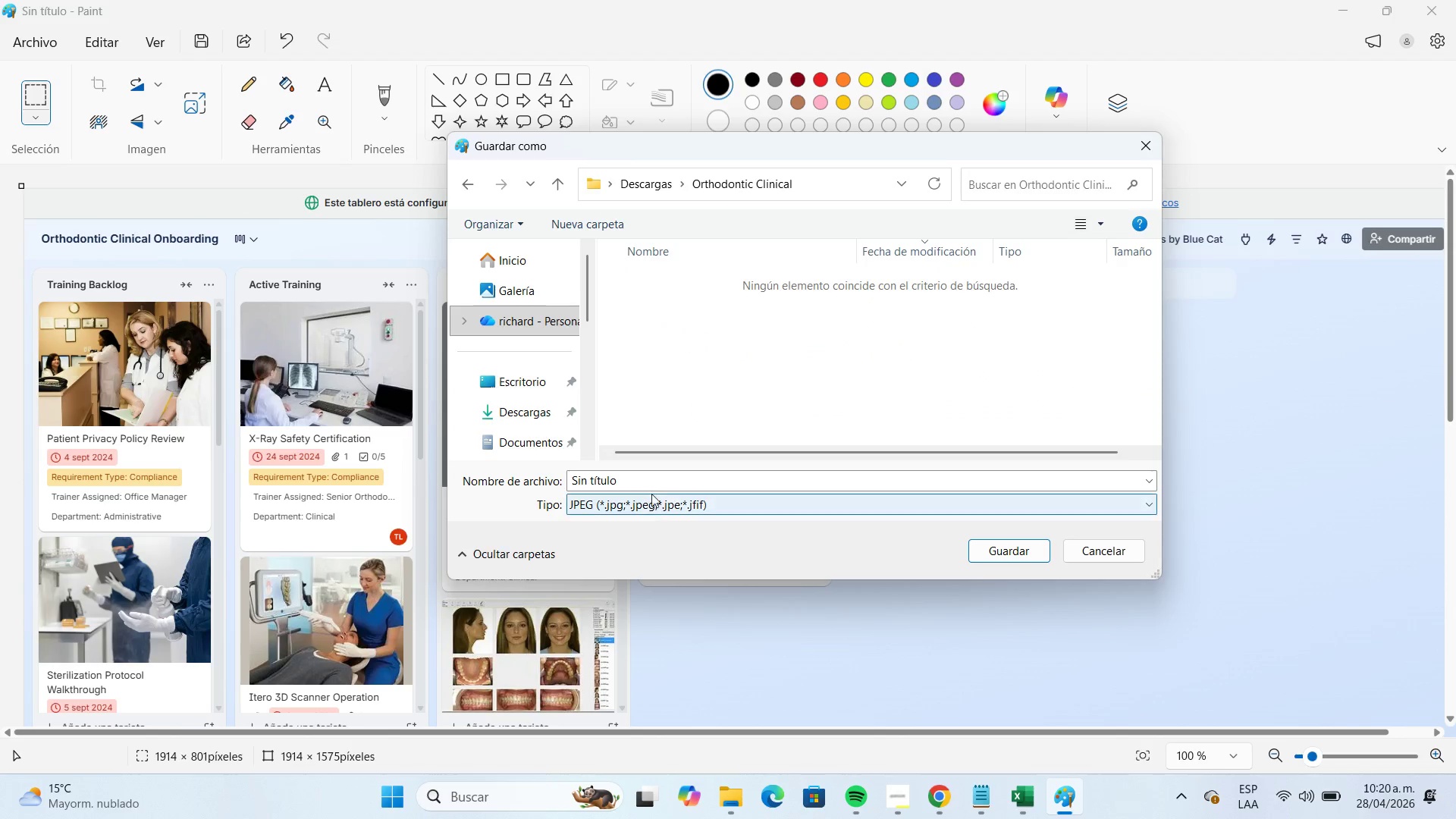 
left_click([651, 485])
 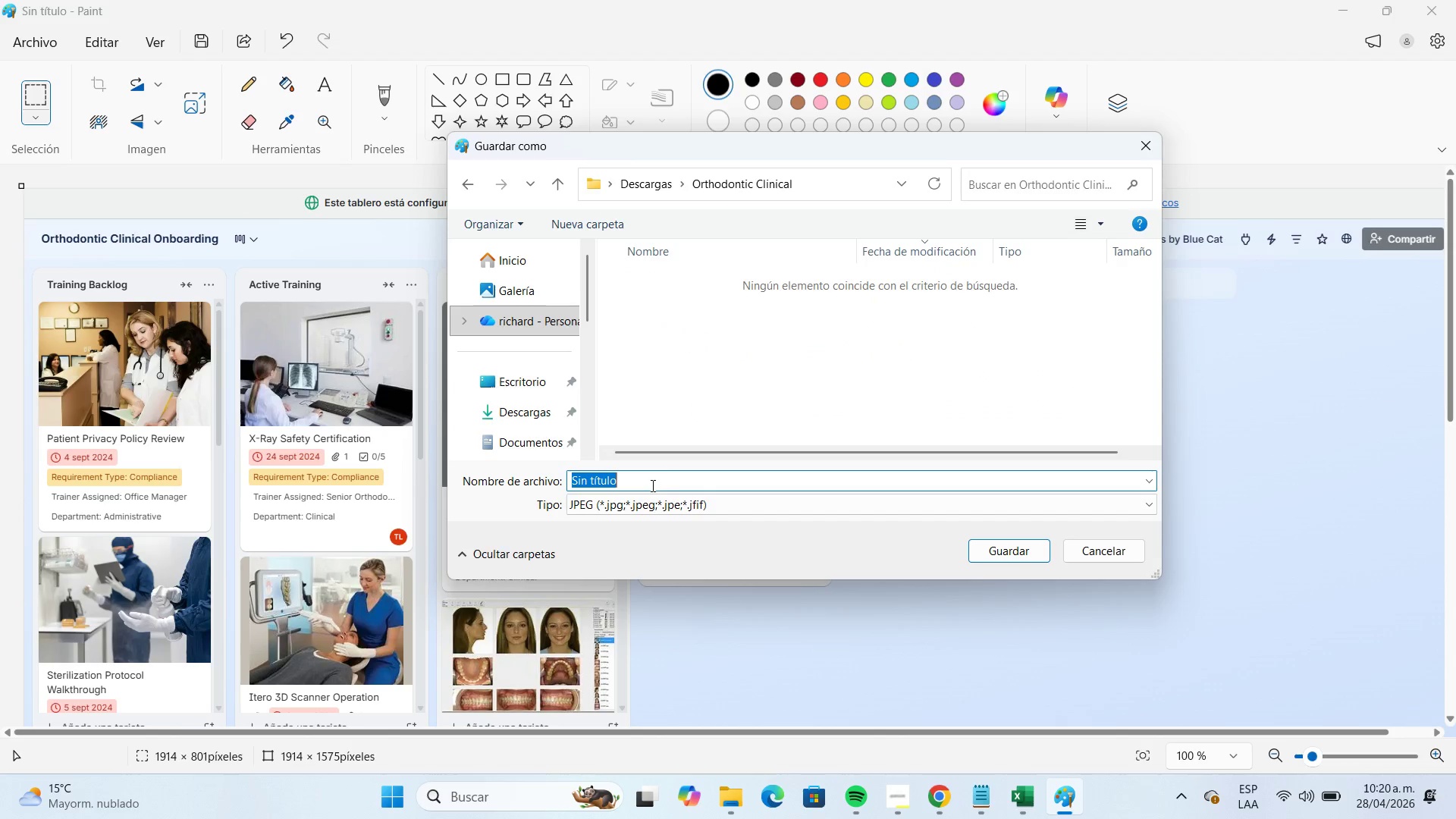 
type(kanbam)
 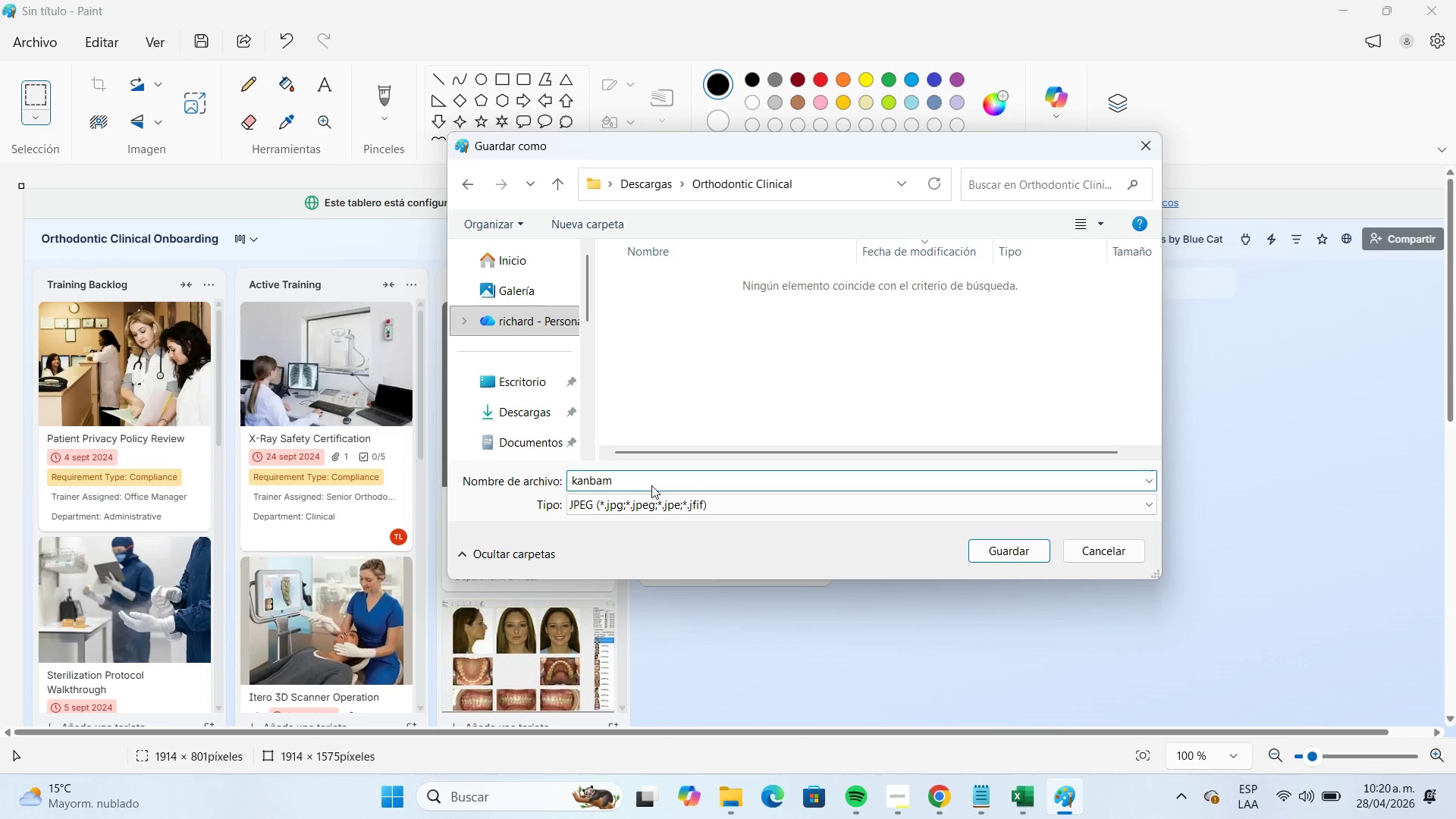 
key(Enter)
 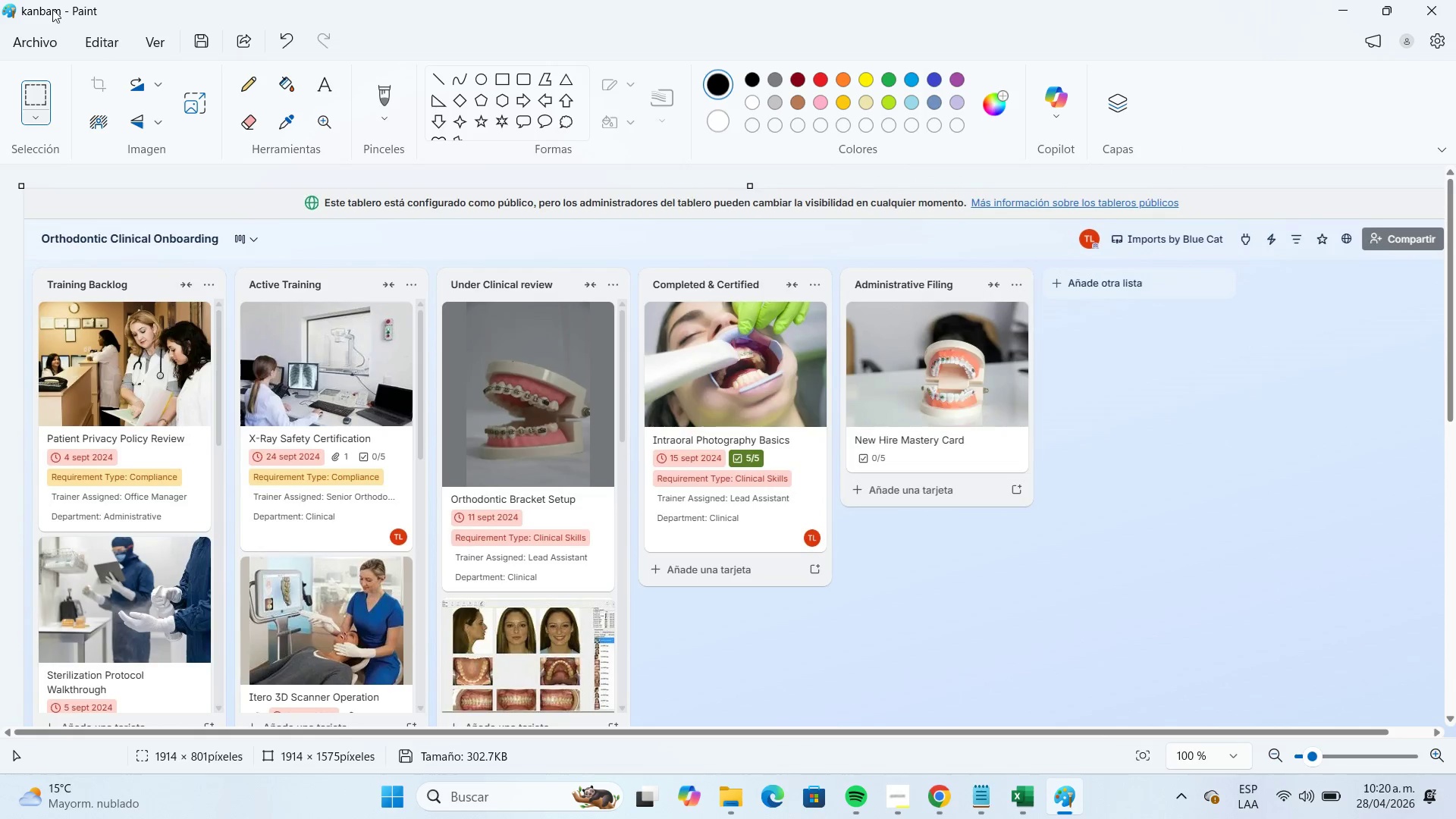 
left_click([50, 33])
 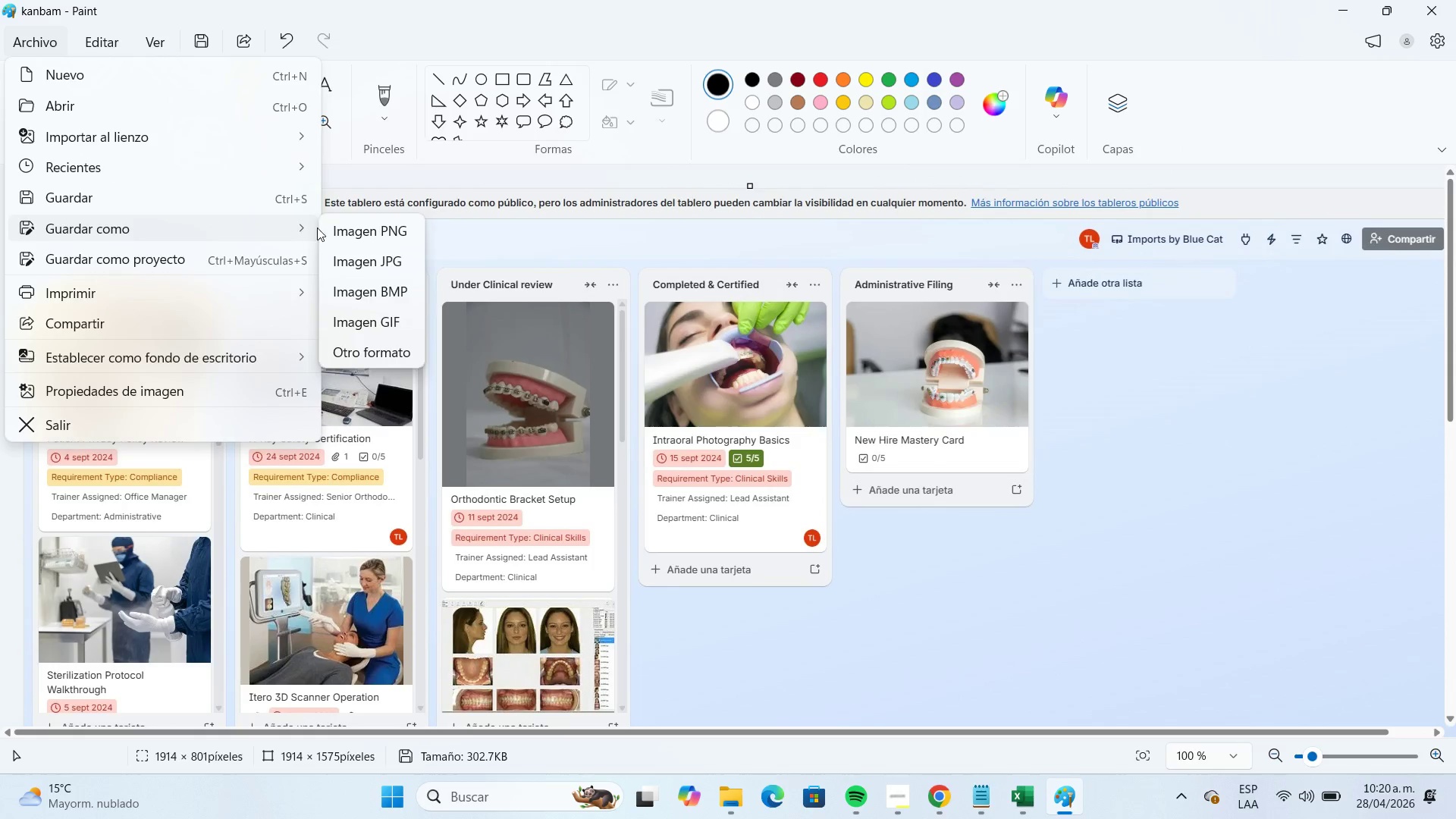 
left_click([372, 258])
 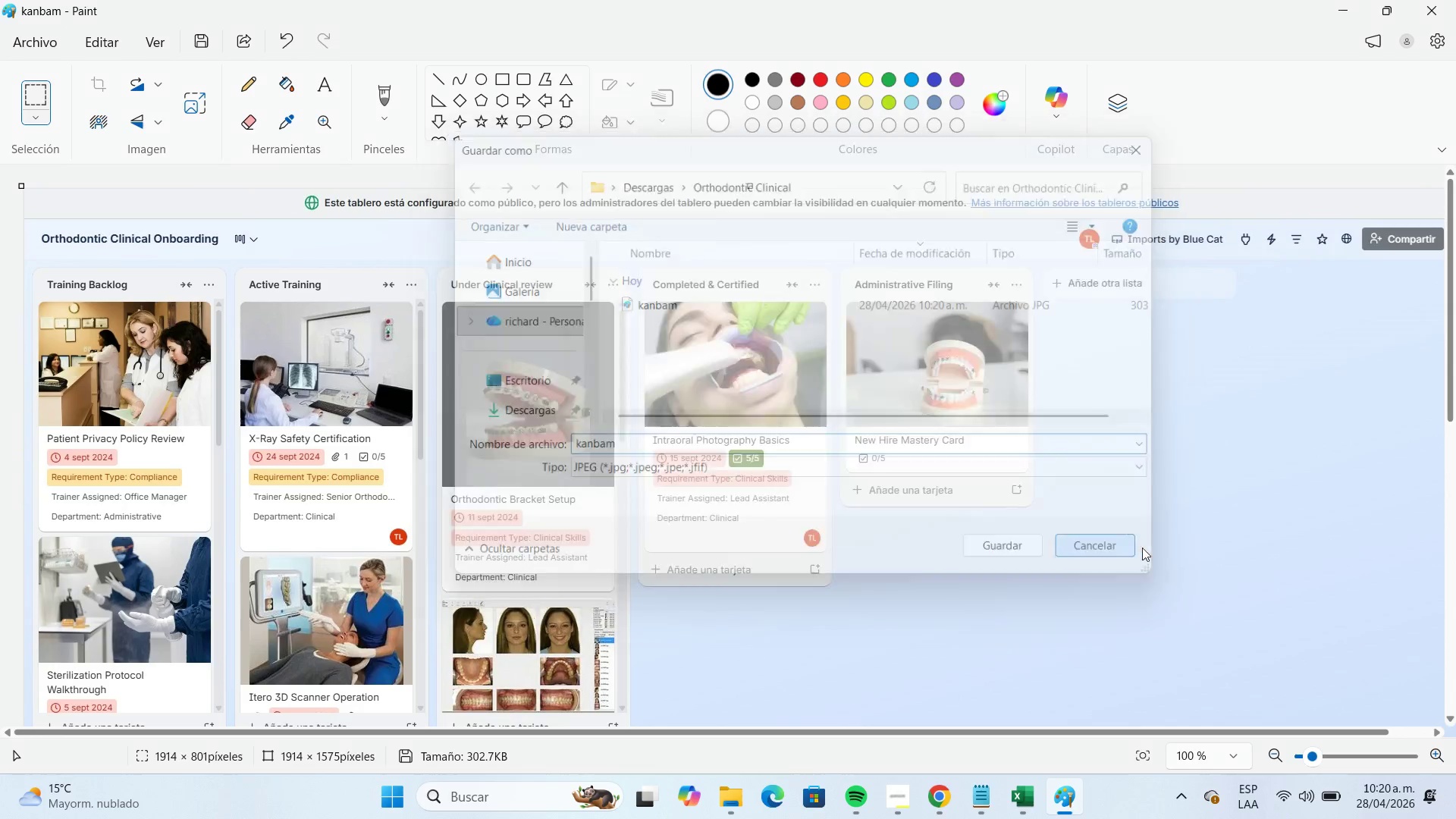 
left_click([23, 50])
 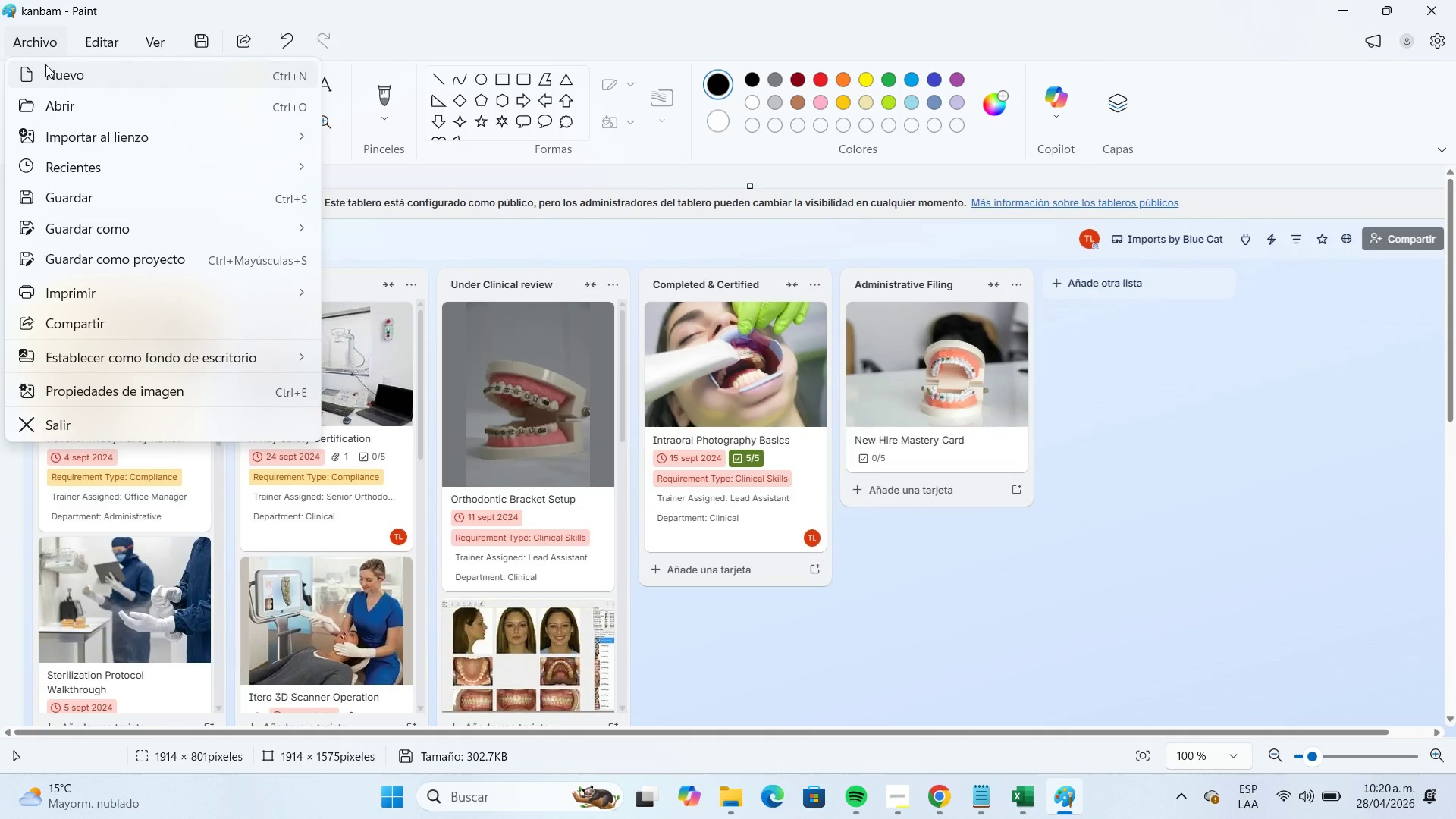 
left_click([49, 65])
 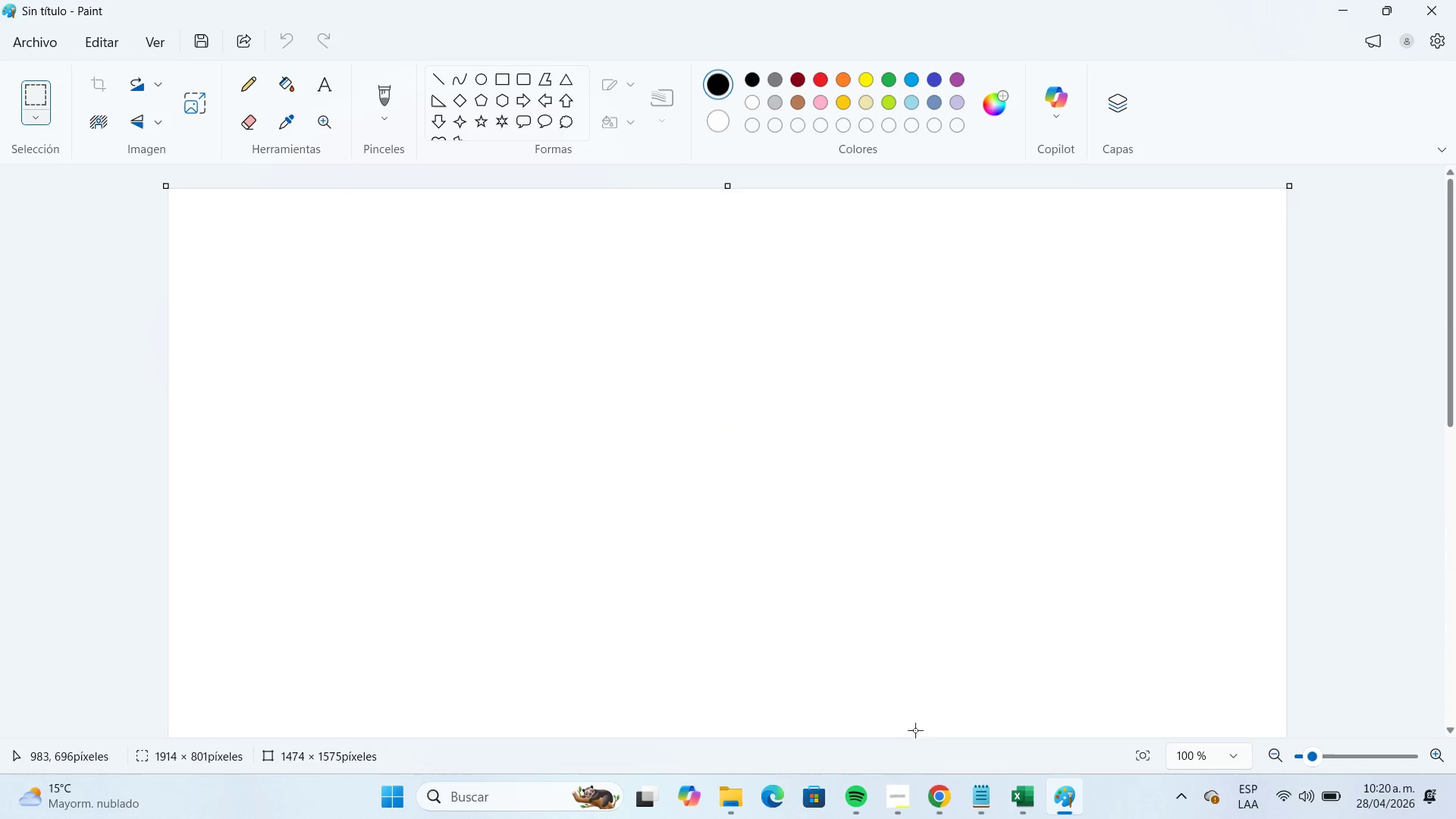 
mouse_move([937, 781])
 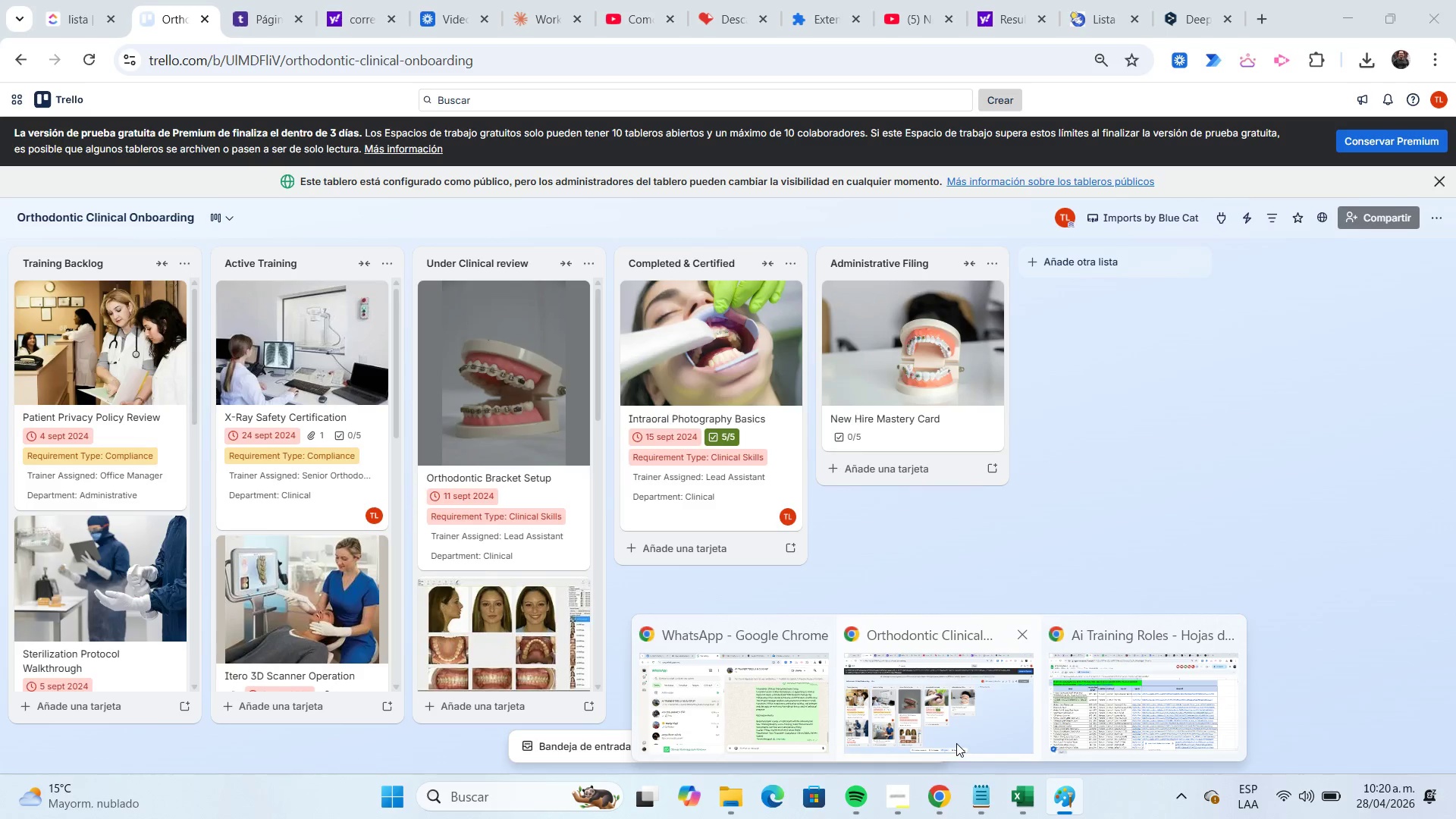 
left_click([956, 743])
 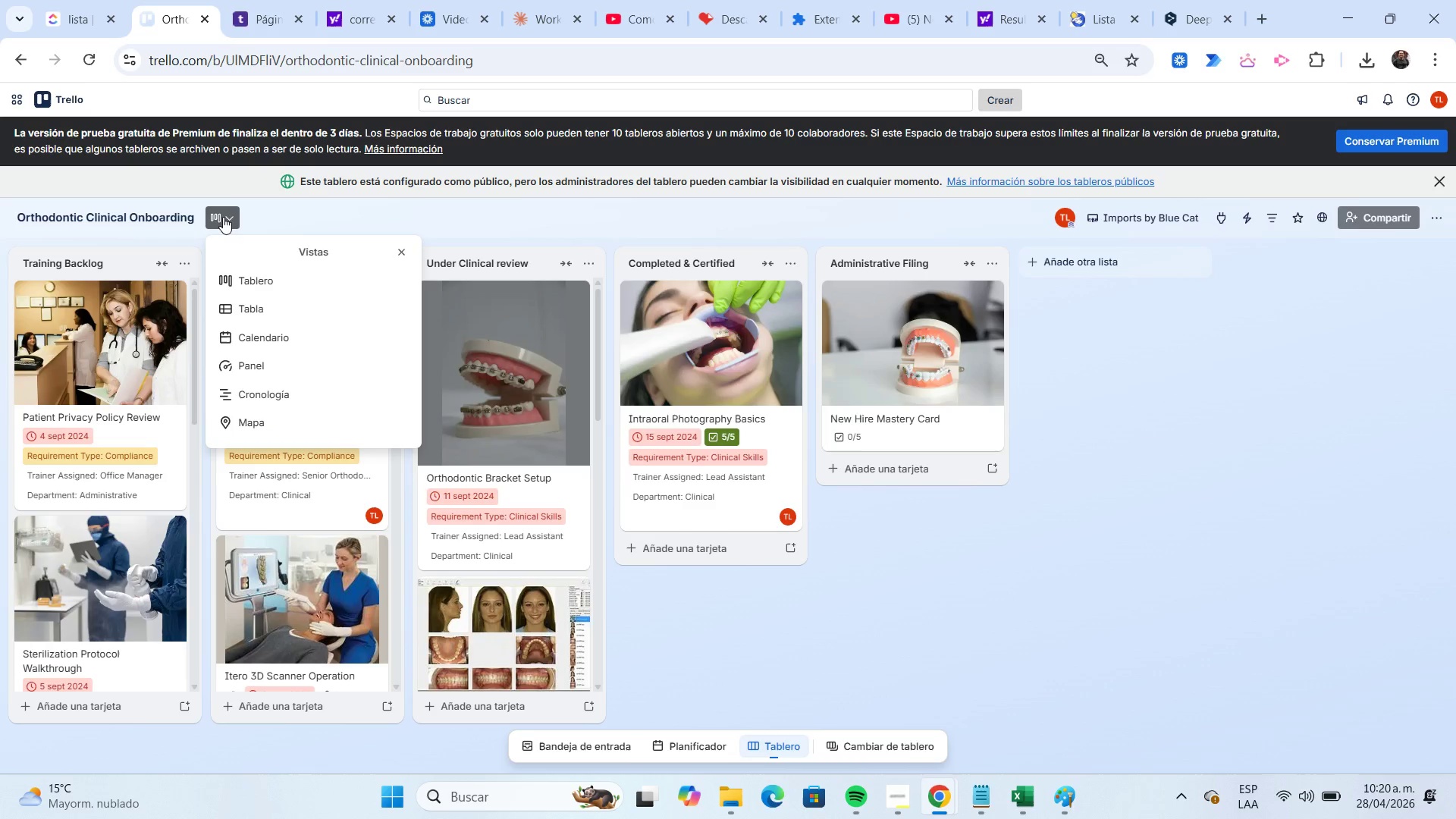 
left_click([259, 340])
 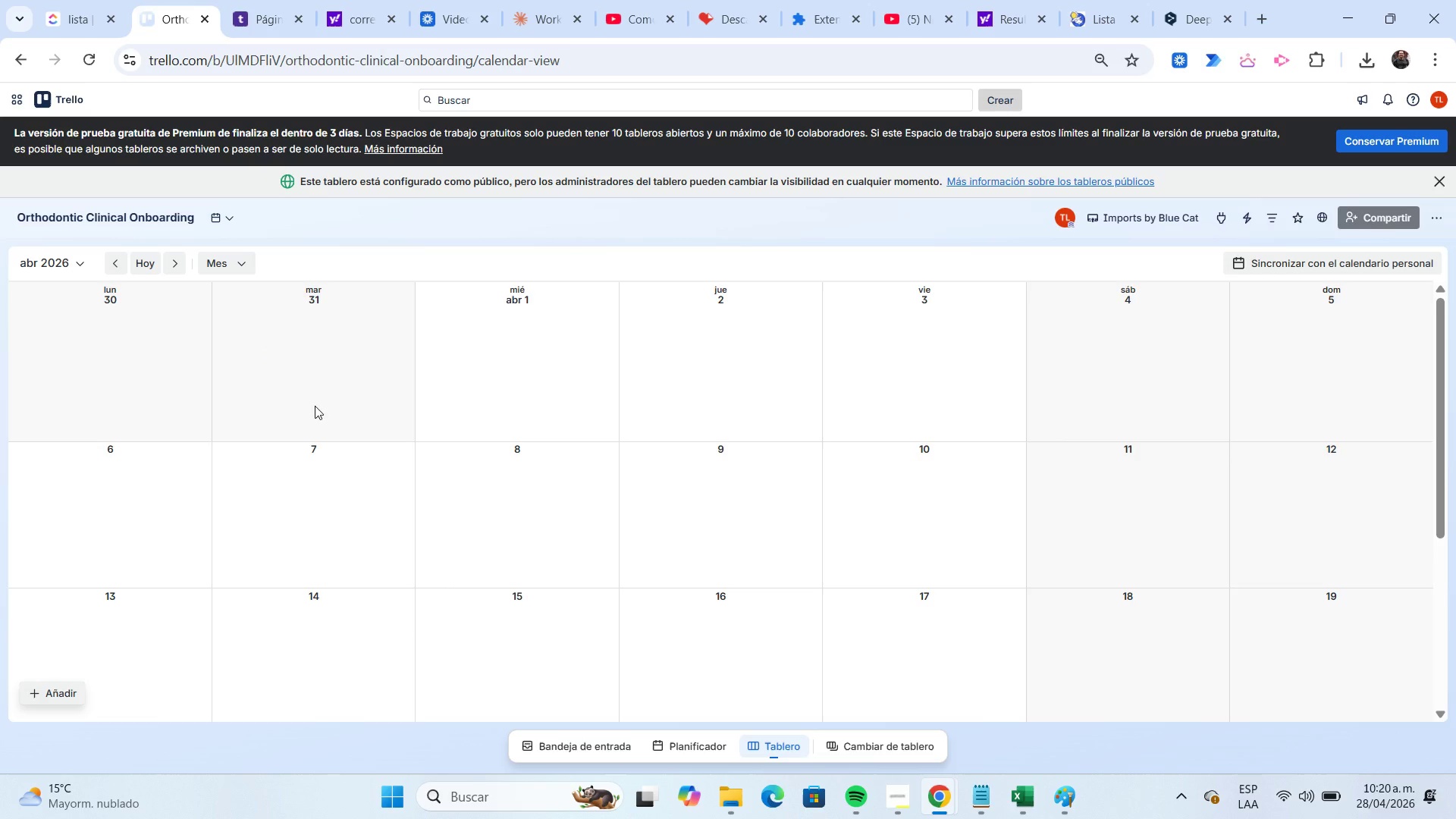 
scroll: coordinate [819, 431], scroll_direction: down, amount: 2.0
 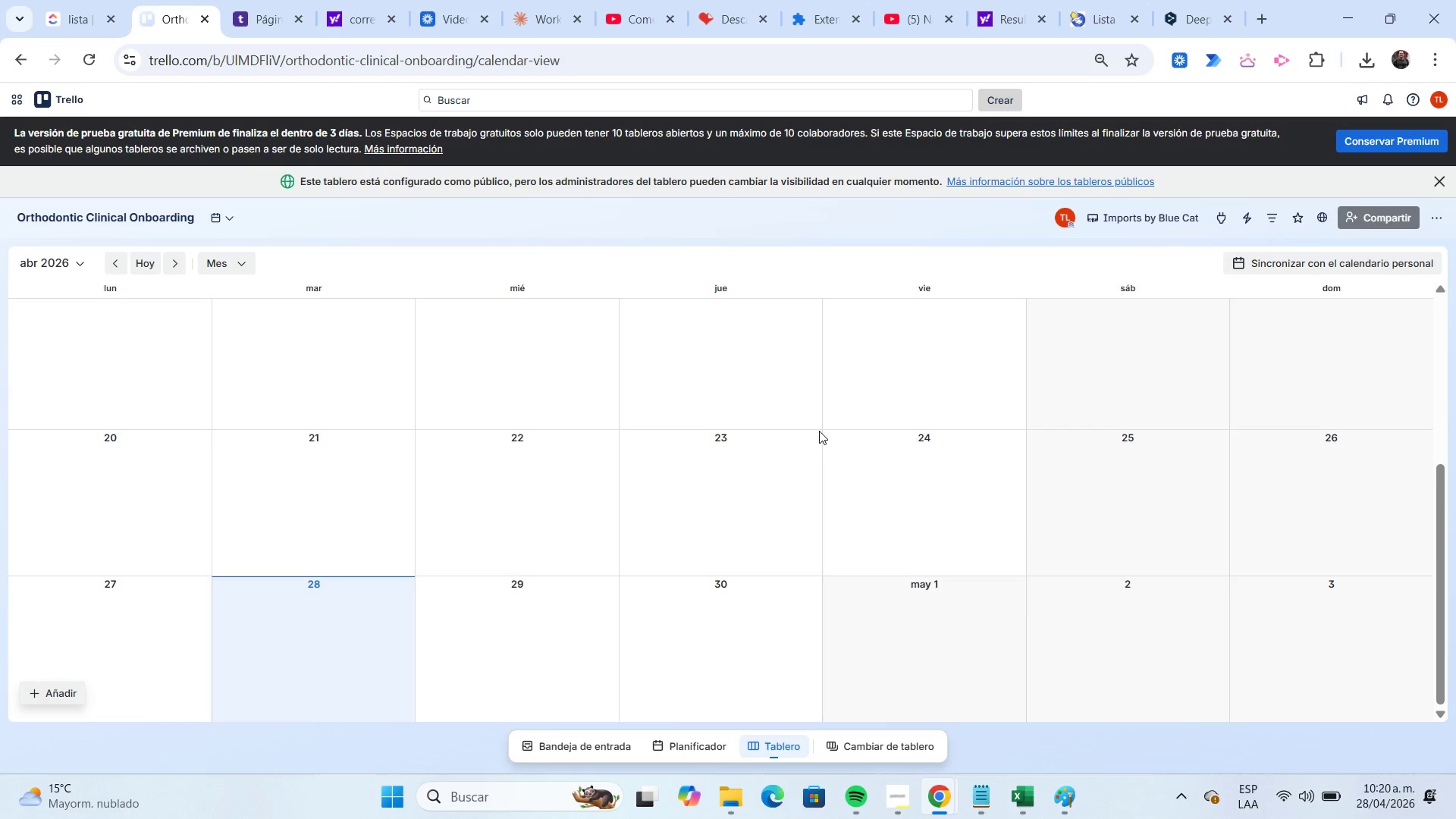 
scroll: coordinate [819, 431], scroll_direction: up, amount: 5.0
 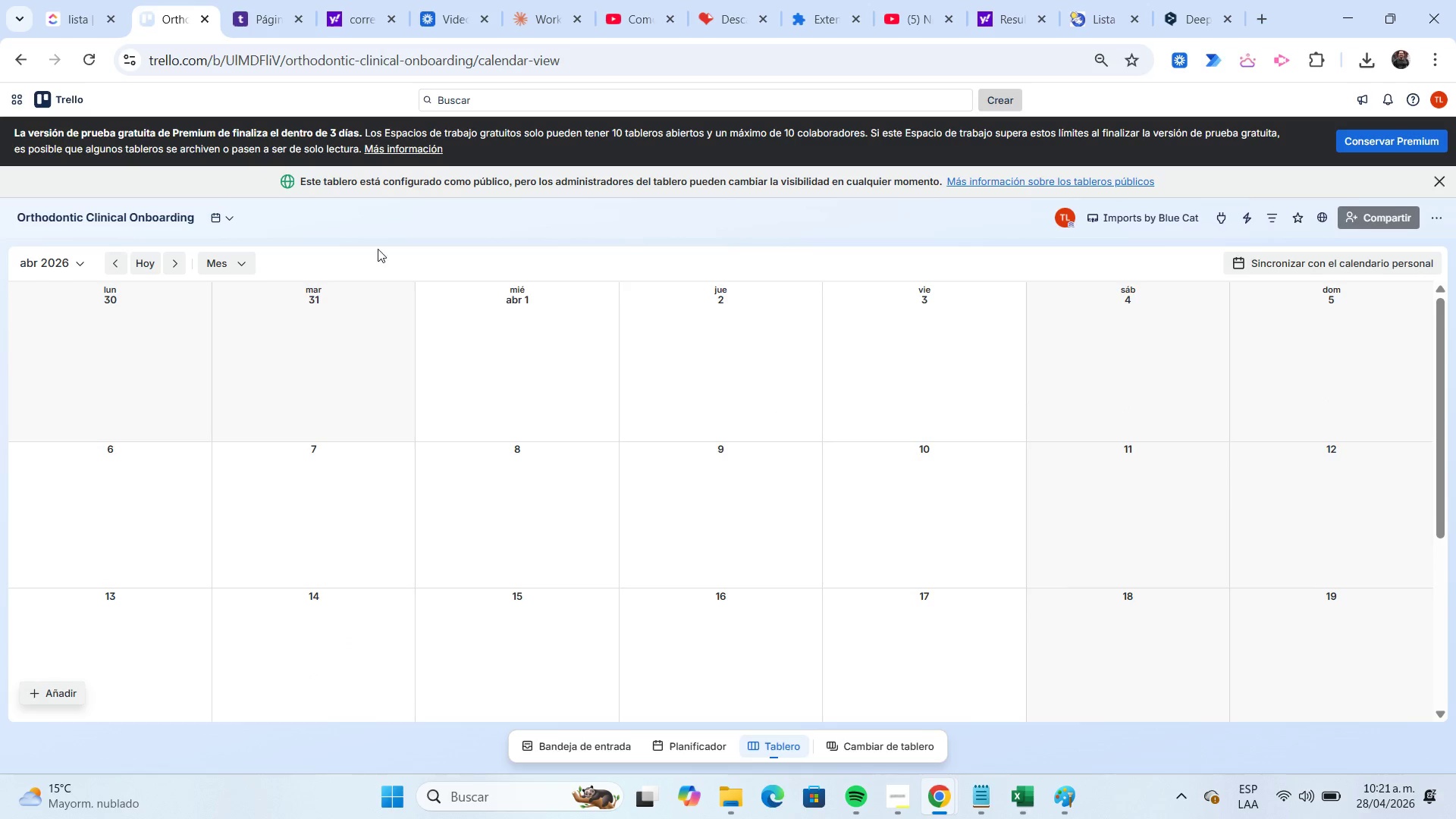 
left_click([226, 222])
 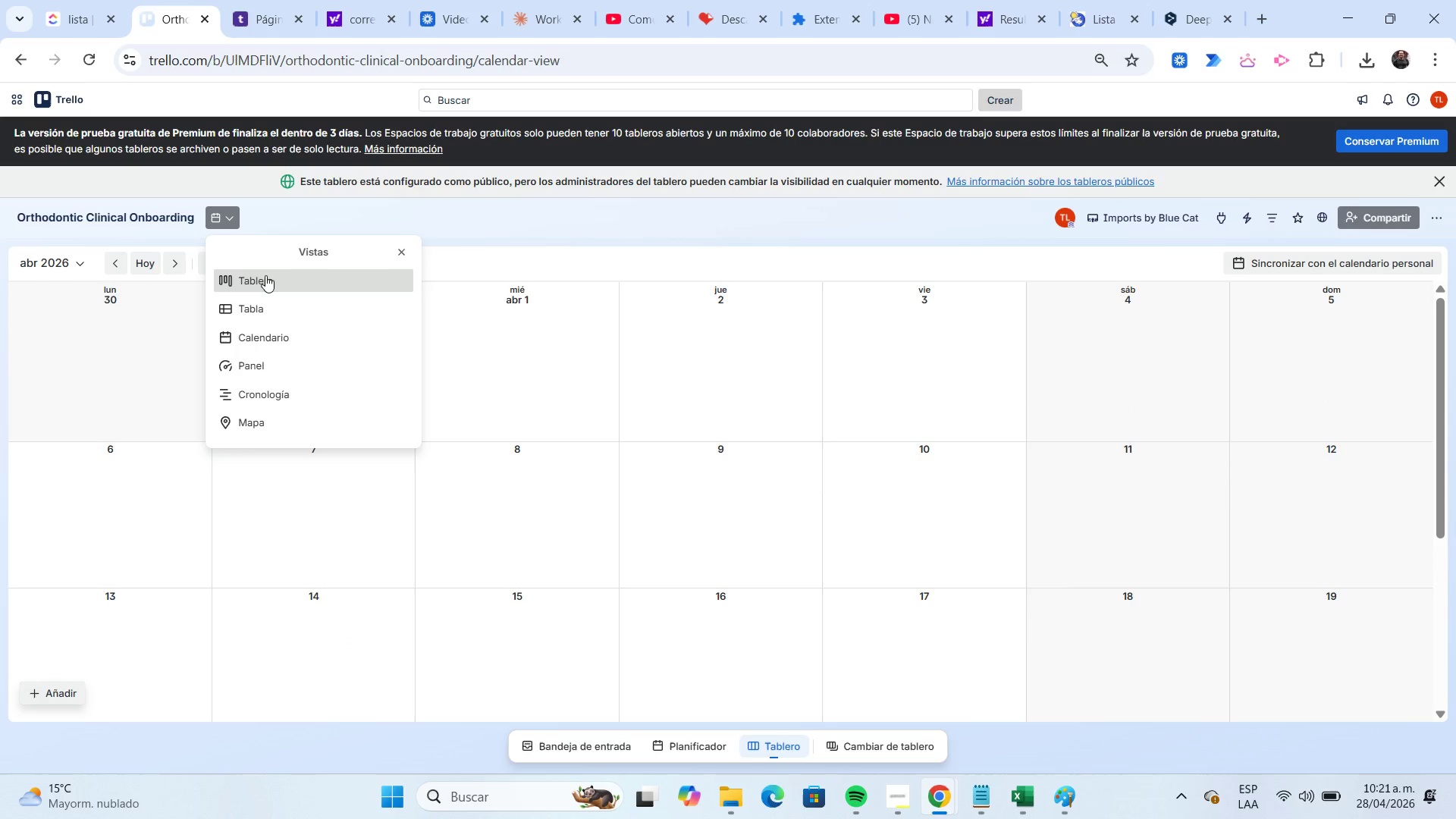 
left_click([268, 278])
 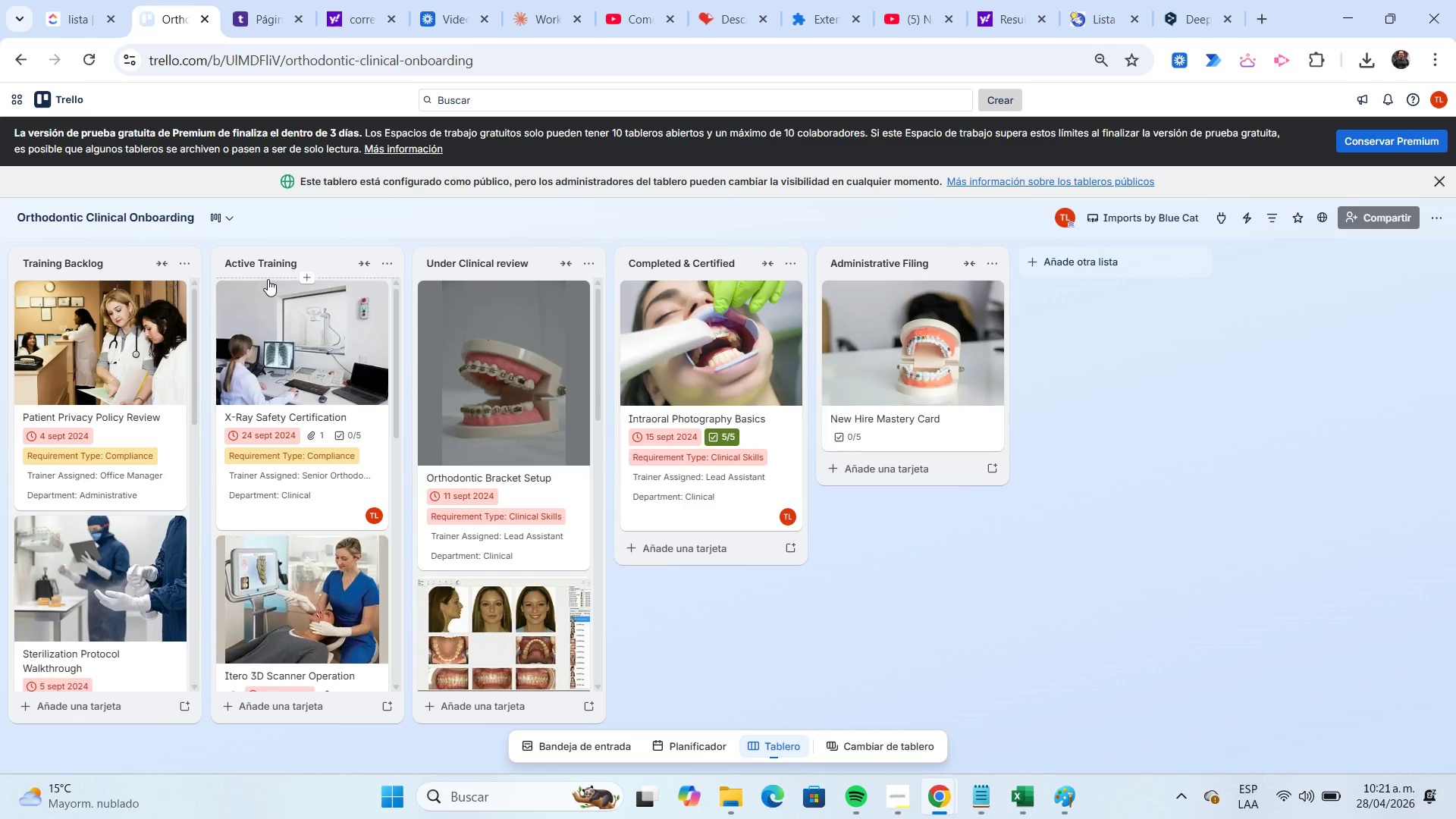 
wait(7.62)
 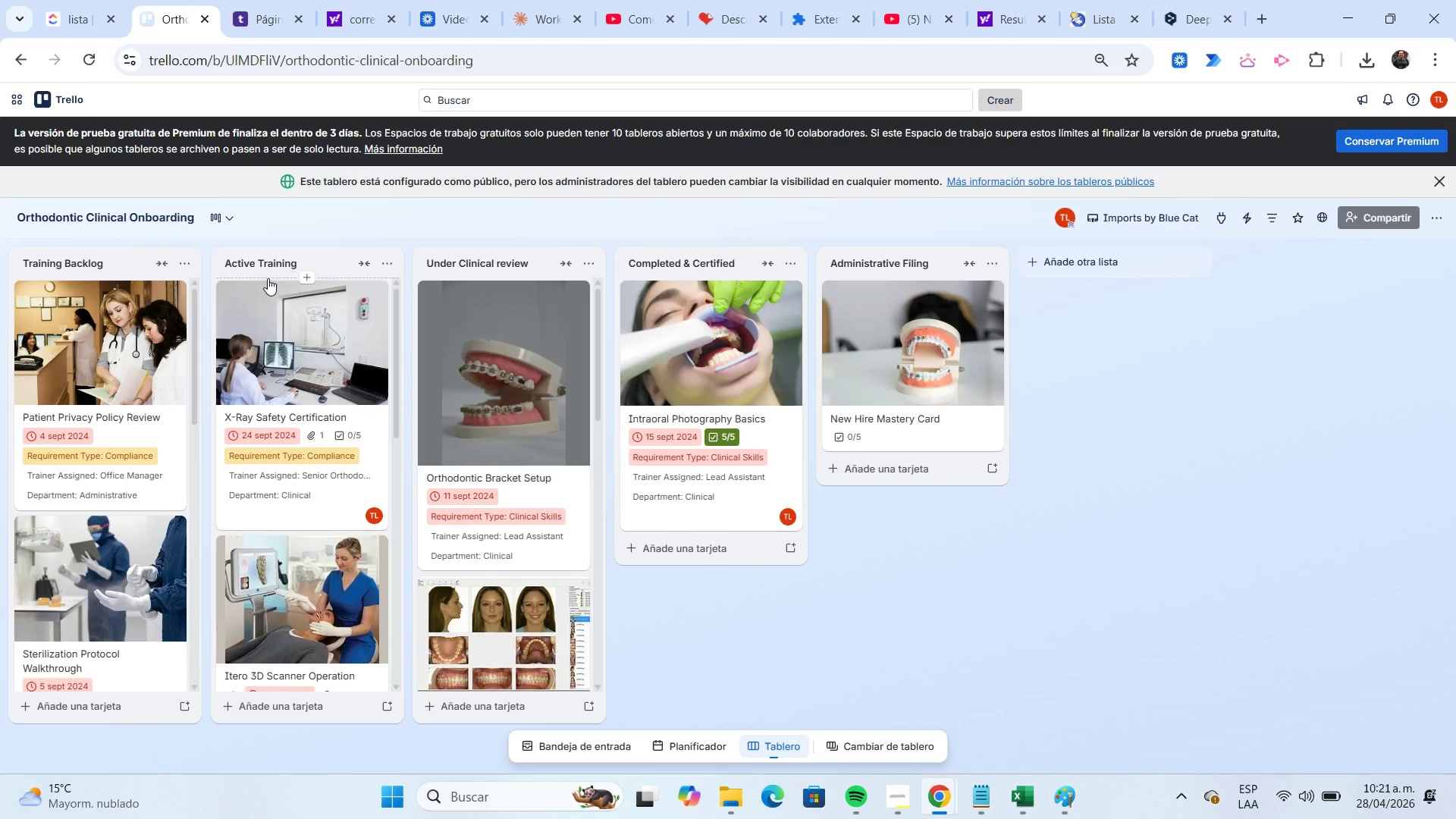 
scroll: coordinate [265, 445], scroll_direction: down, amount: 1.0
 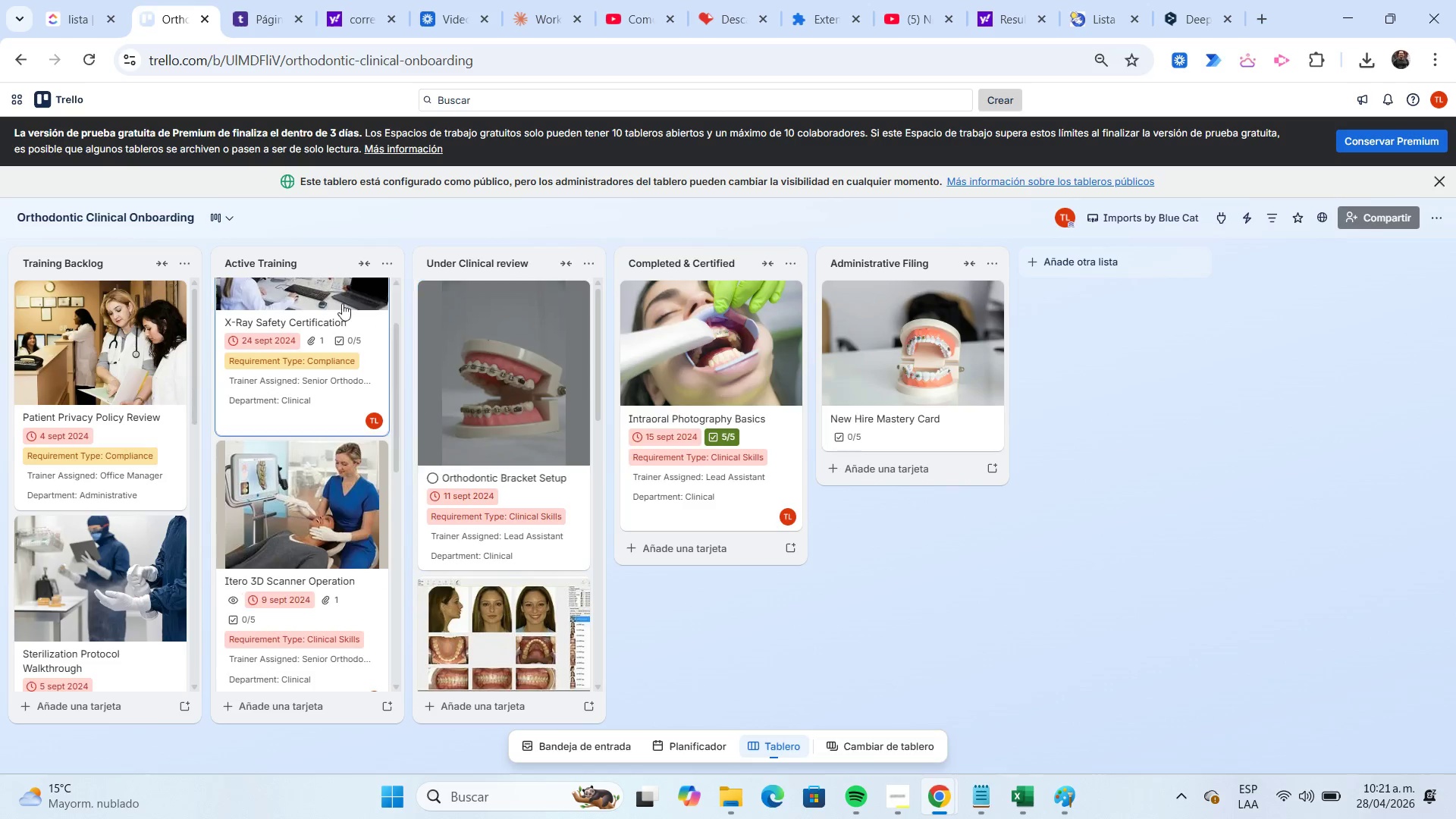 
left_click([233, 217])
 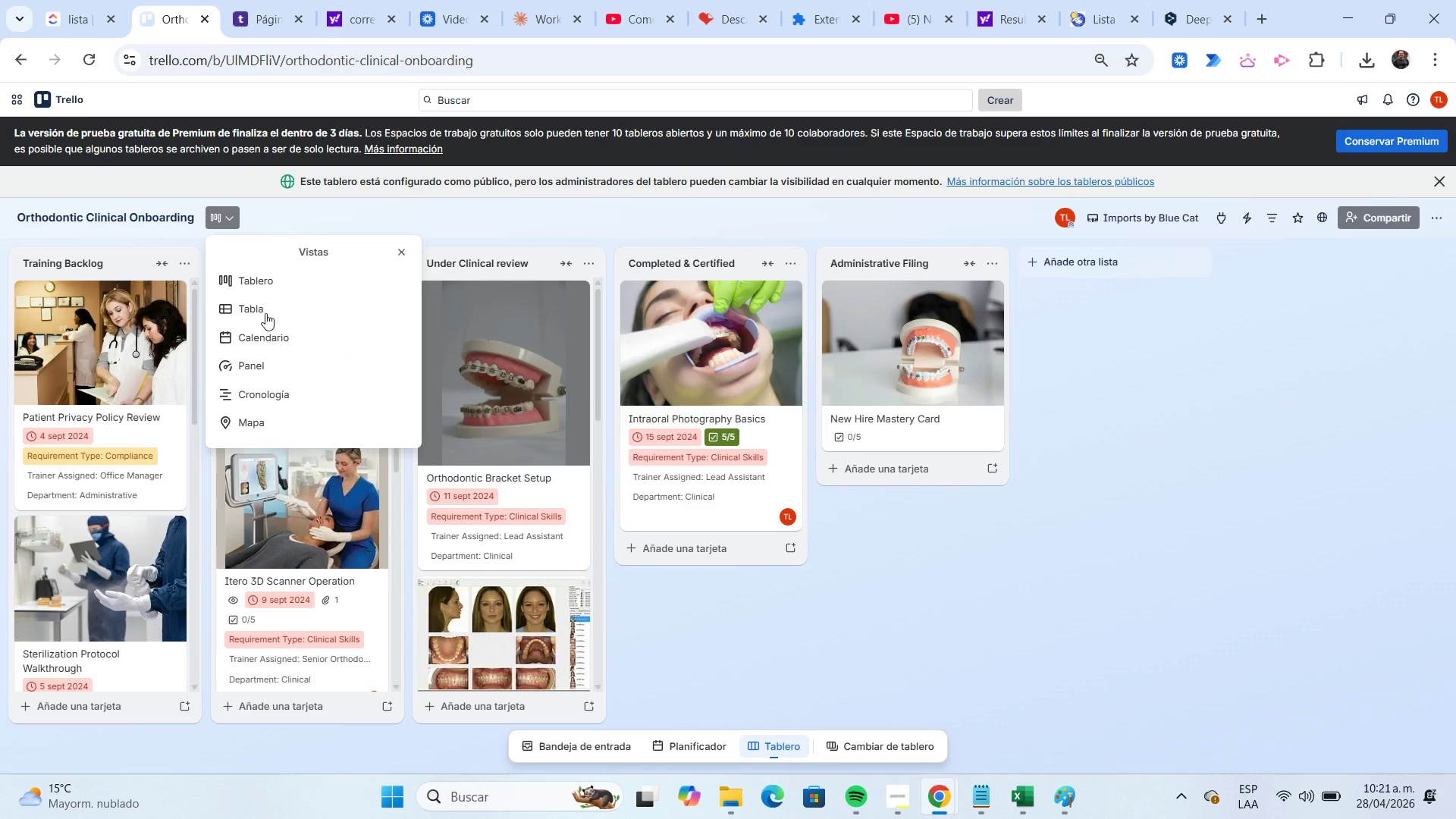 
left_click([273, 332])
 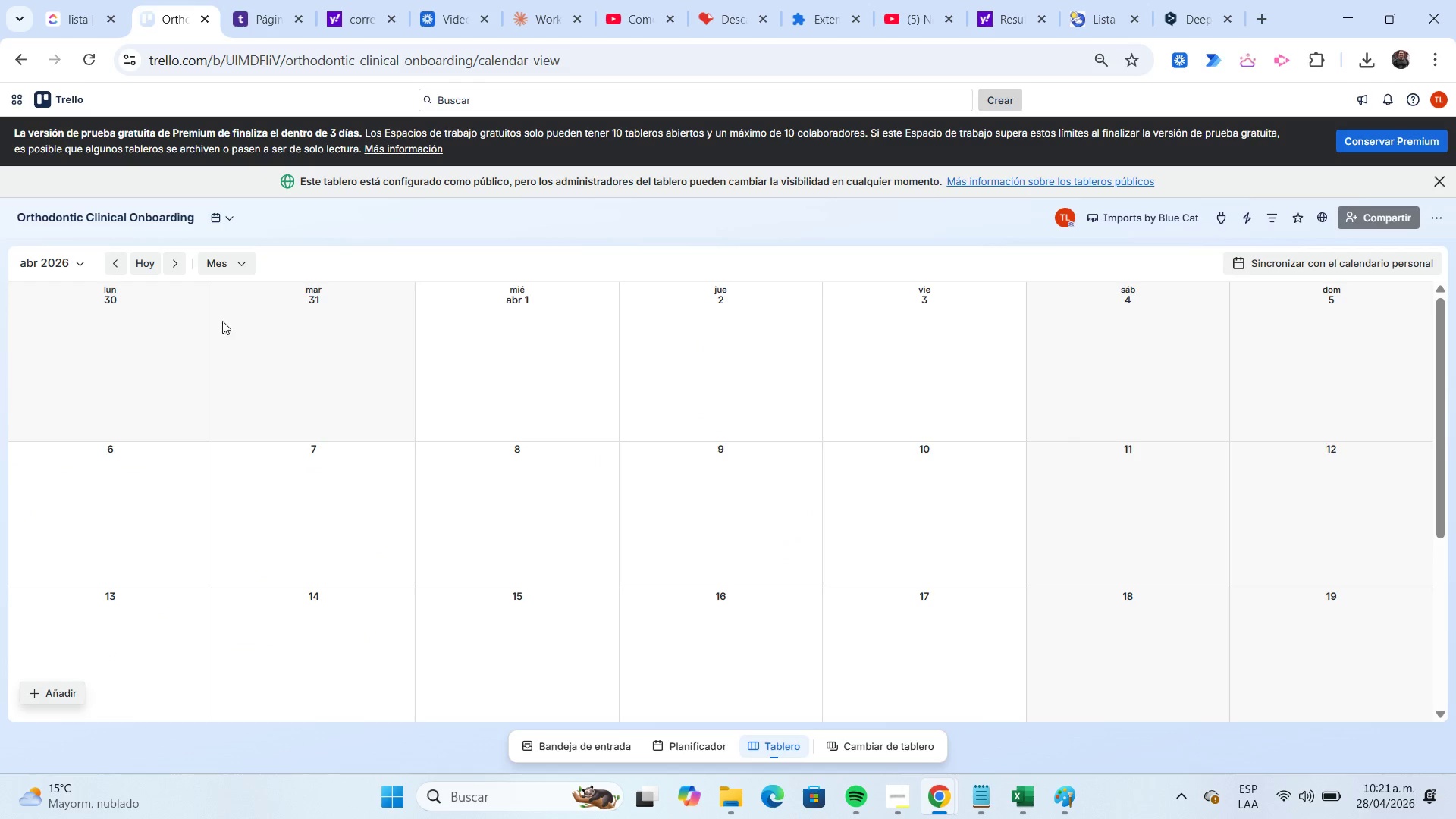 
left_click([79, 267])
 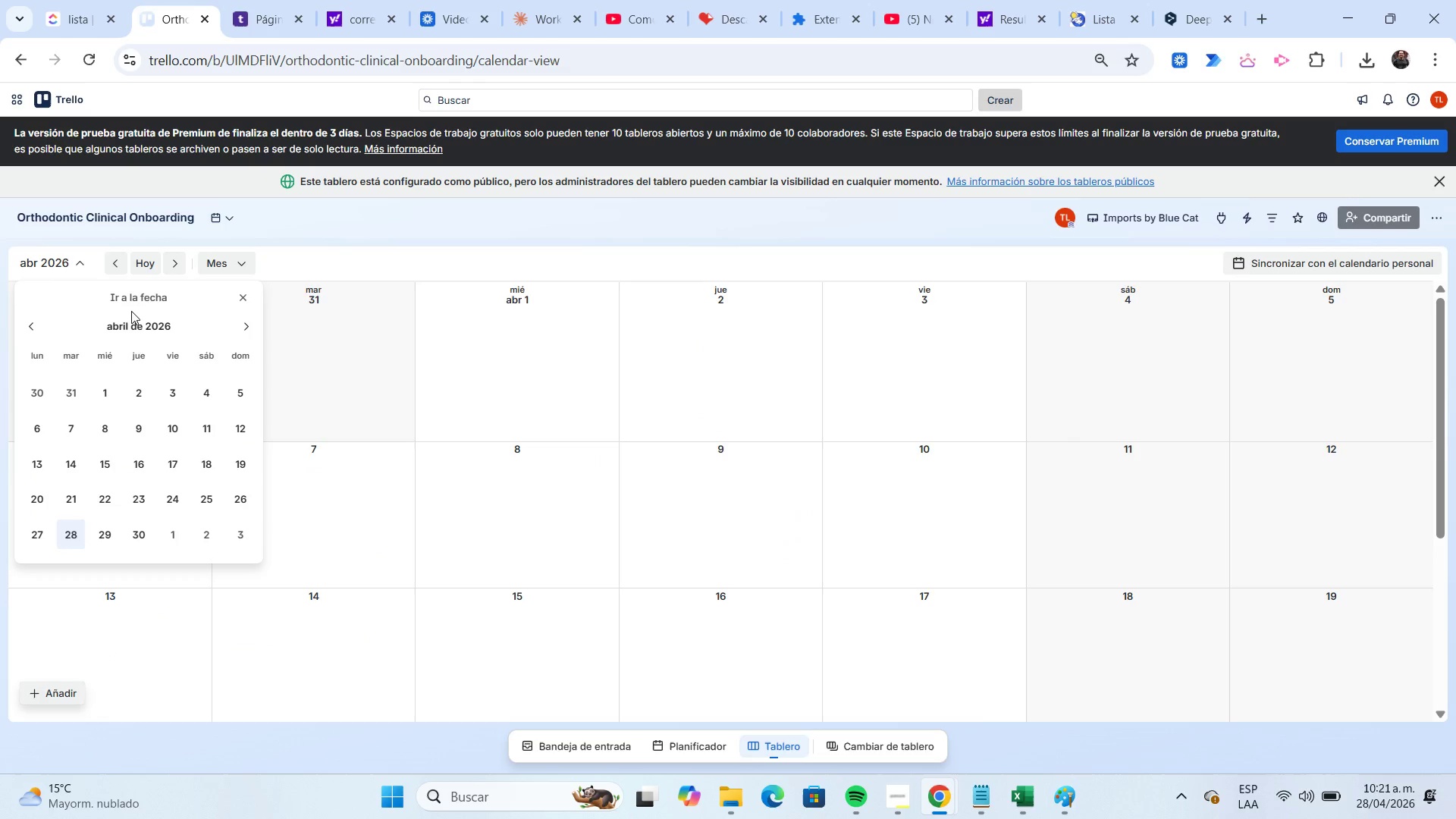 
left_click([130, 303])
 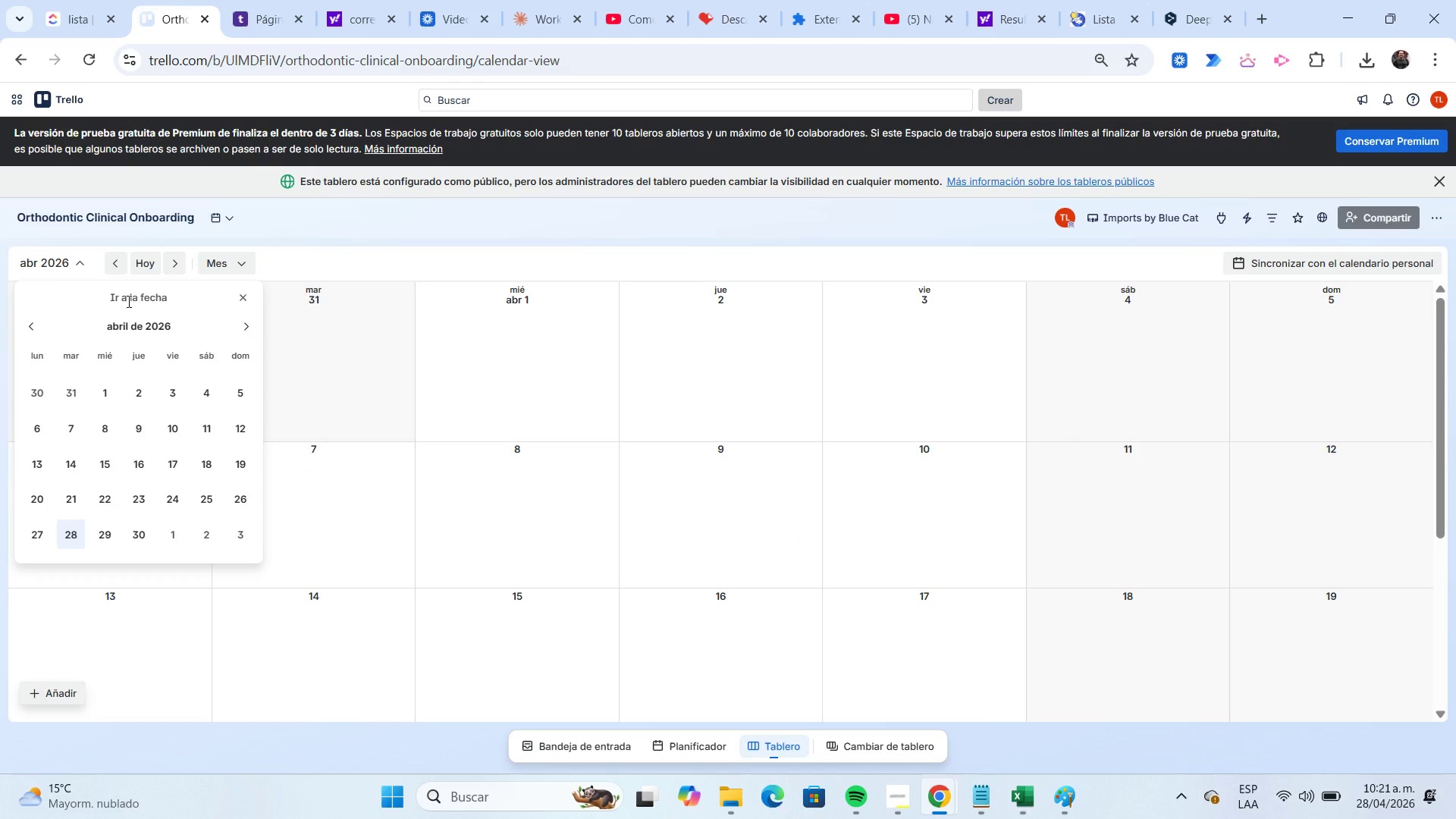 
left_click([127, 301])
 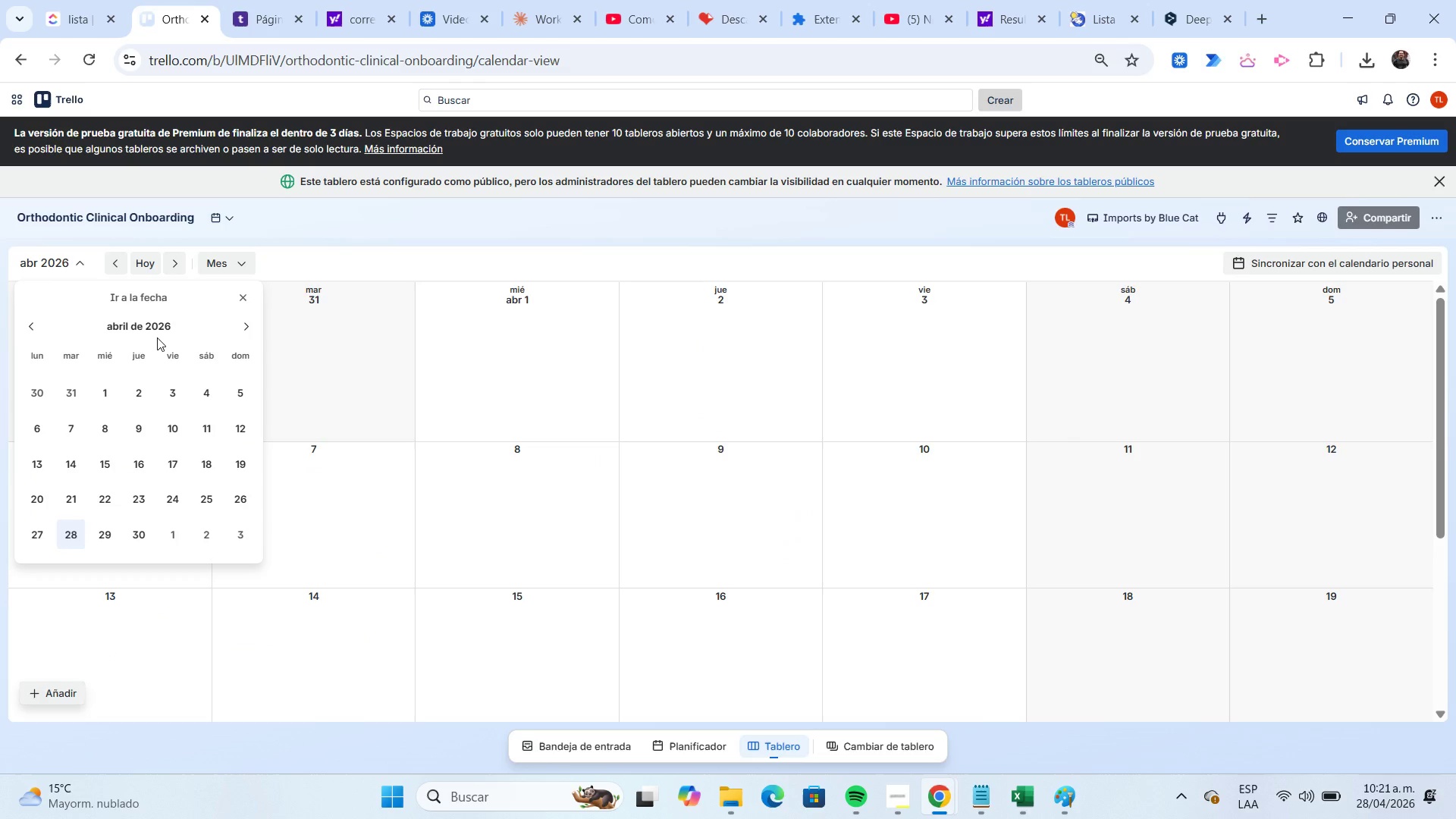 
left_click([150, 334])
 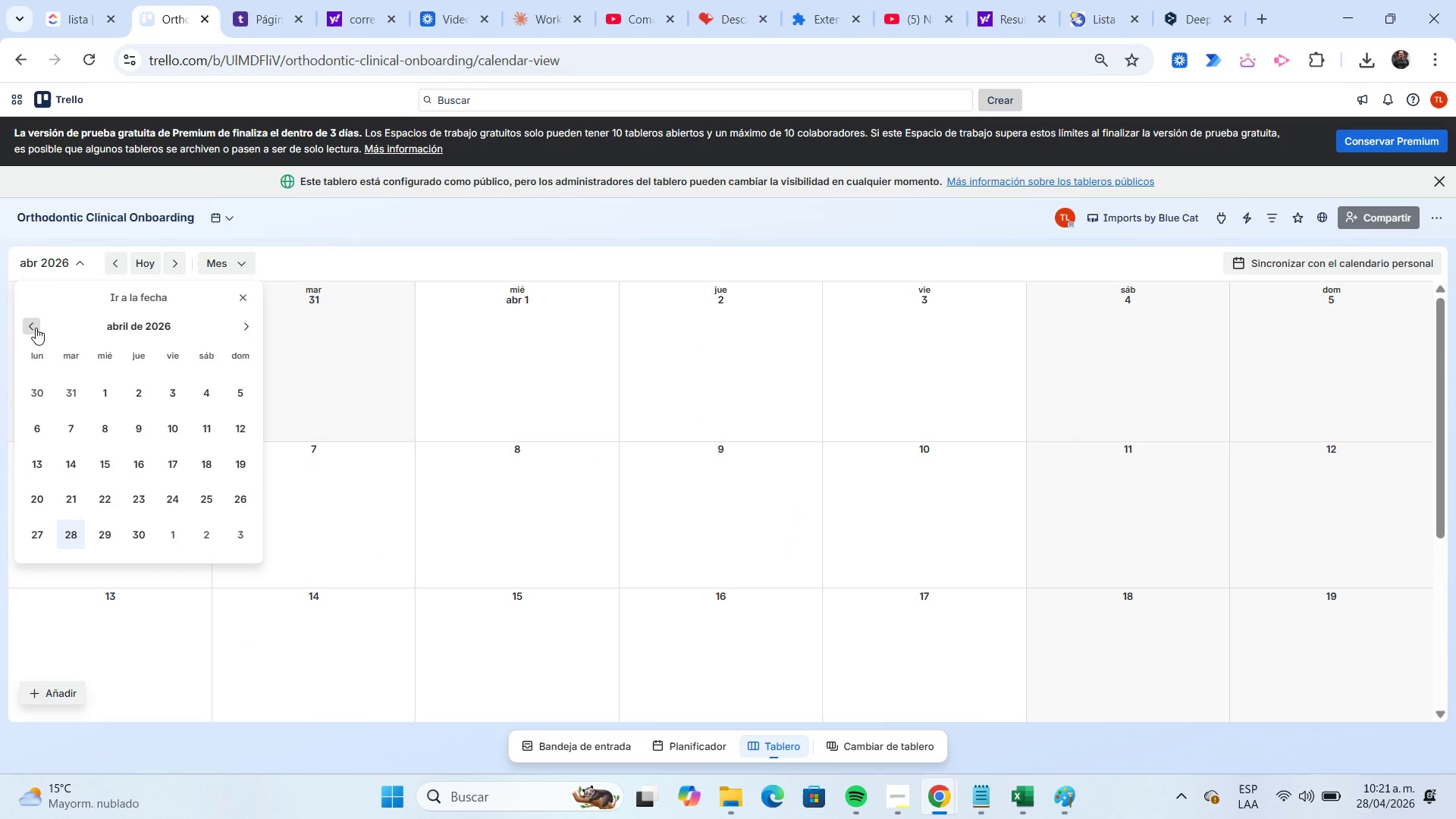 
left_click([35, 327])
 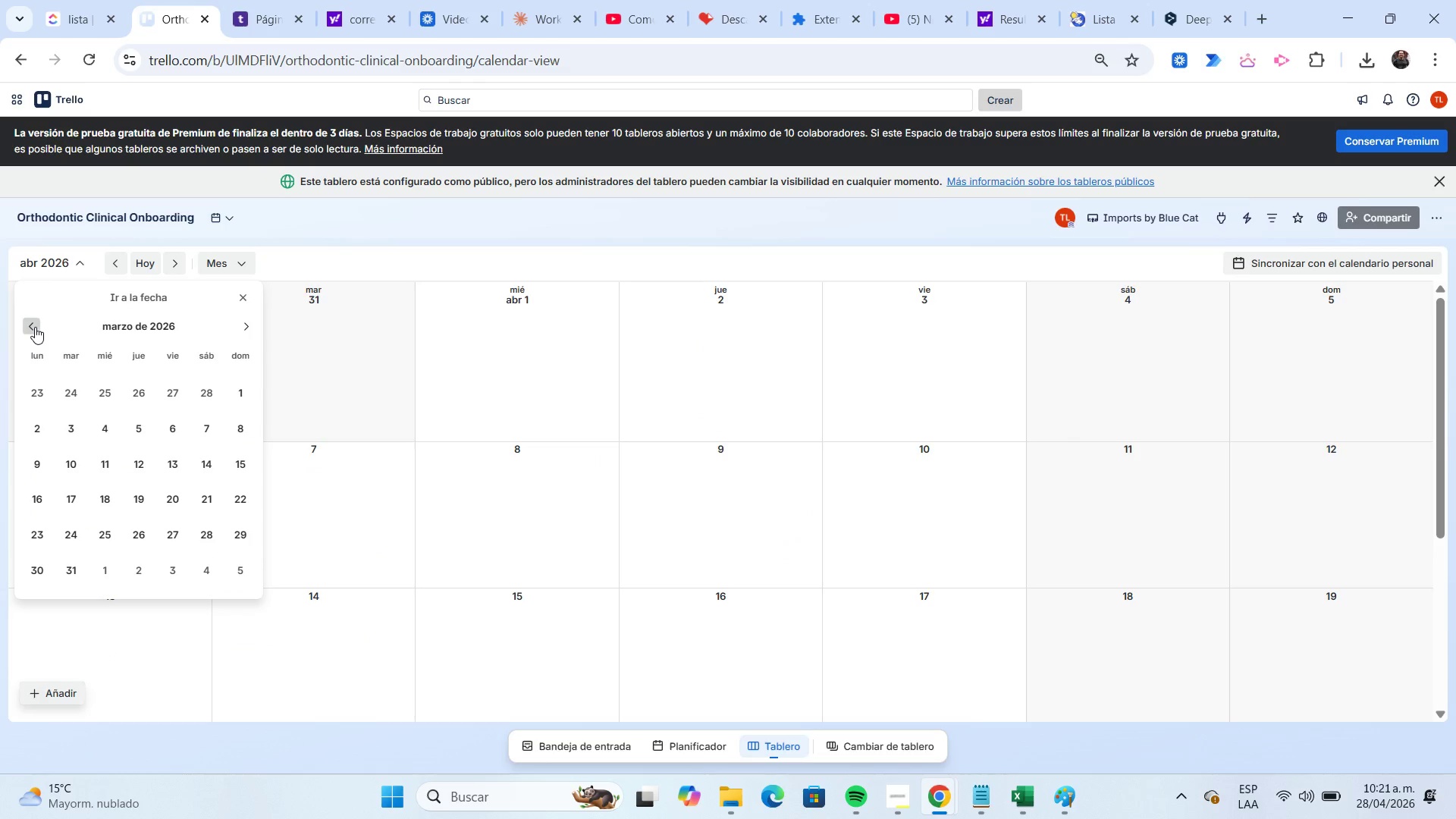 
double_click([35, 327])
 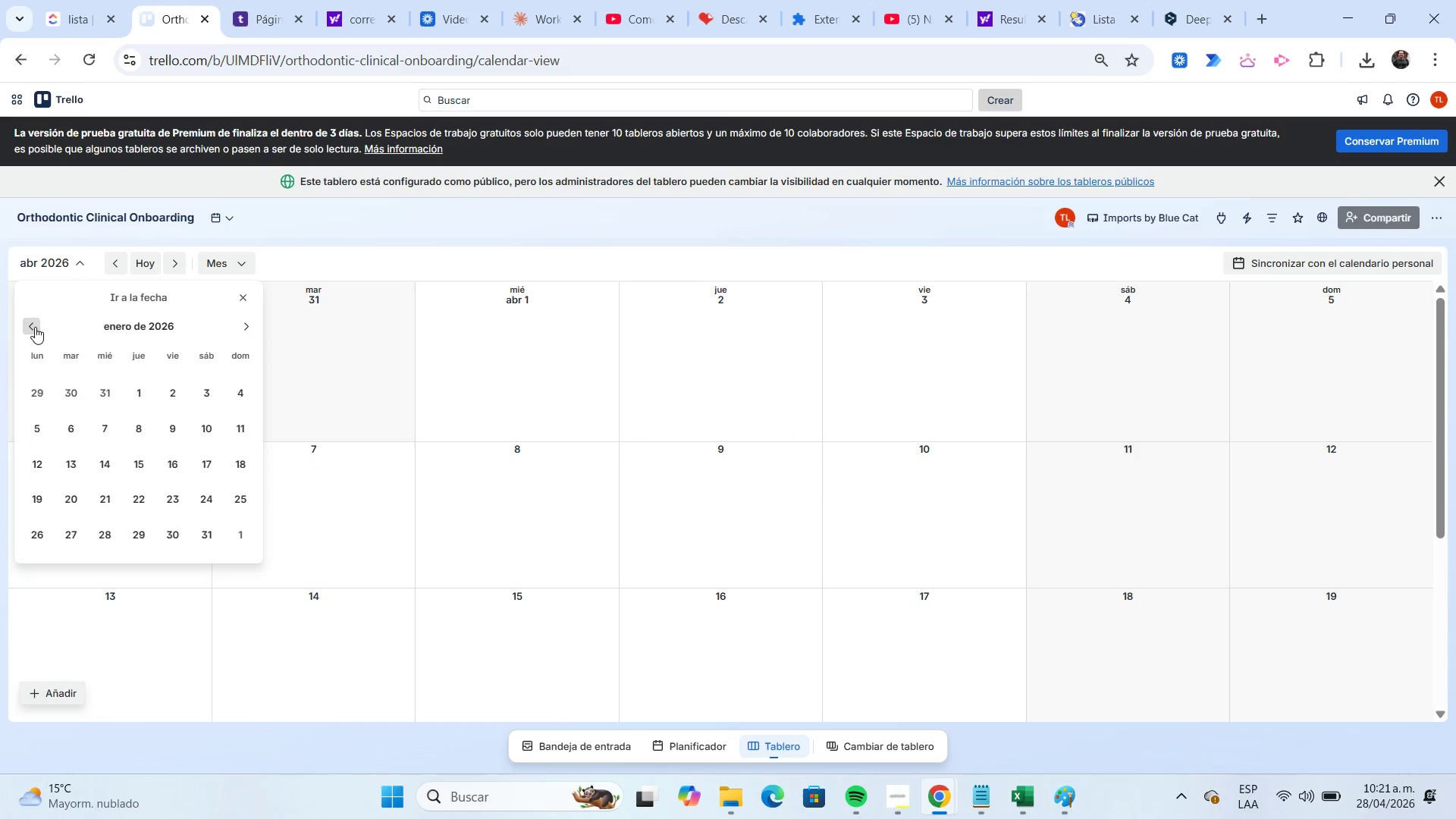 
triple_click([35, 327])
 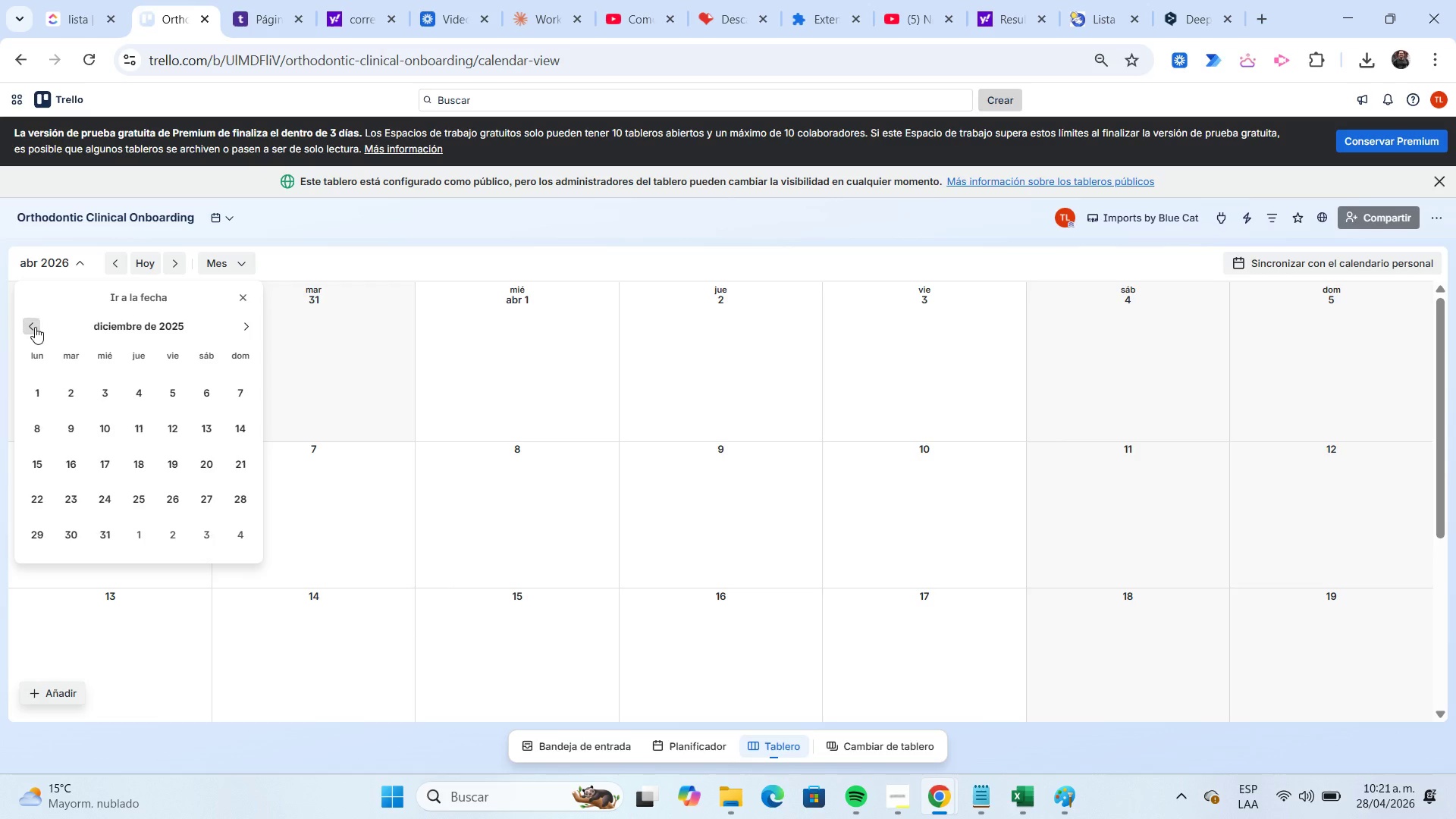 
triple_click([35, 327])
 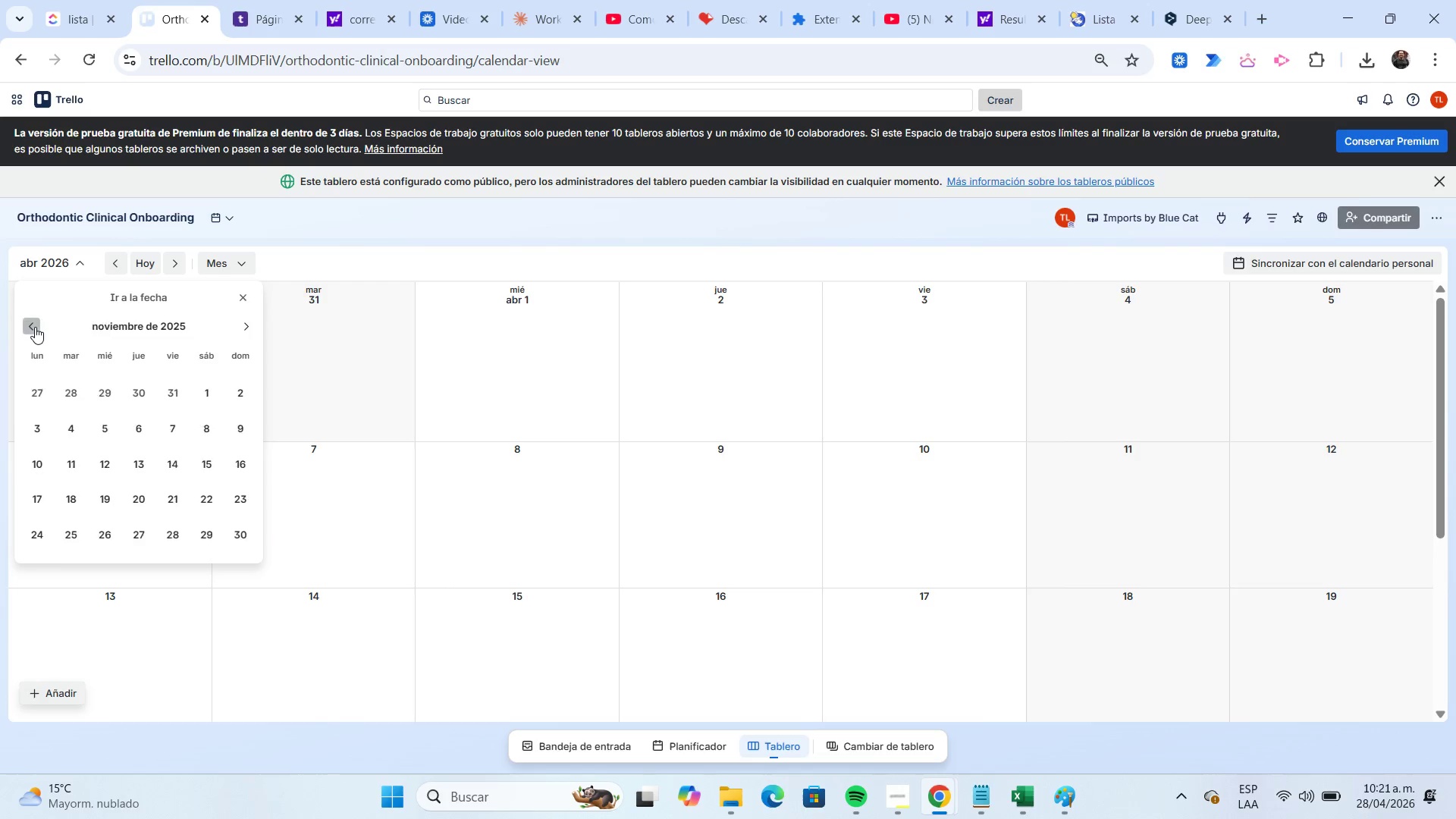 
triple_click([35, 327])
 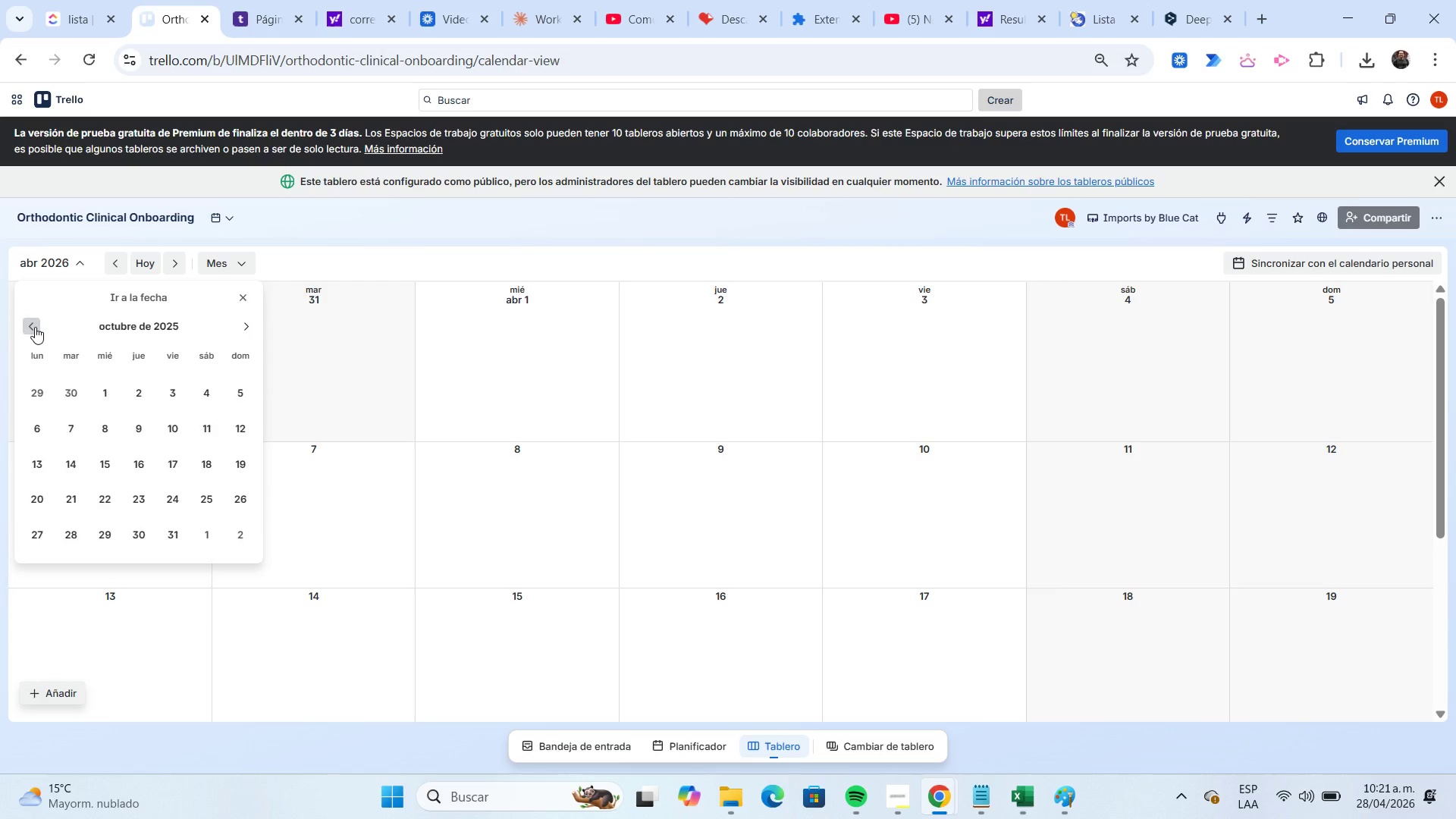 
triple_click([35, 327])
 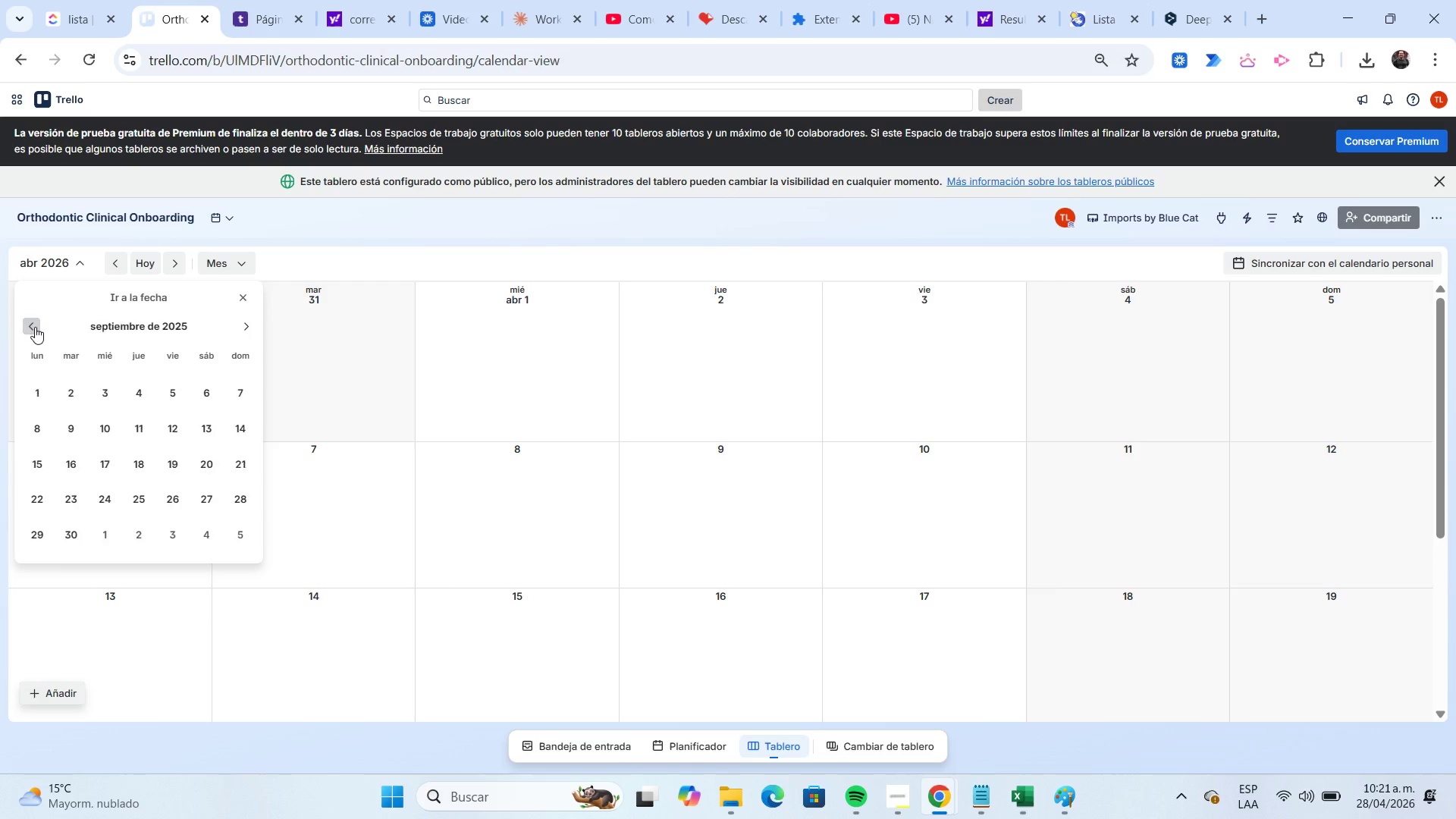 
triple_click([35, 327])
 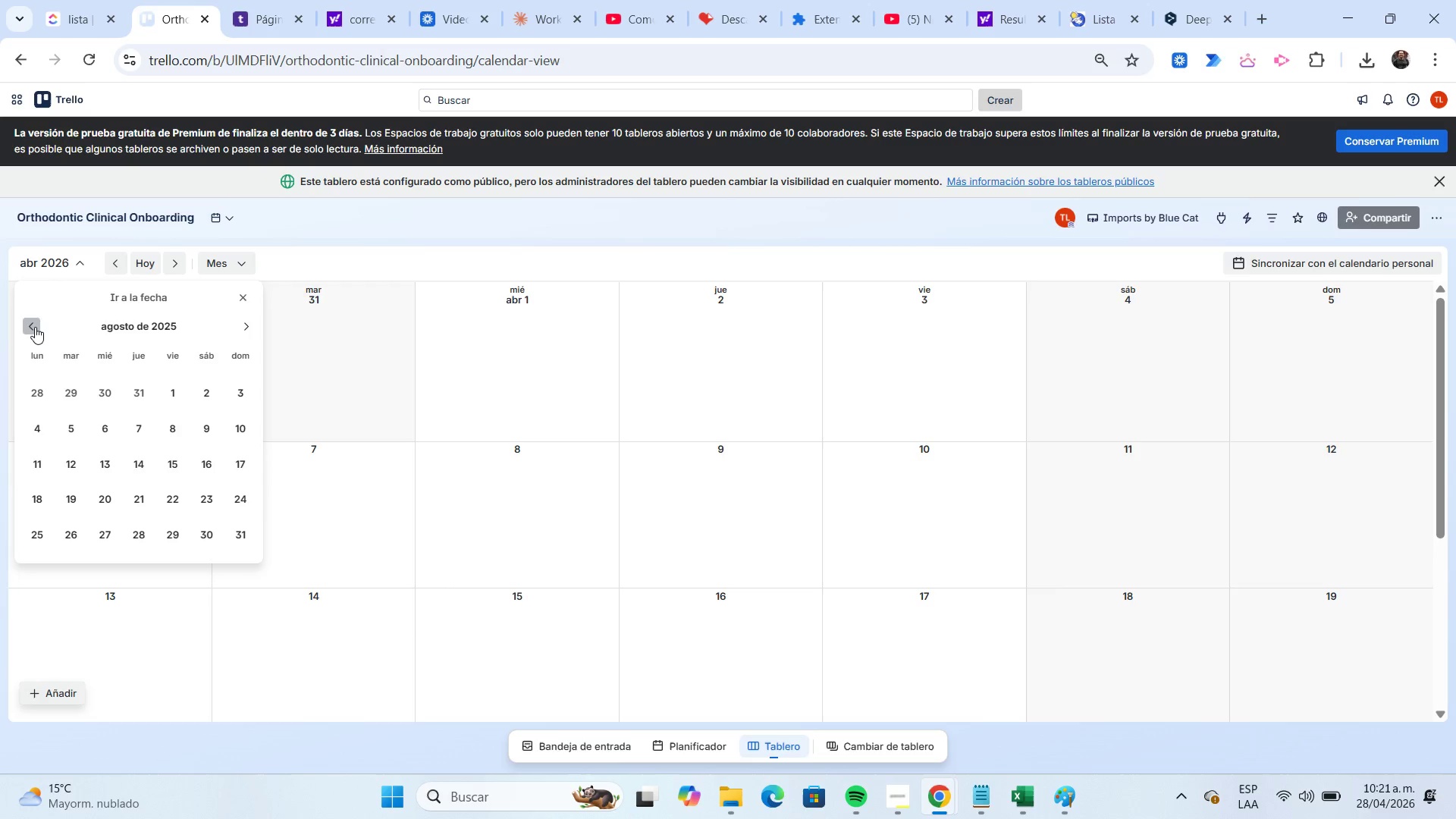 
triple_click([35, 327])
 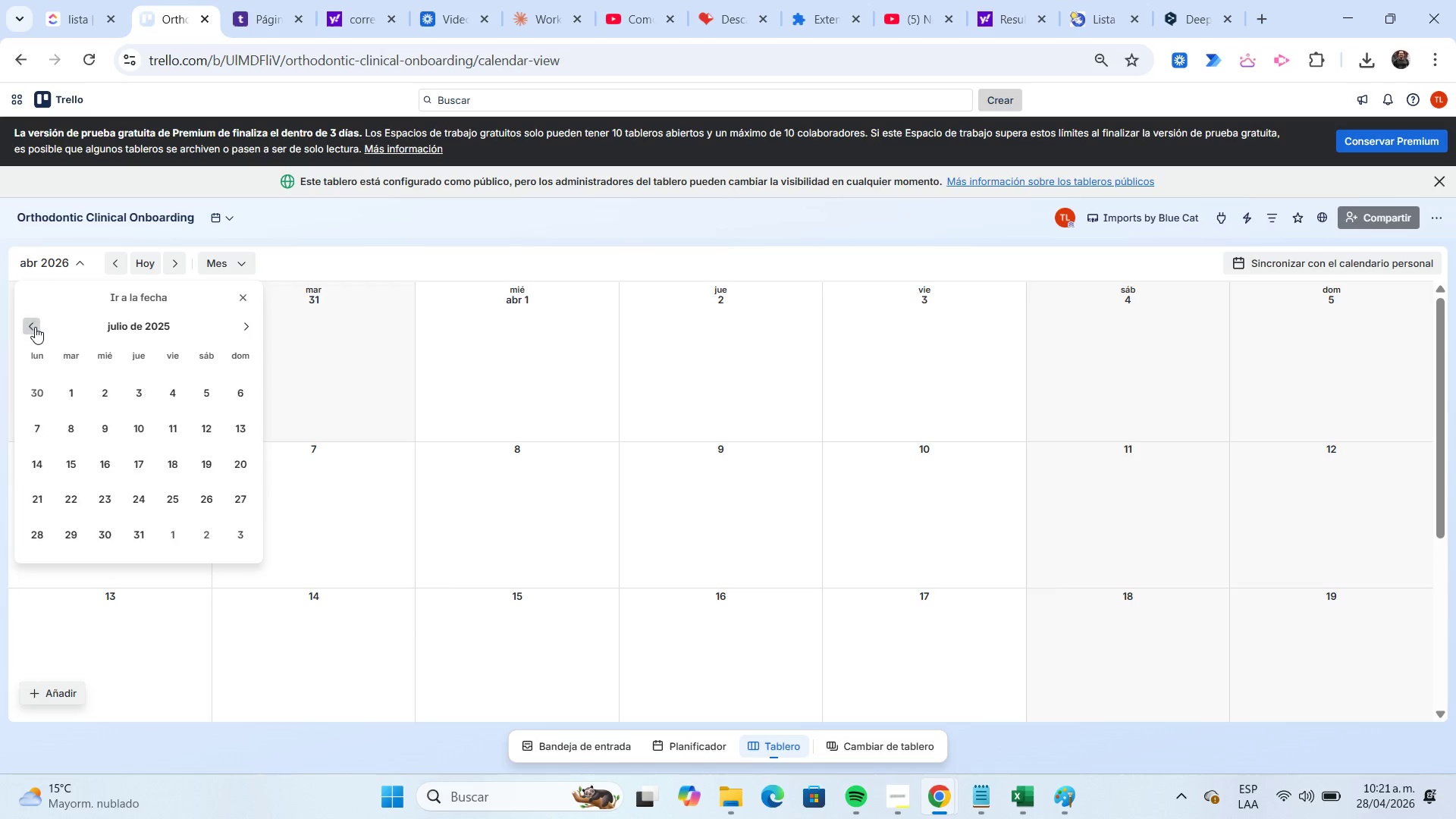 
triple_click([35, 327])
 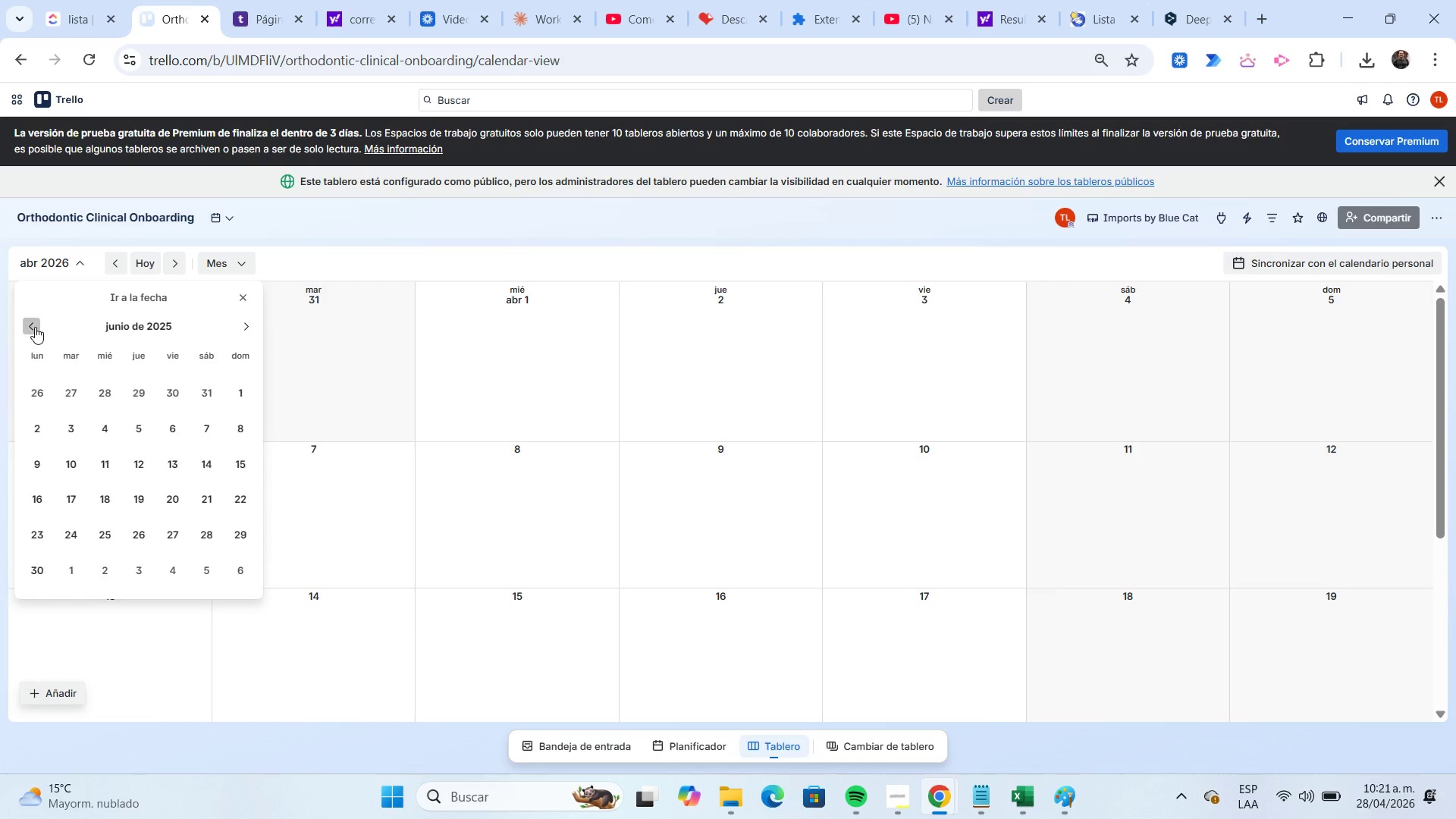 
triple_click([35, 327])
 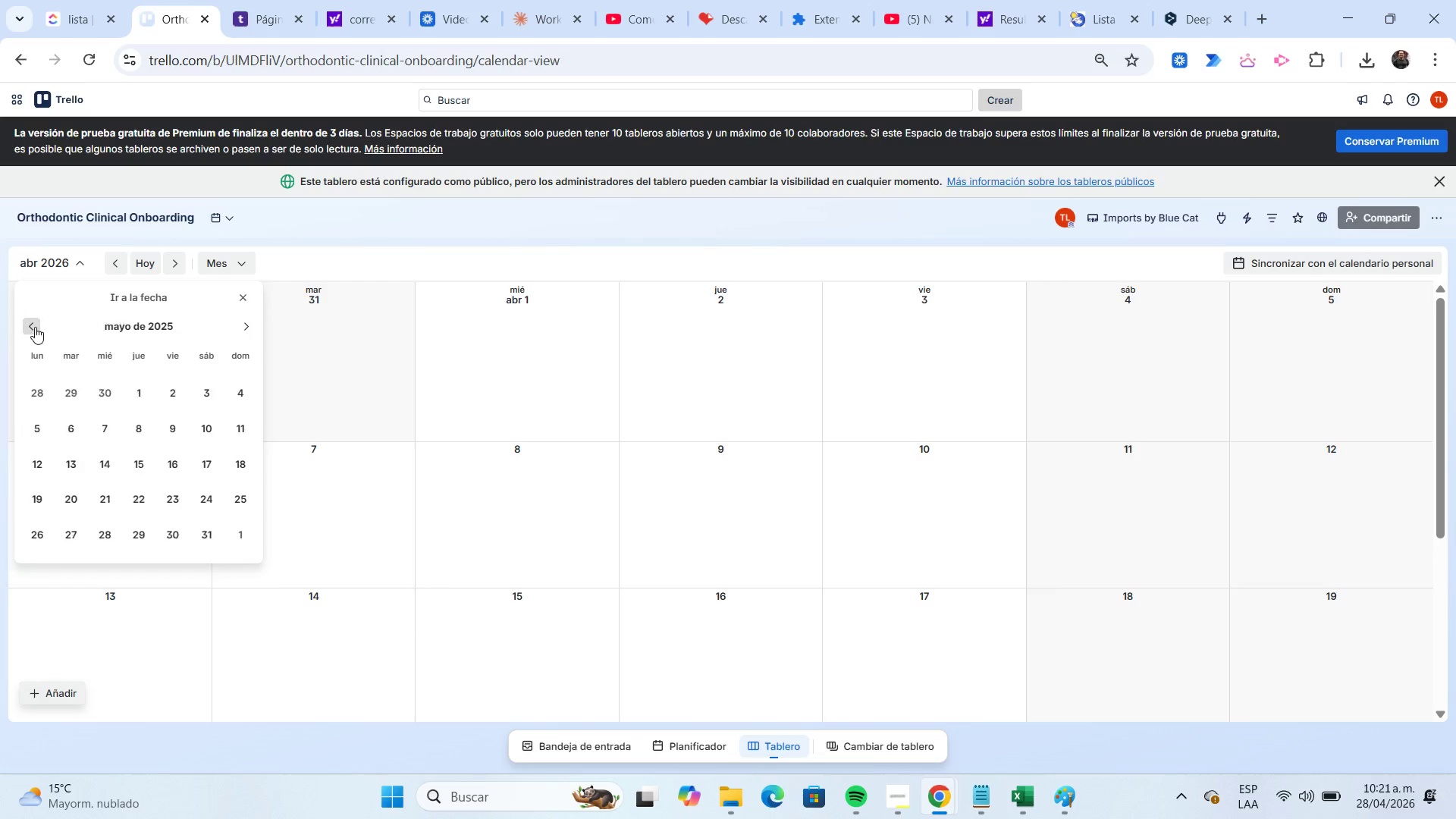 
triple_click([35, 327])
 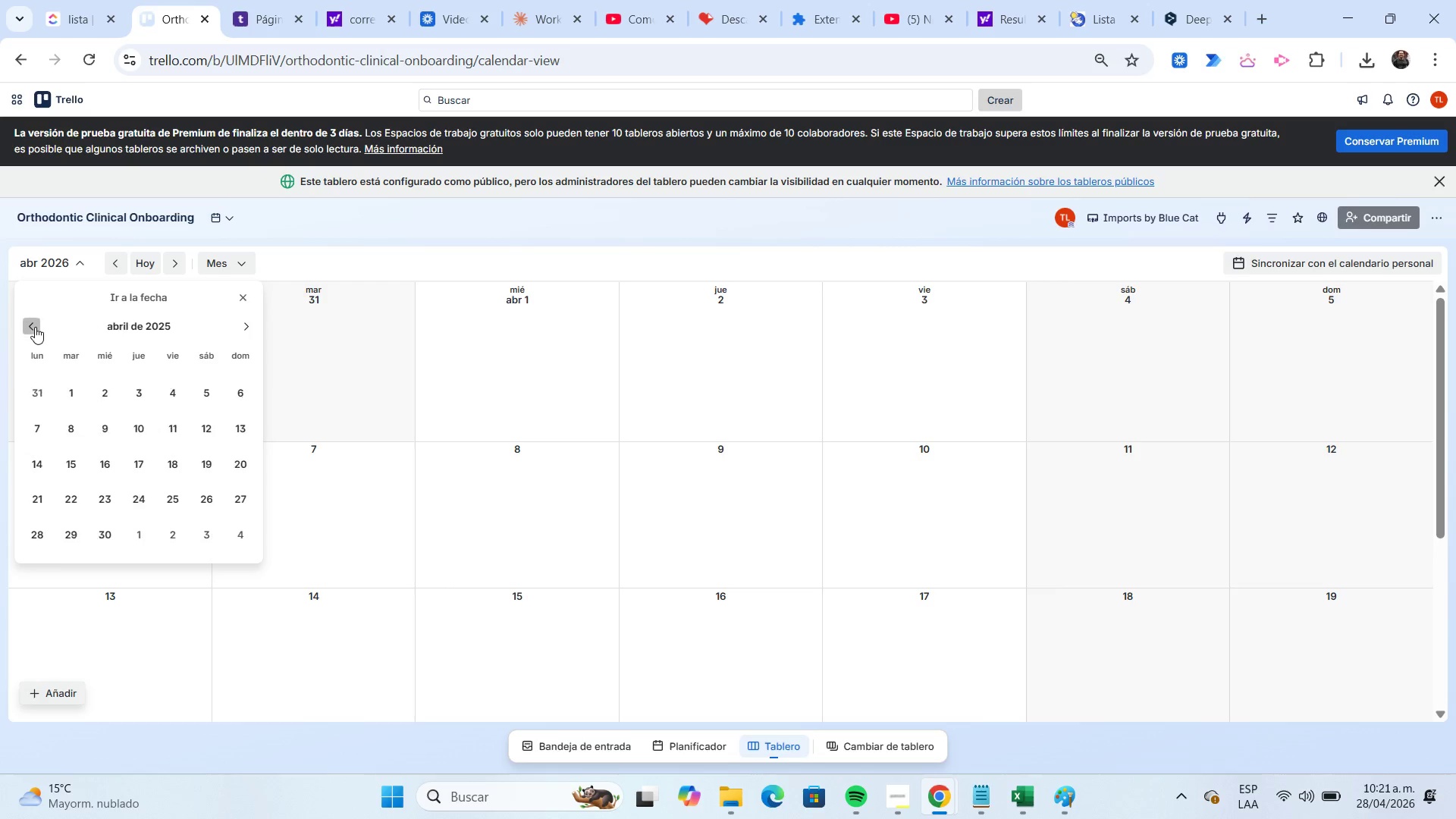 
triple_click([35, 327])
 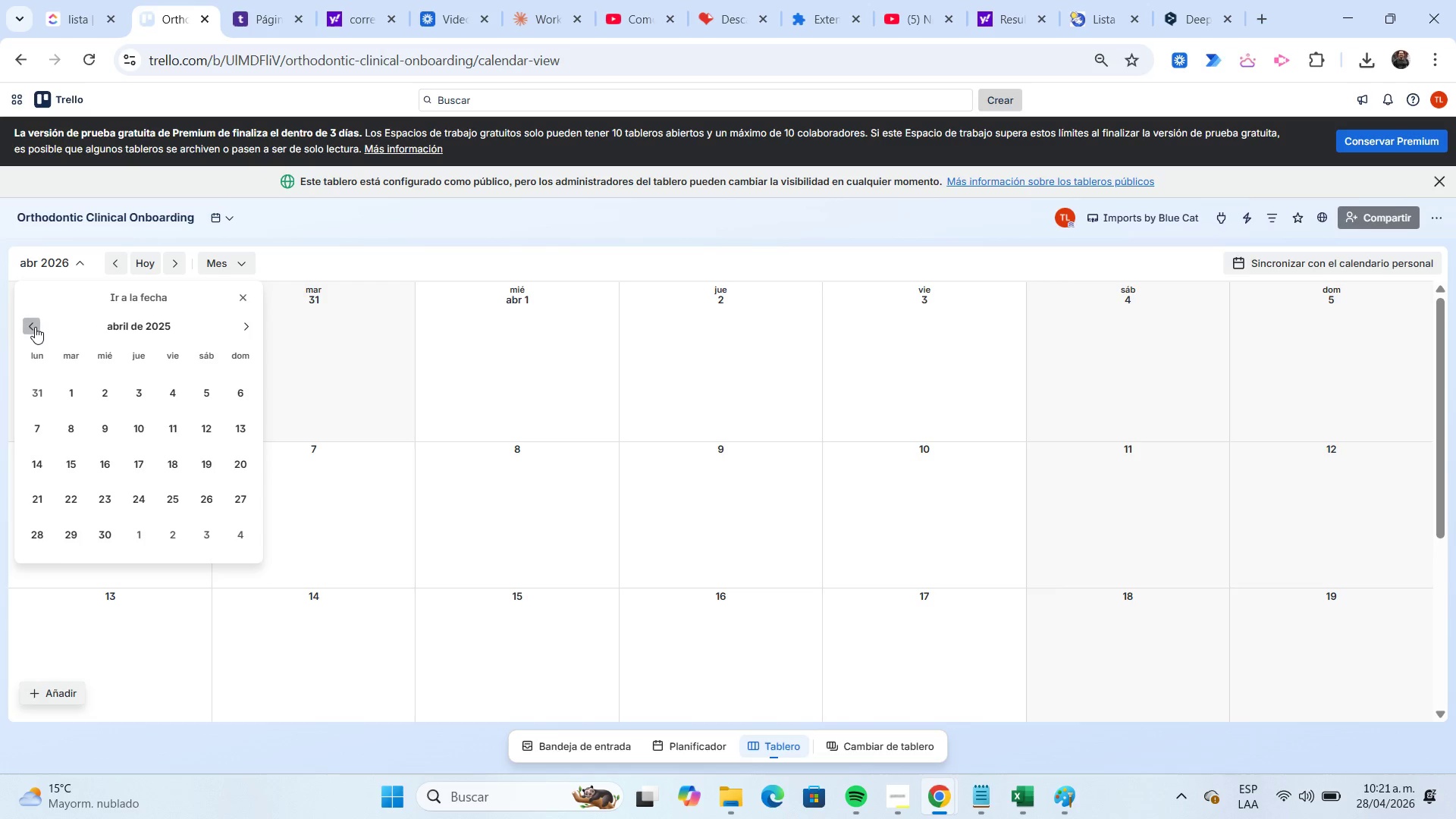 
triple_click([35, 327])
 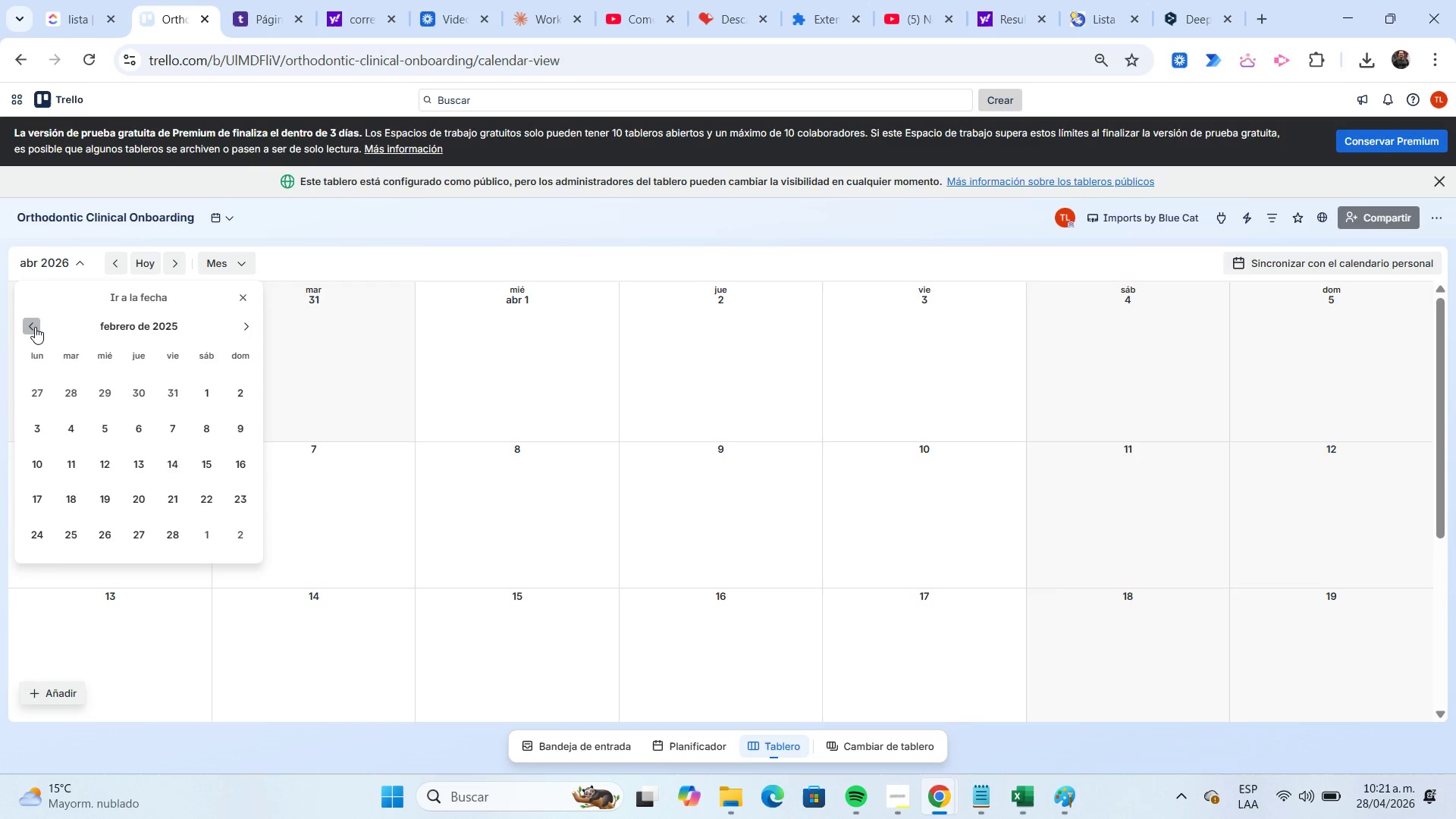 
triple_click([35, 327])
 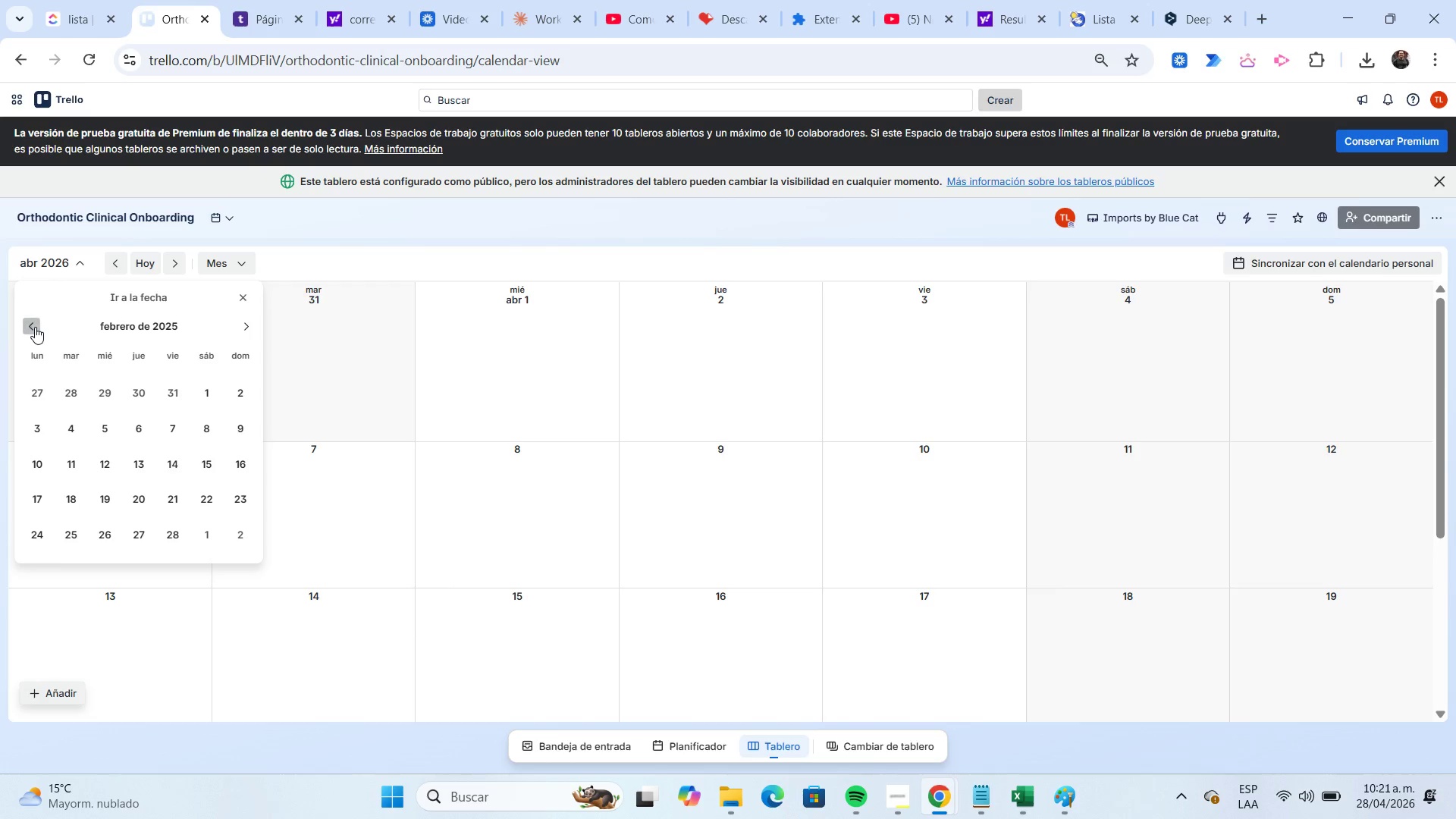 
triple_click([35, 327])
 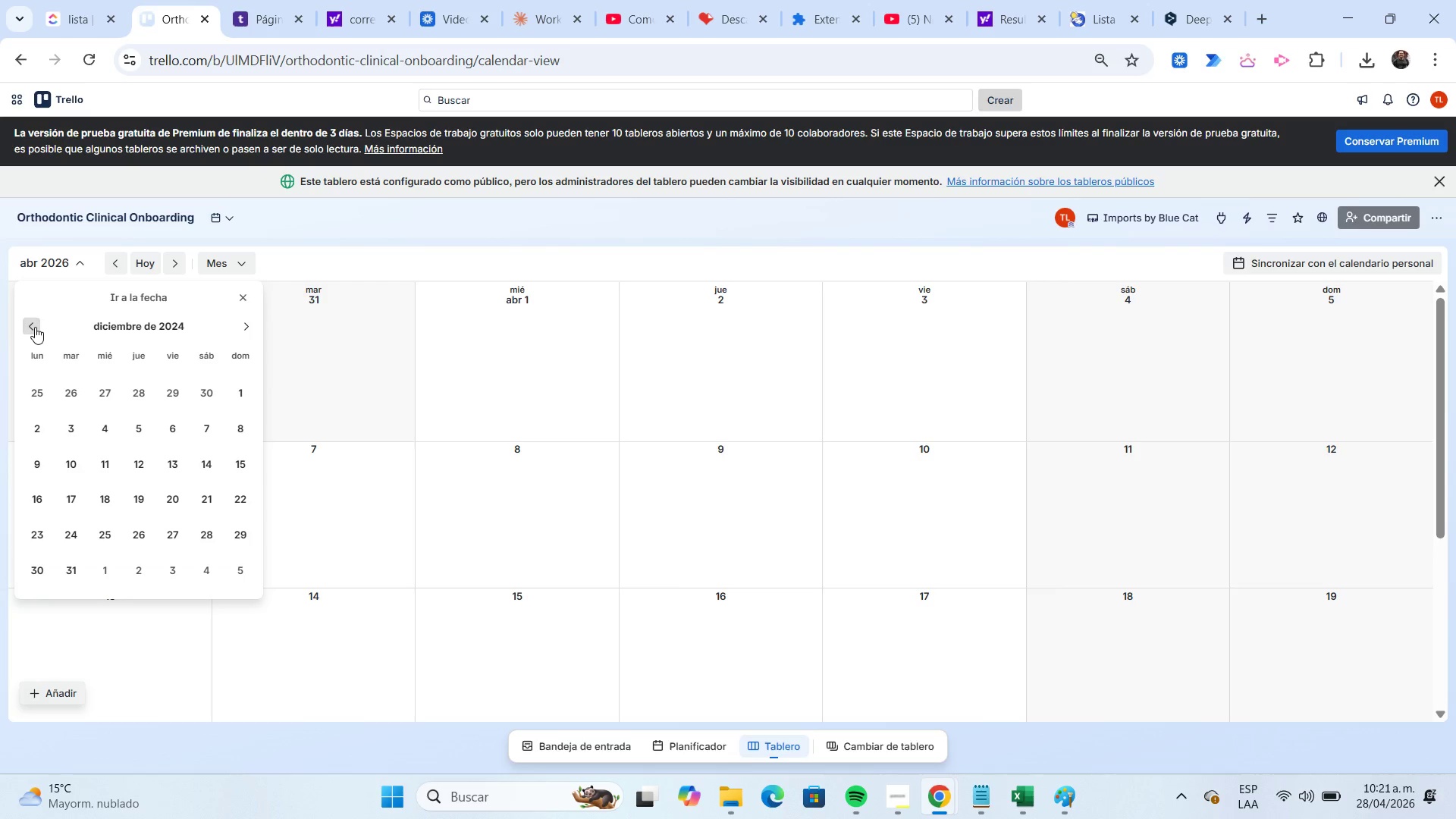 
triple_click([35, 327])
 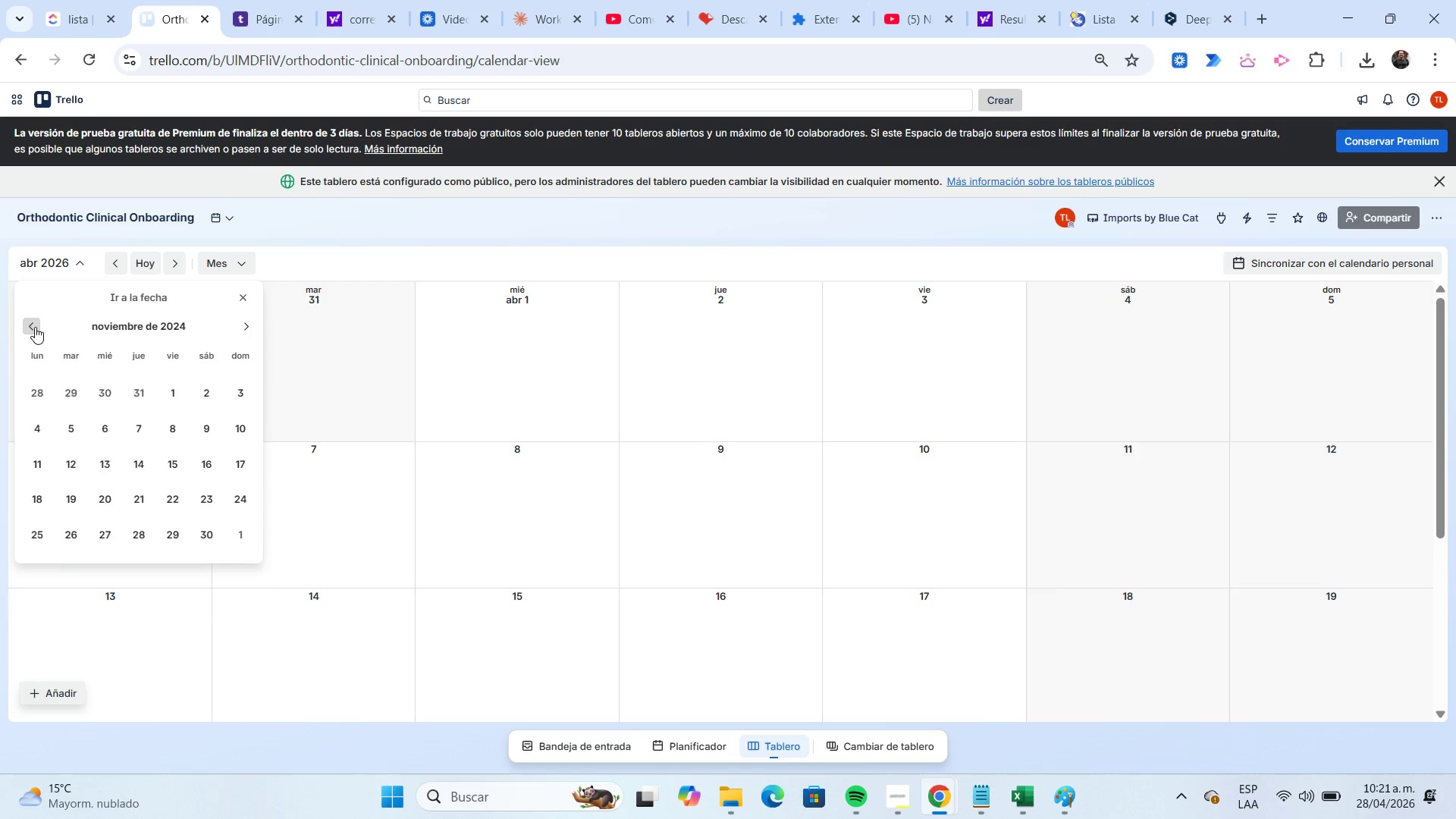 
triple_click([35, 327])
 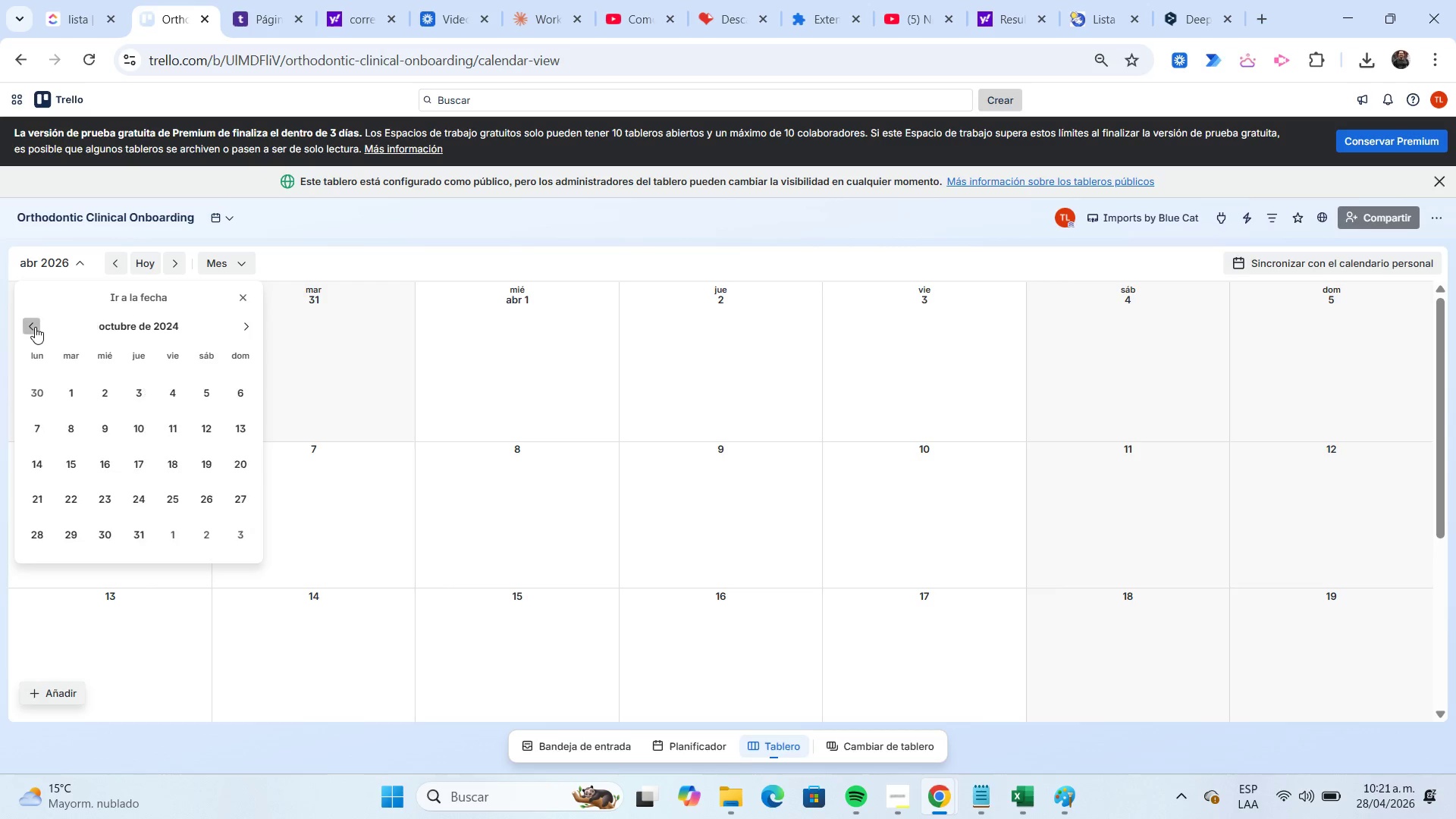 
triple_click([35, 327])
 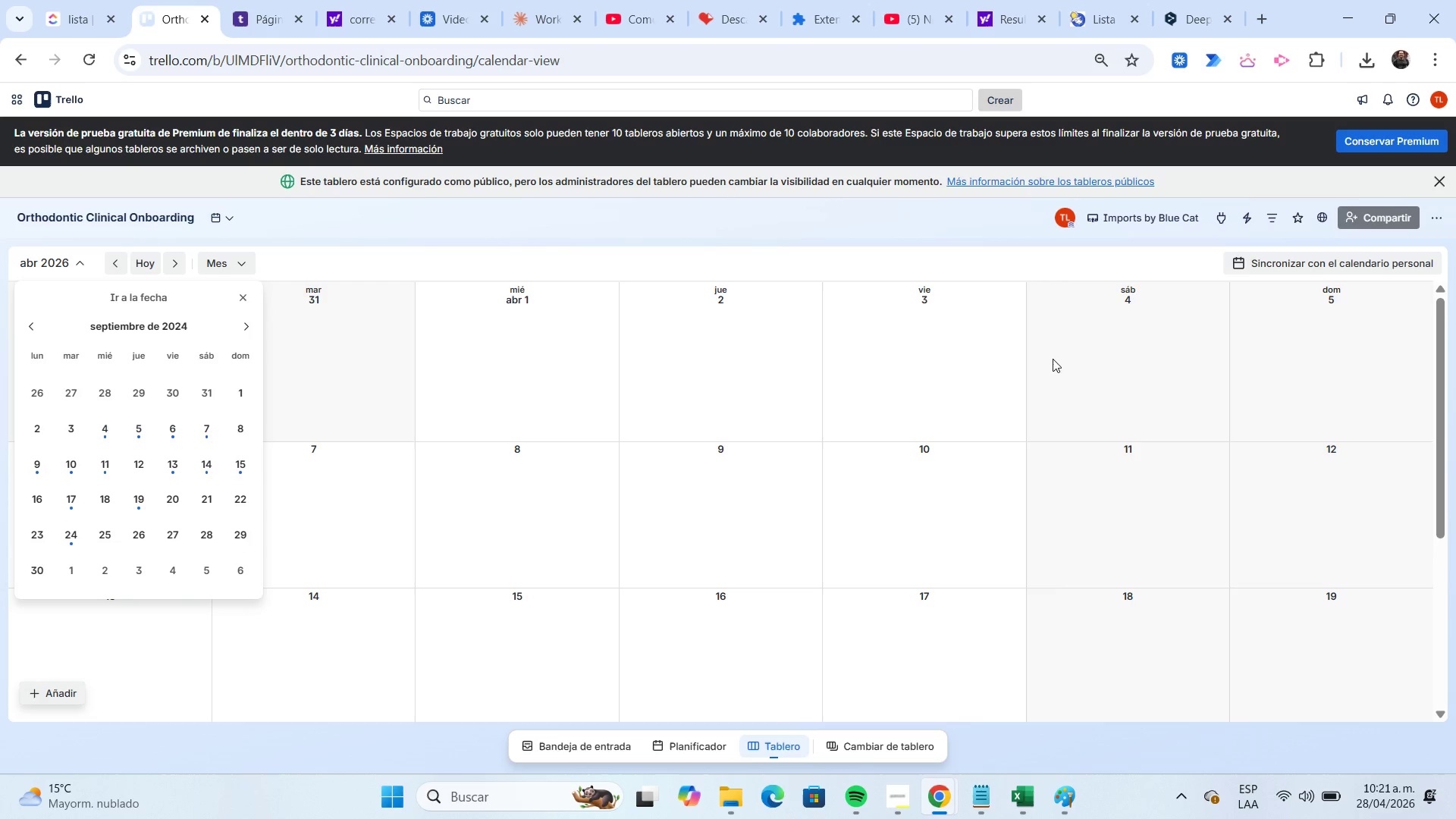 
wait(5.88)
 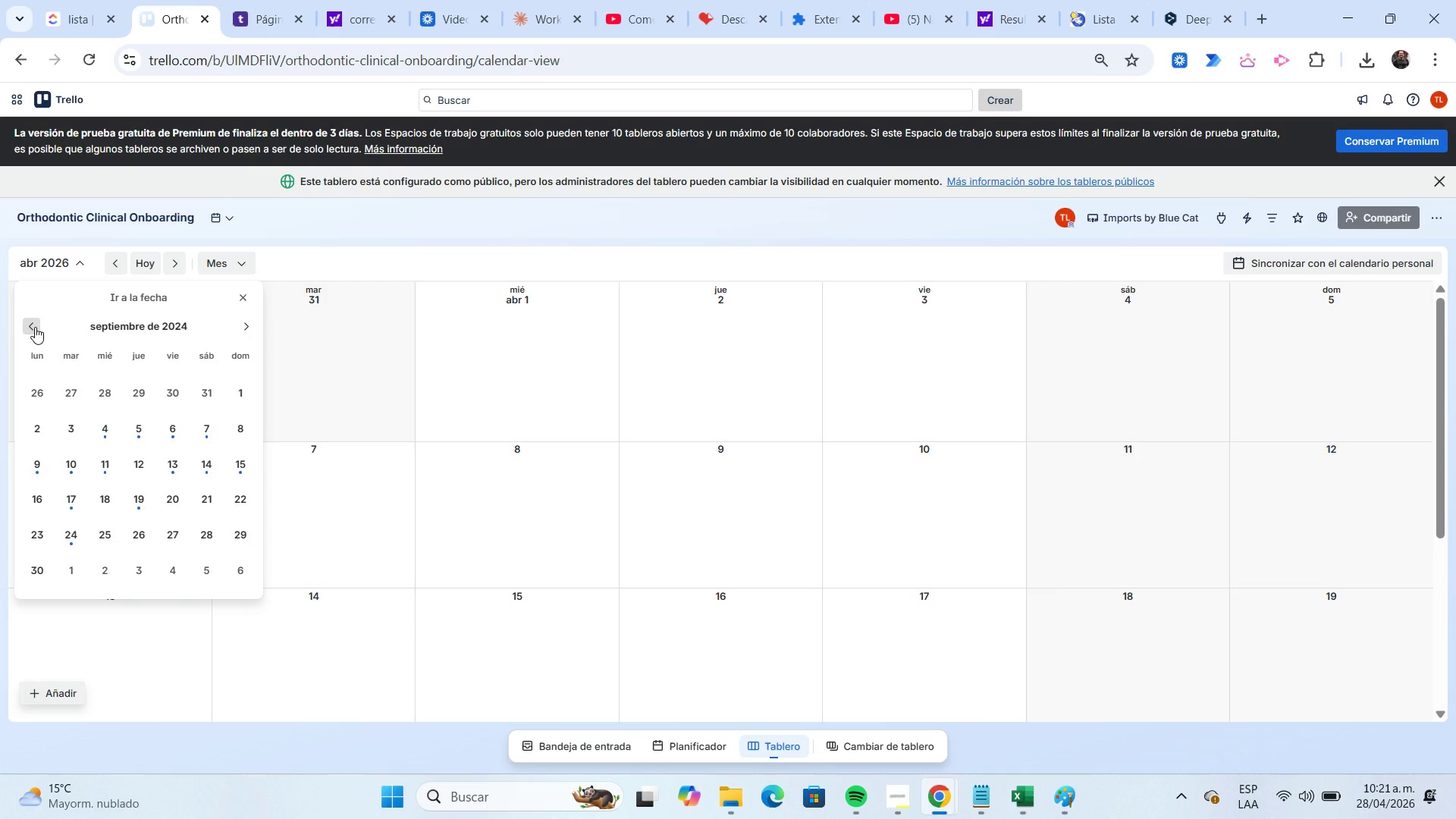 
scroll: coordinate [374, 526], scroll_direction: down, amount: 4.0
 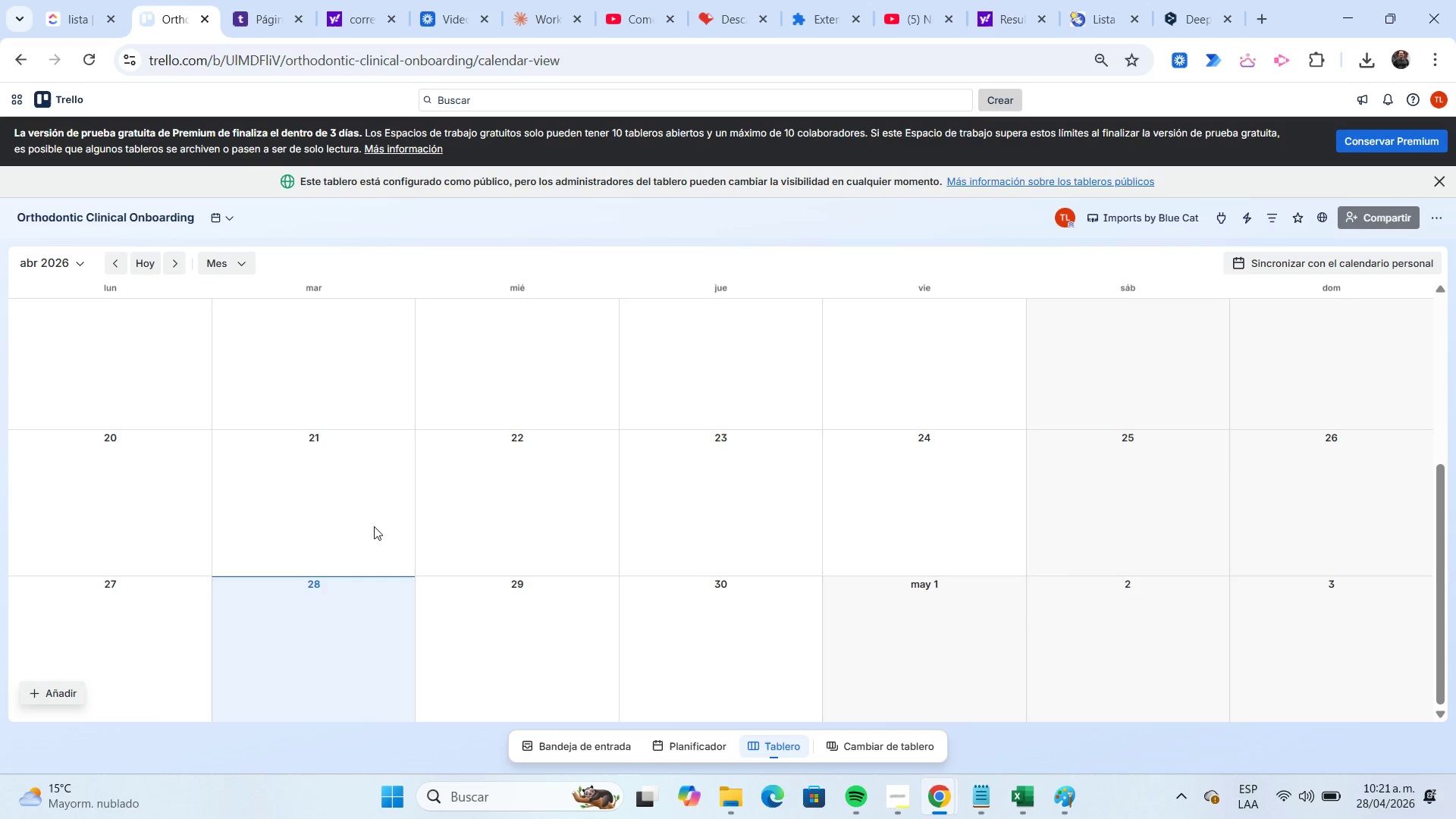 
scroll: coordinate [374, 526], scroll_direction: none, amount: 0.0
 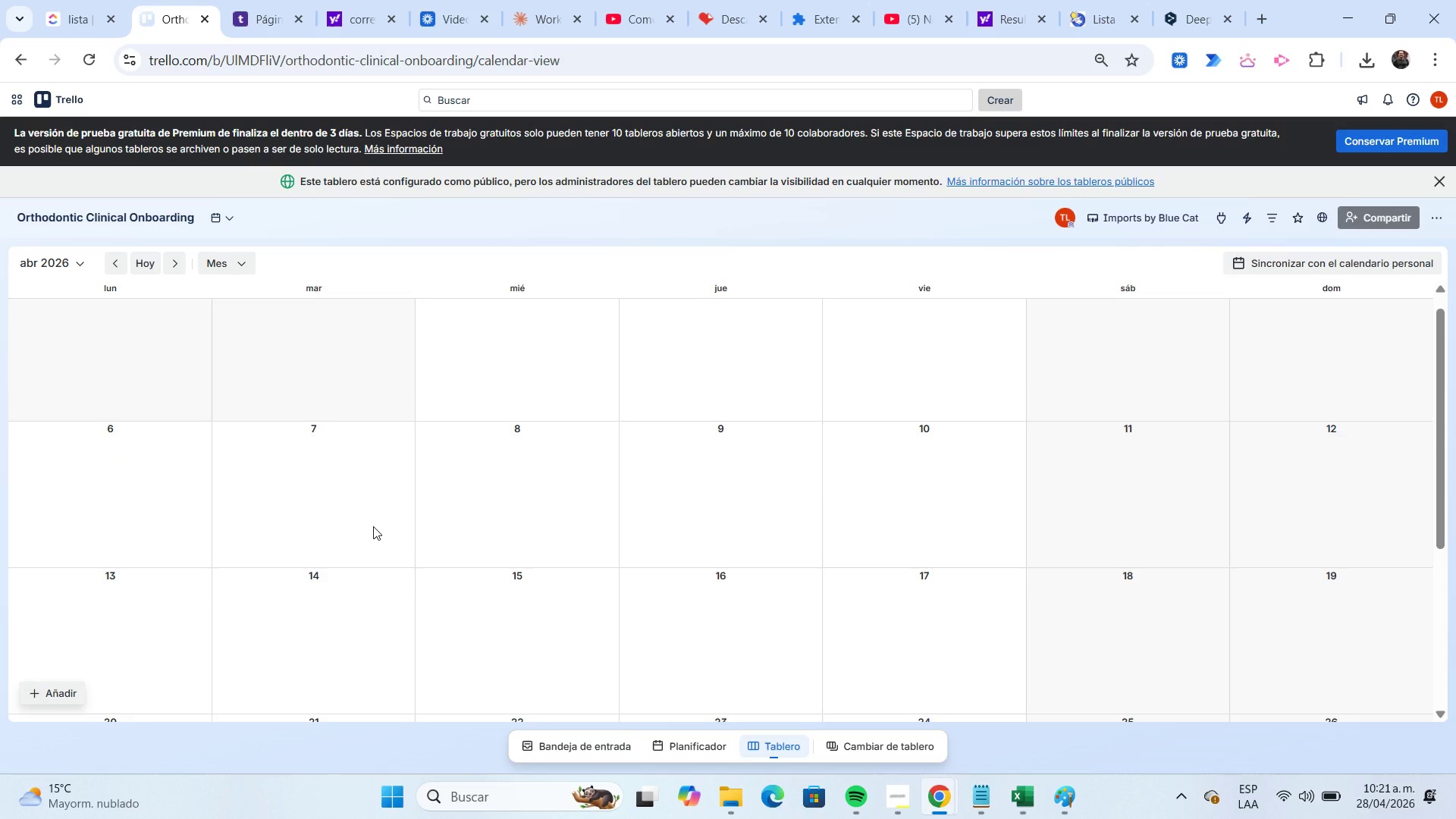 
scroll: coordinate [373, 526], scroll_direction: up, amount: 1.0
 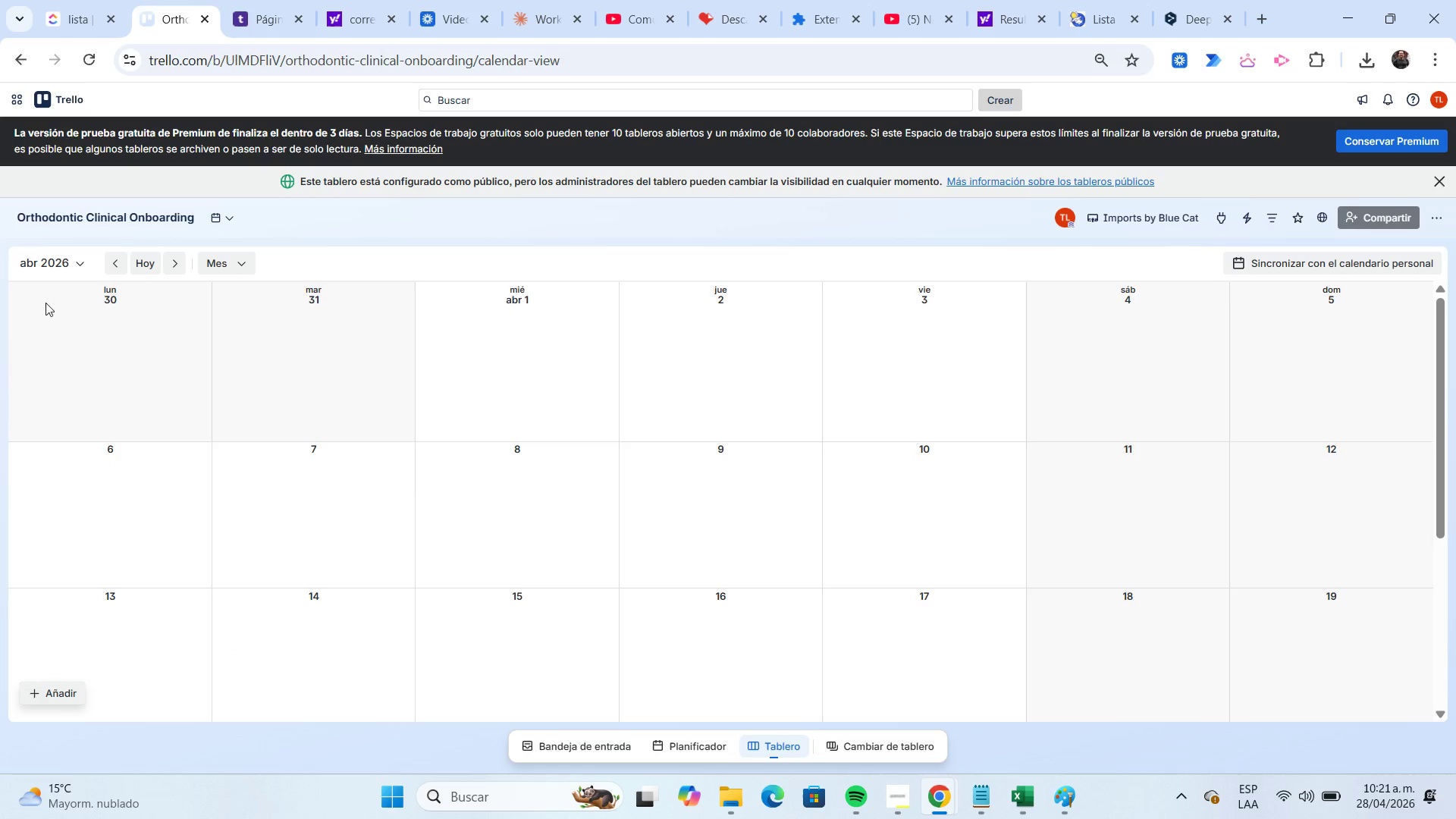 
left_click([39, 259])
 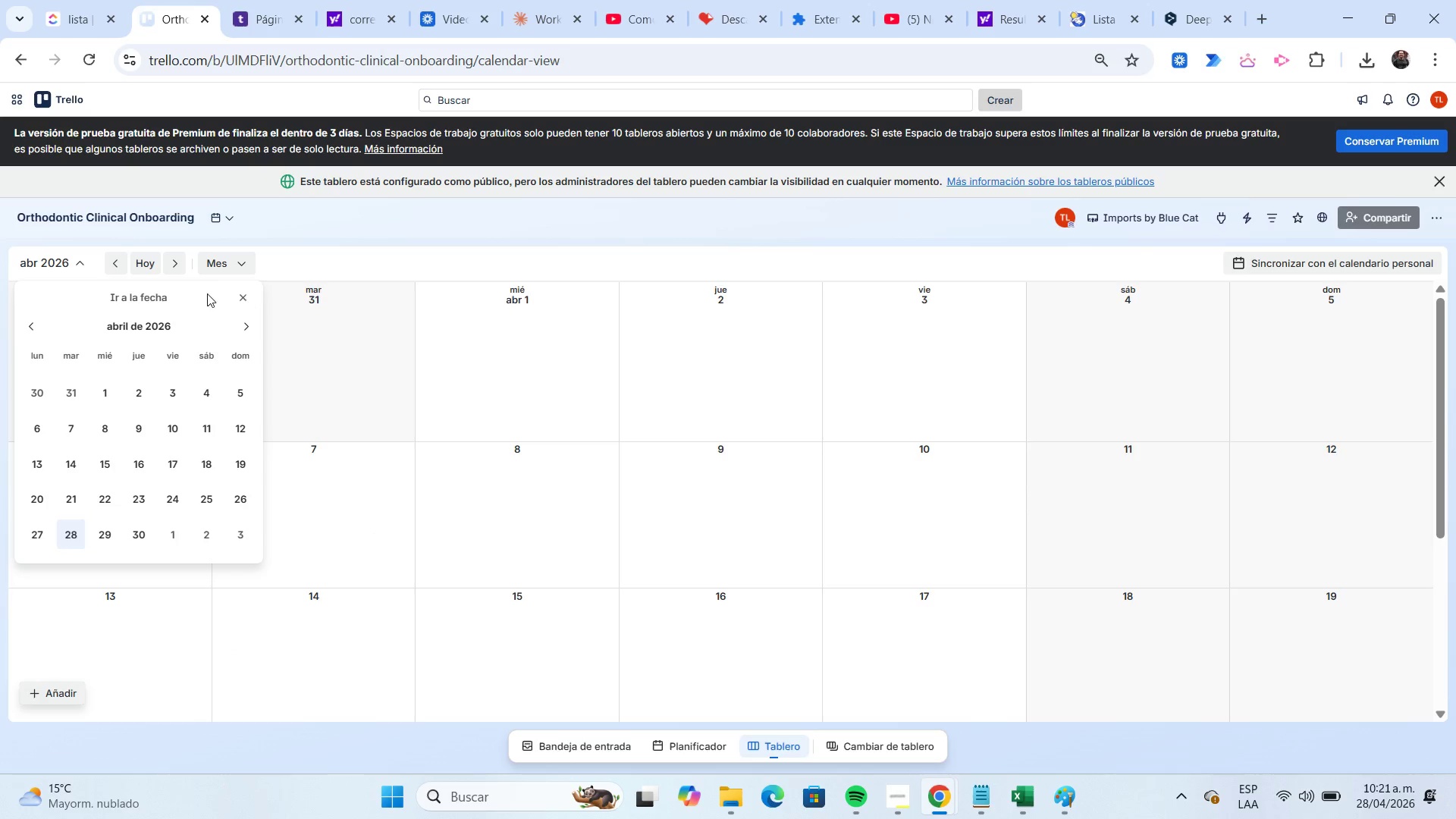 
left_click([167, 297])
 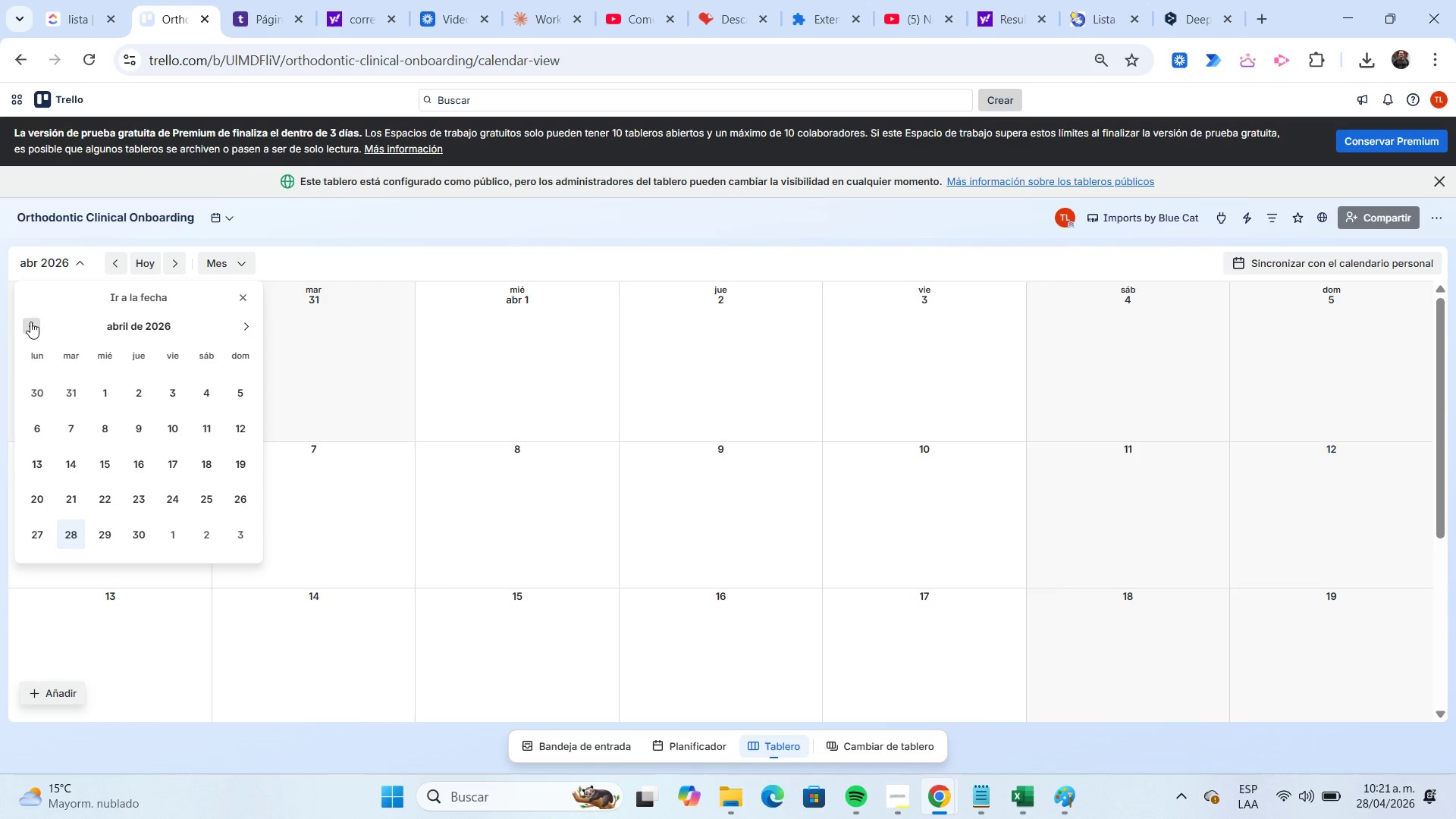 
wait(12.97)
 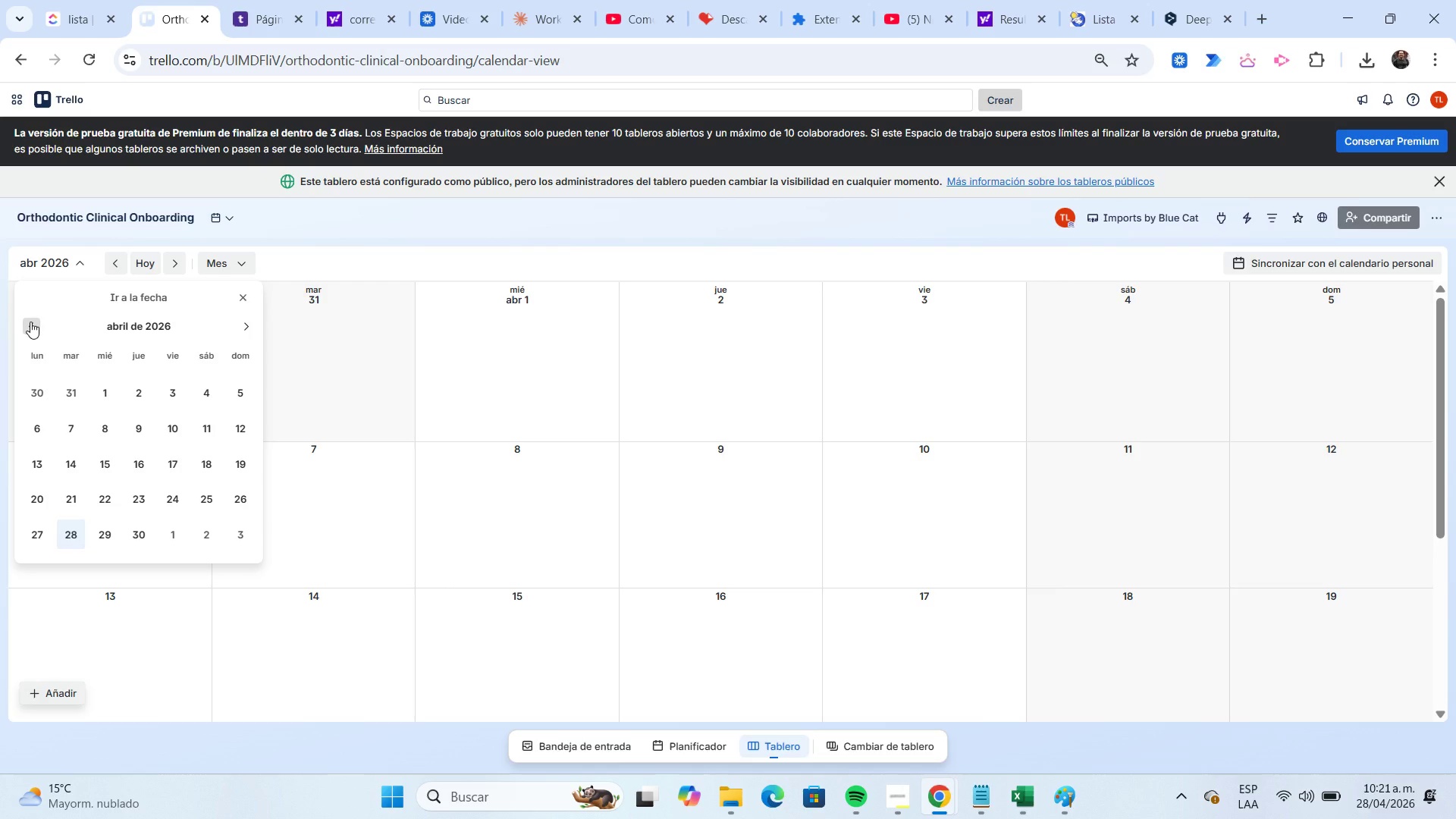 
left_click([1218, 224])
 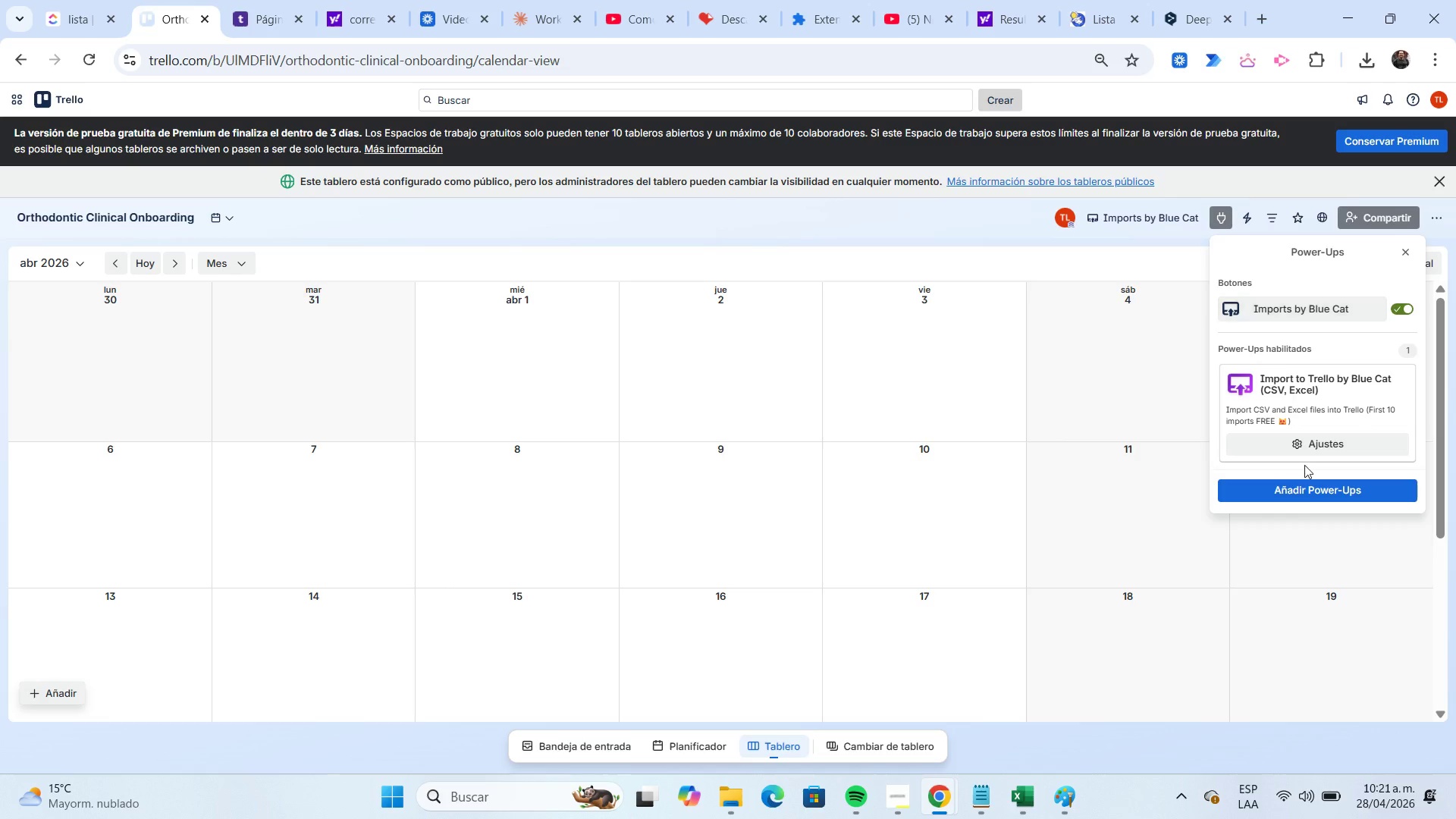 
left_click([1307, 493])
 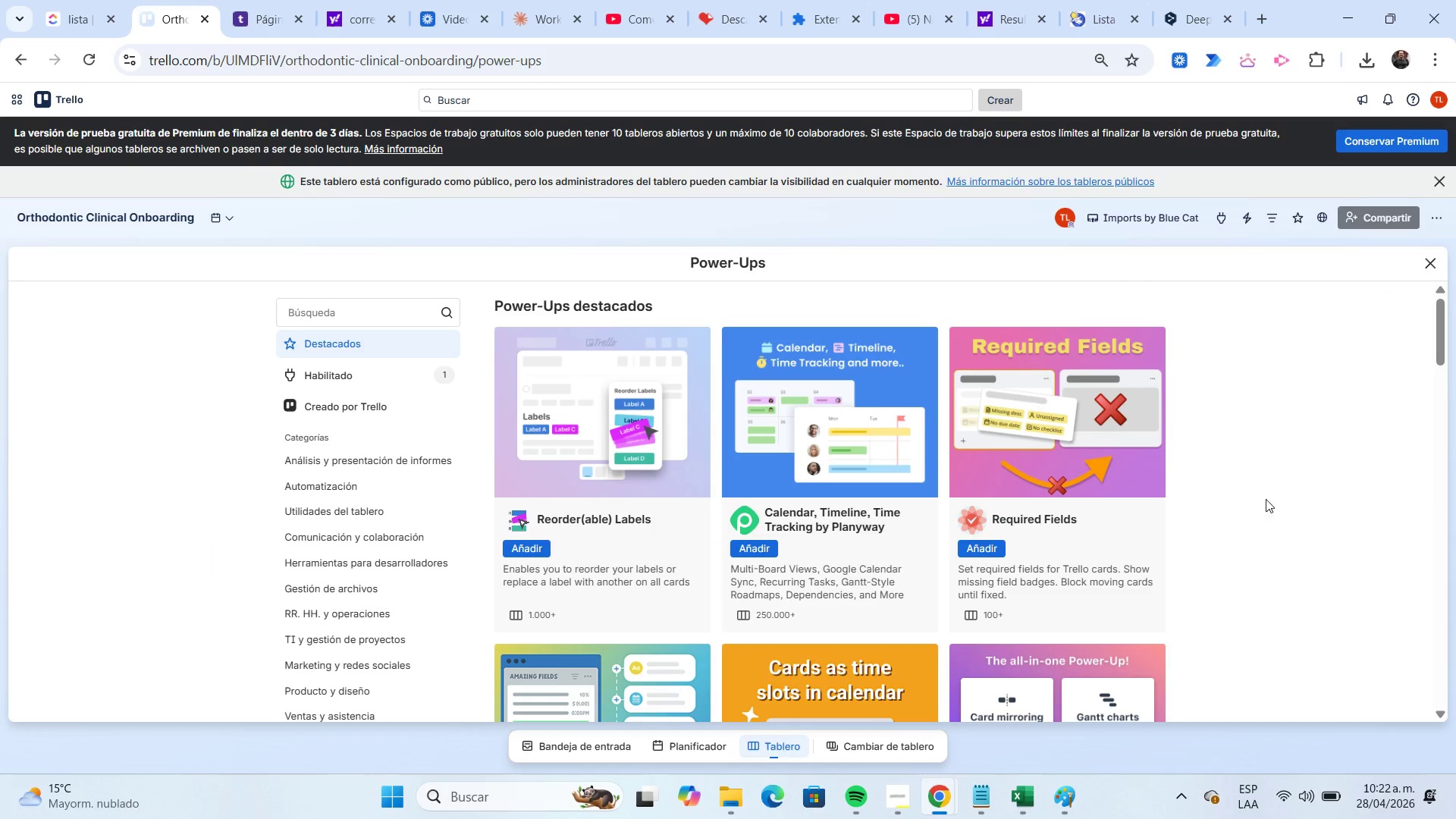 
left_click([353, 311])
 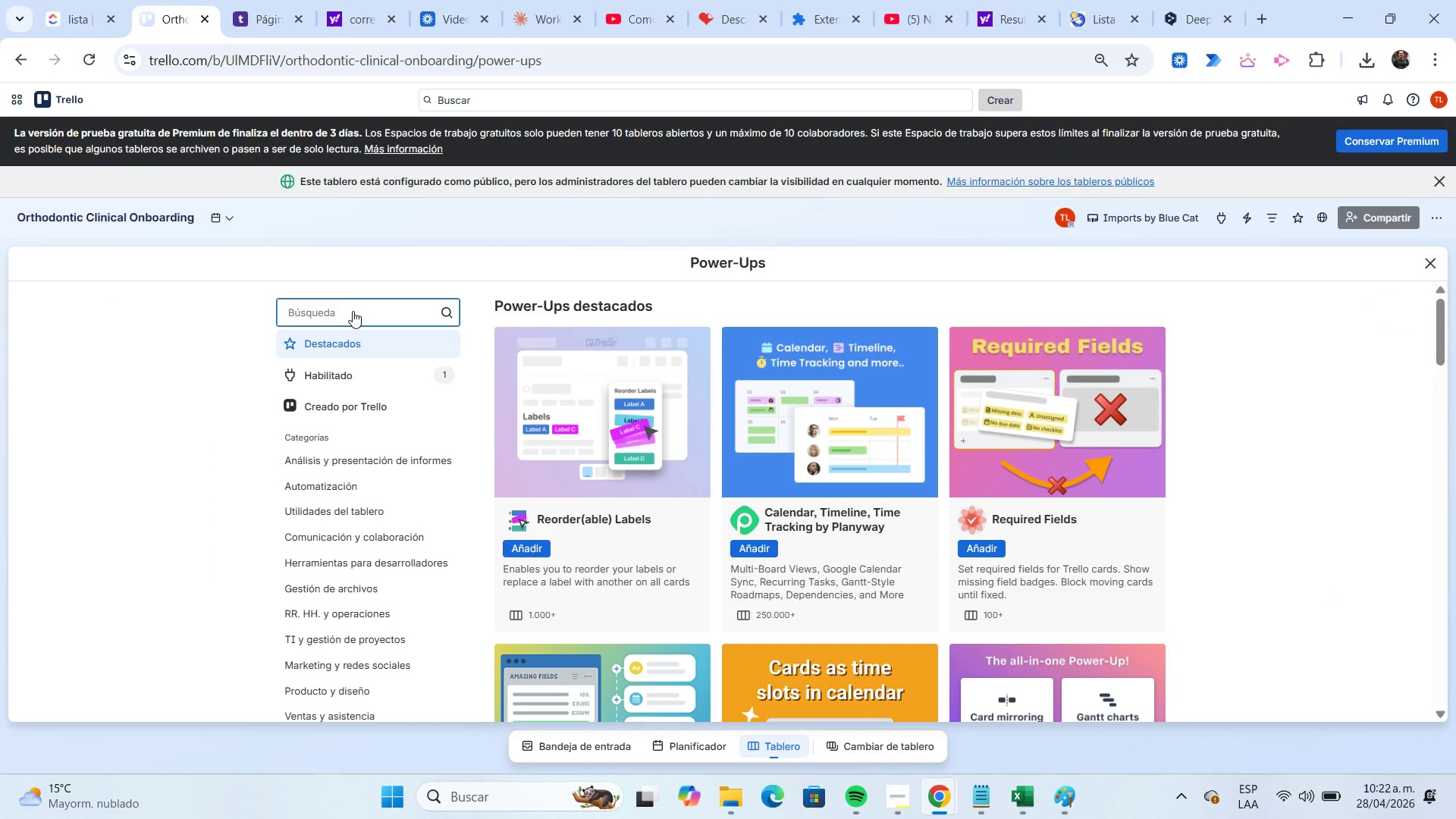 
type(calendar)
 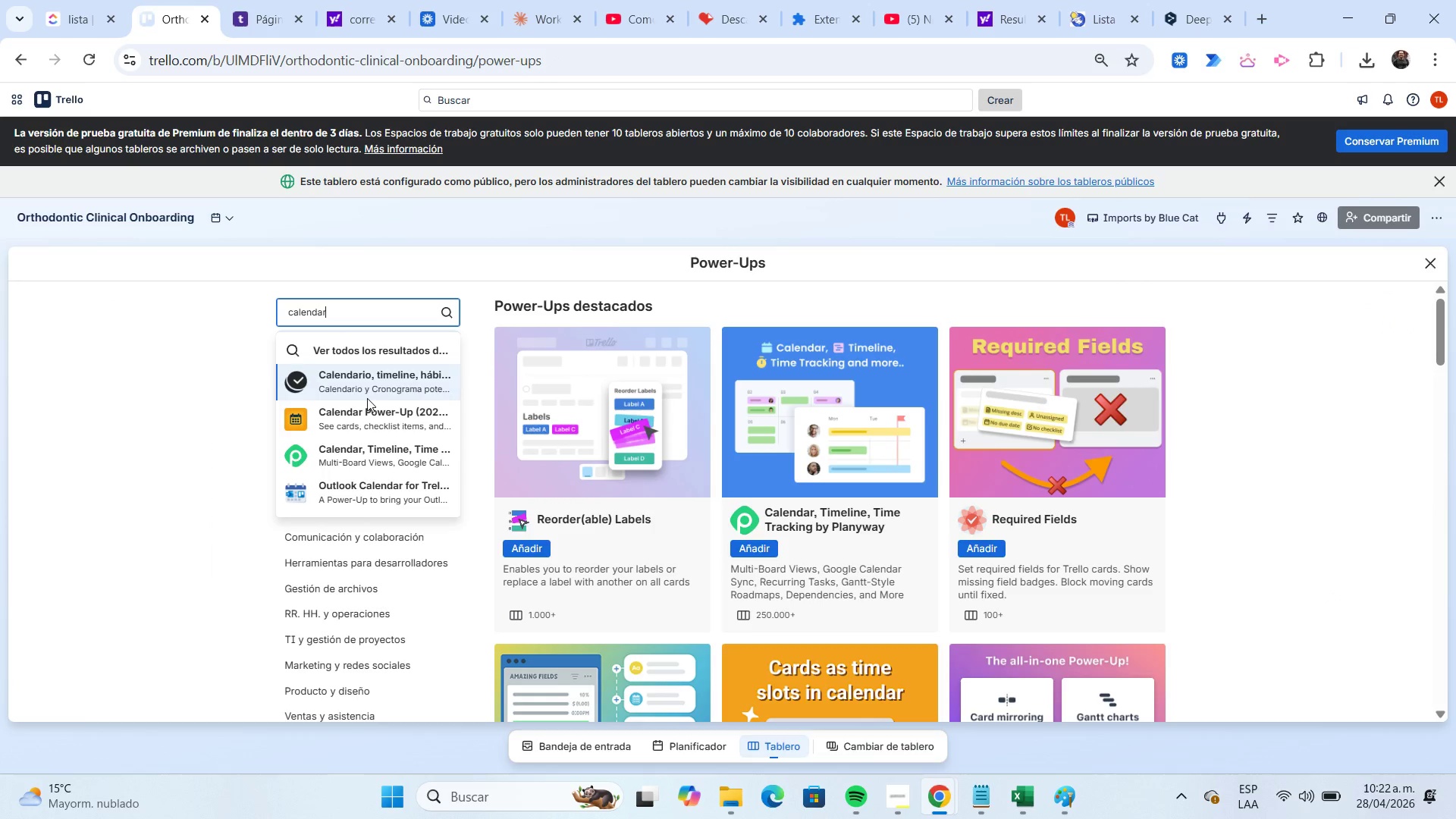 
mouse_move([388, 433])
 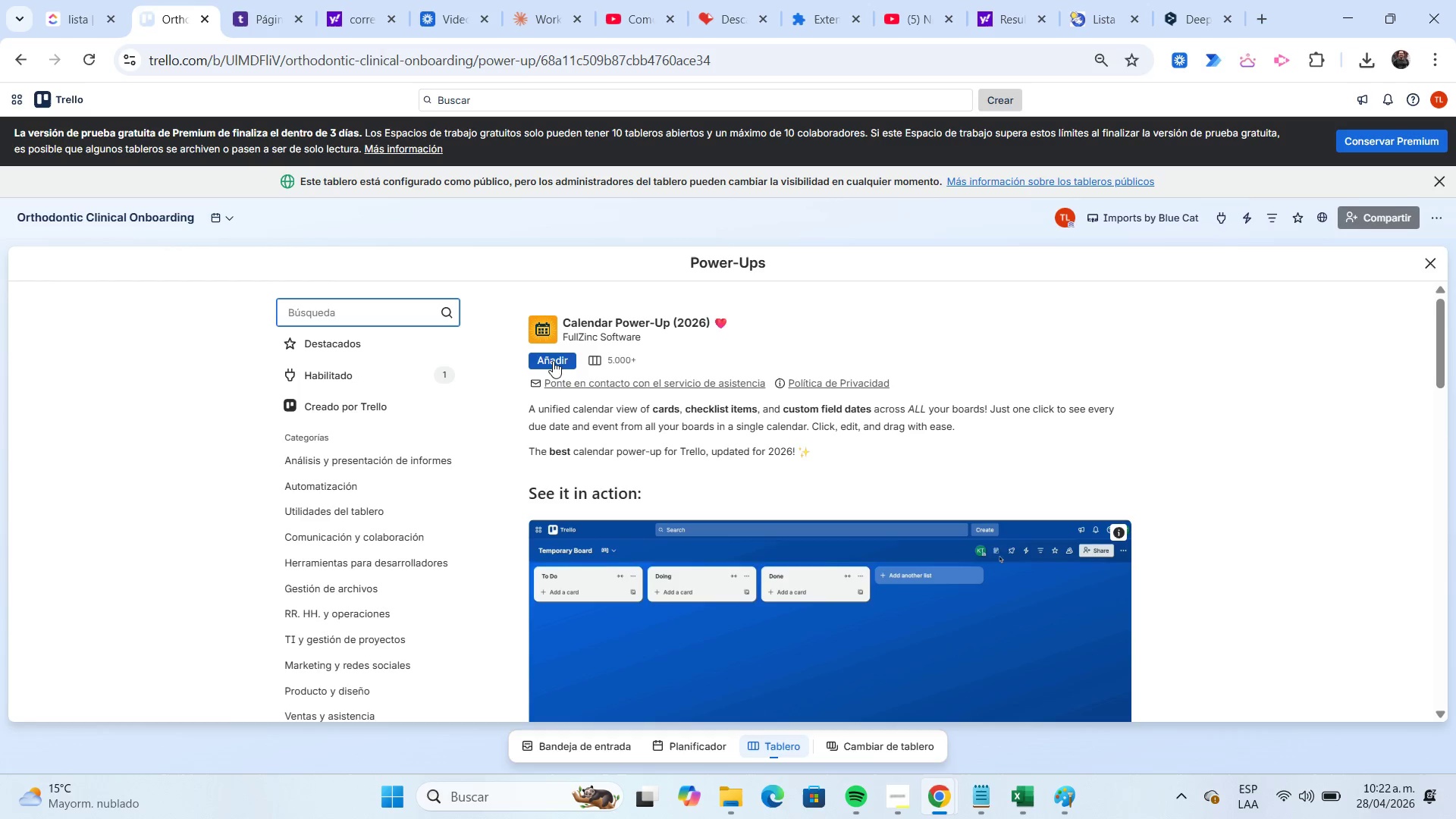 
left_click([552, 358])
 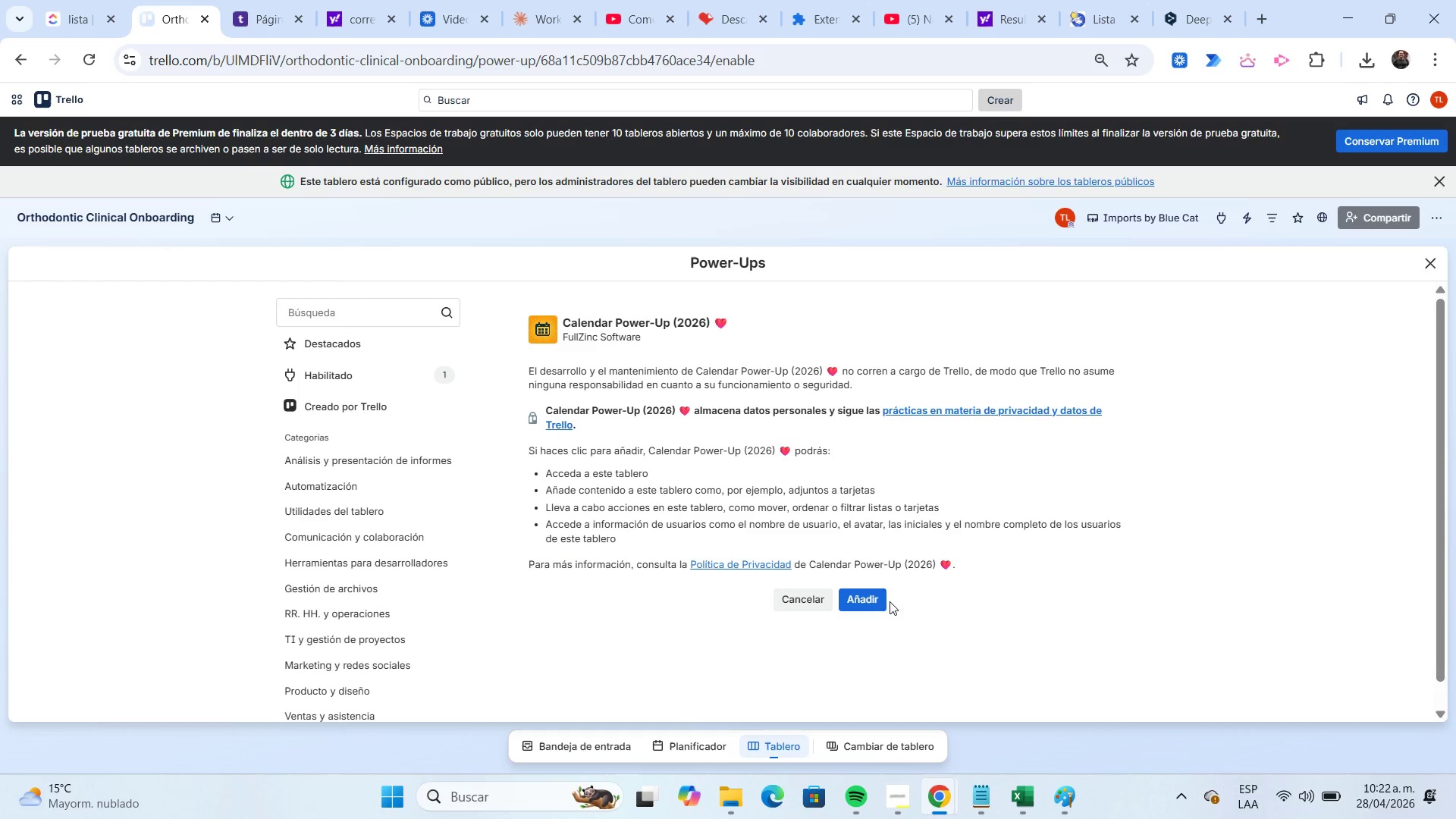 
left_click([880, 596])
 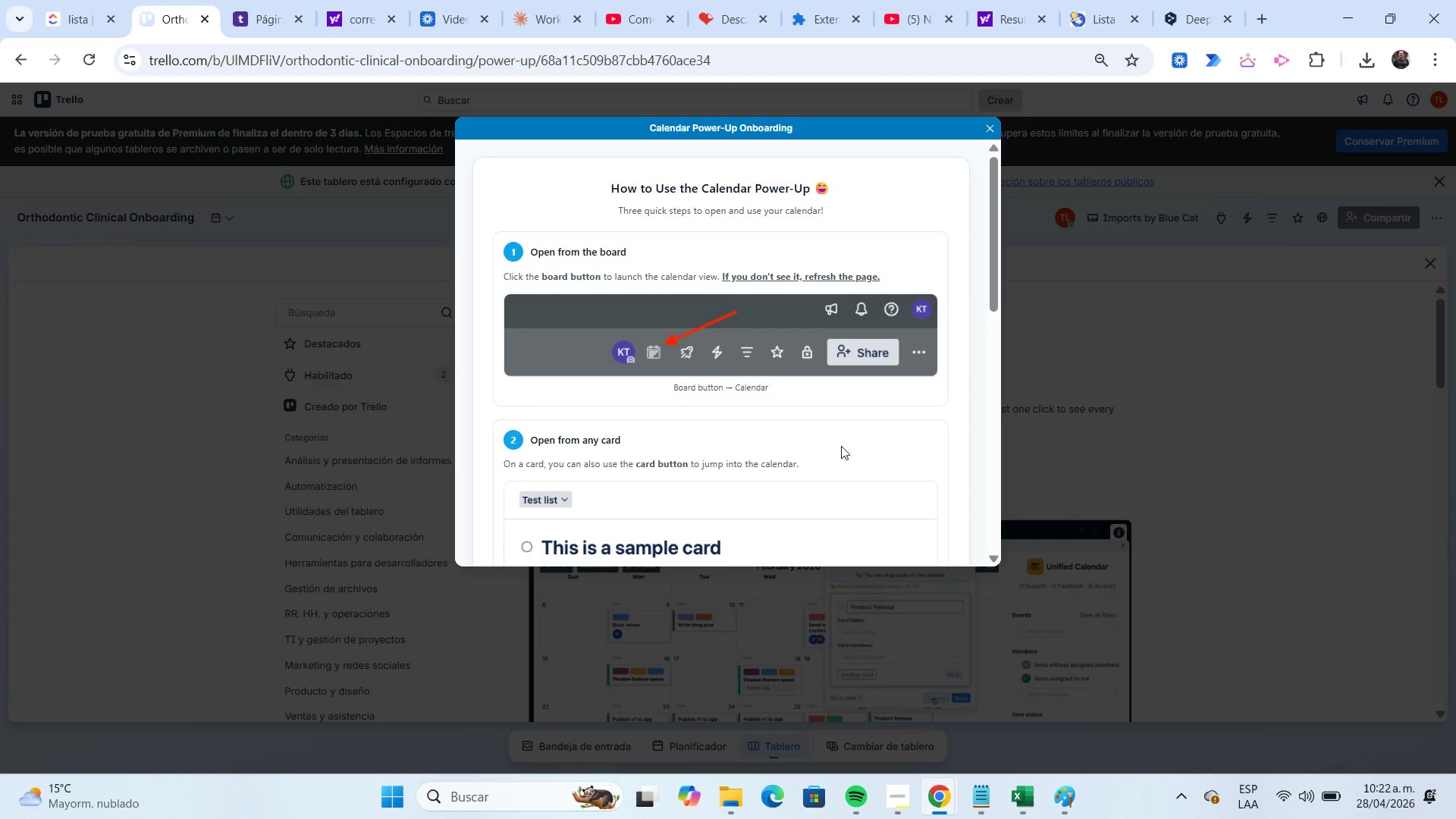 
scroll: coordinate [840, 225], scroll_direction: down, amount: 1.0
 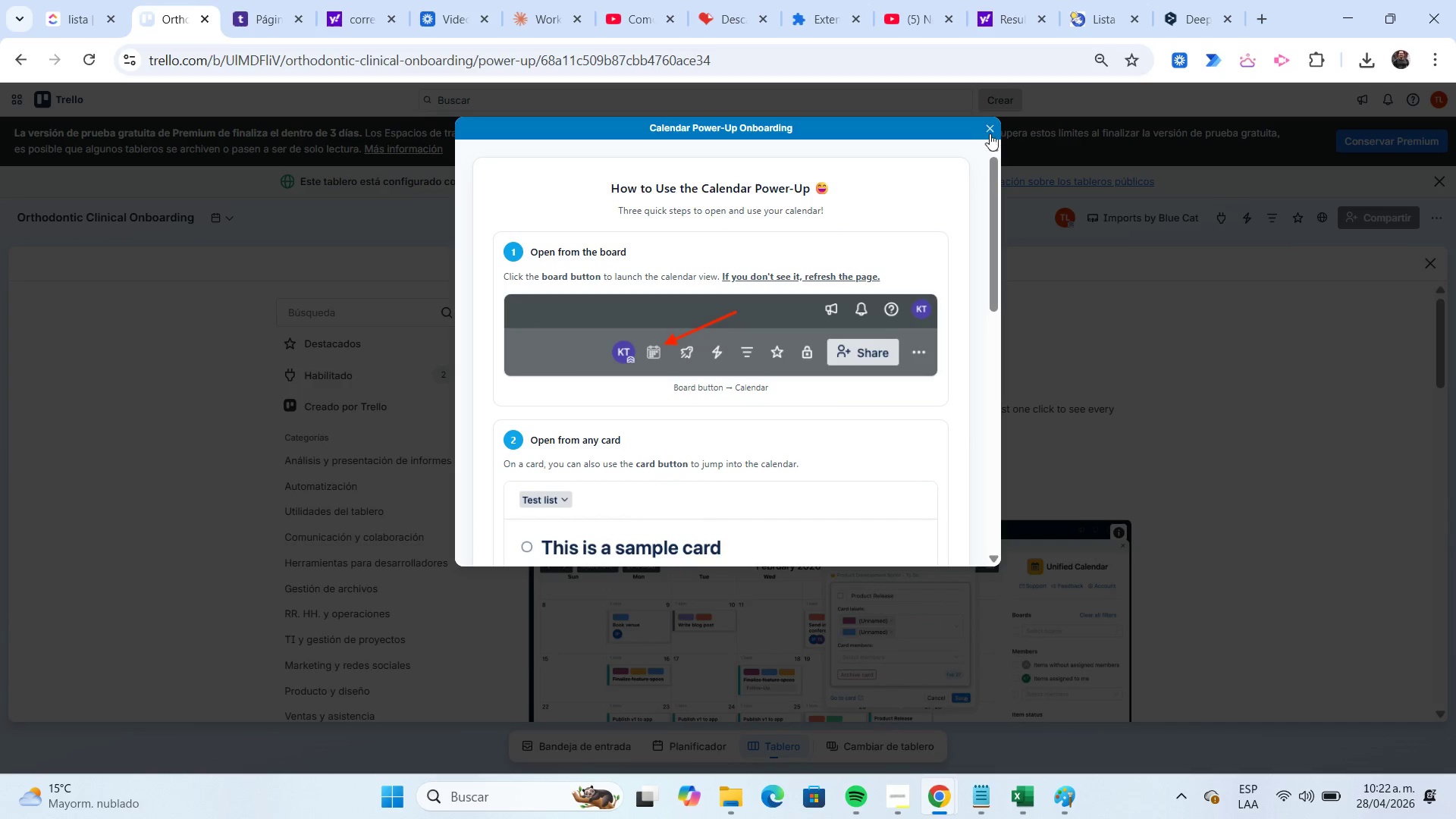 
left_click([990, 133])
 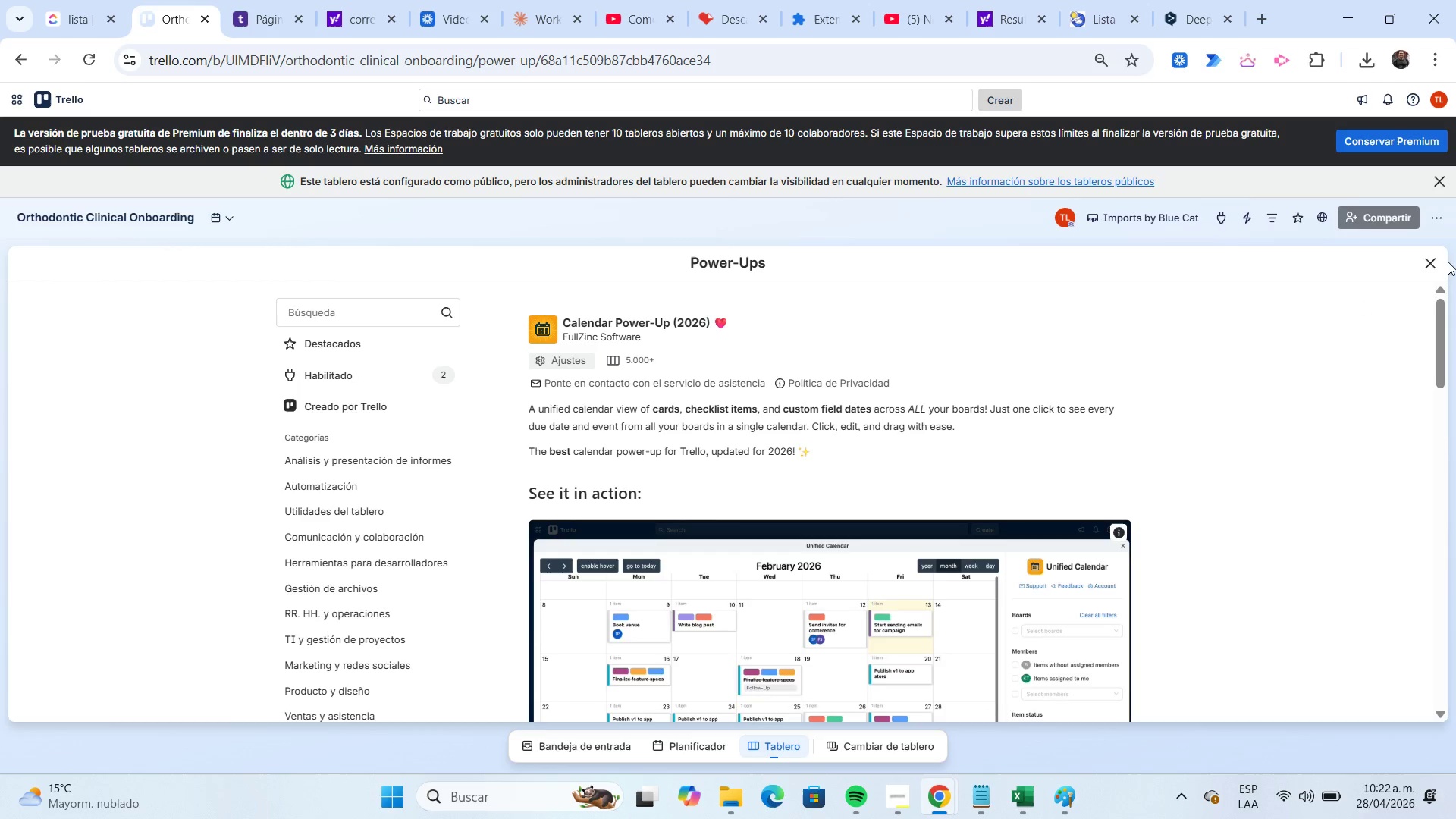 
wait(10.11)
 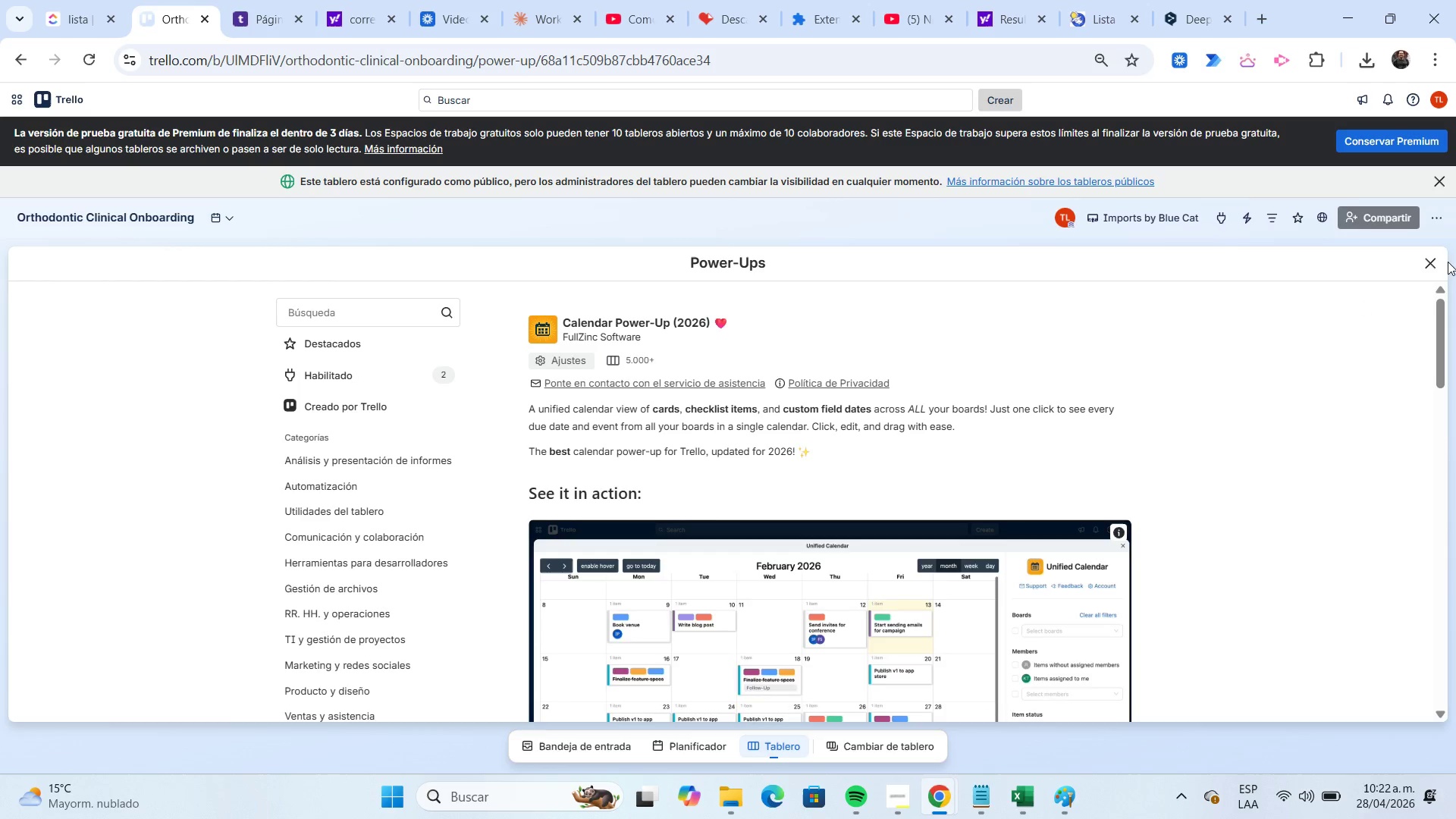 
left_click([234, 220])
 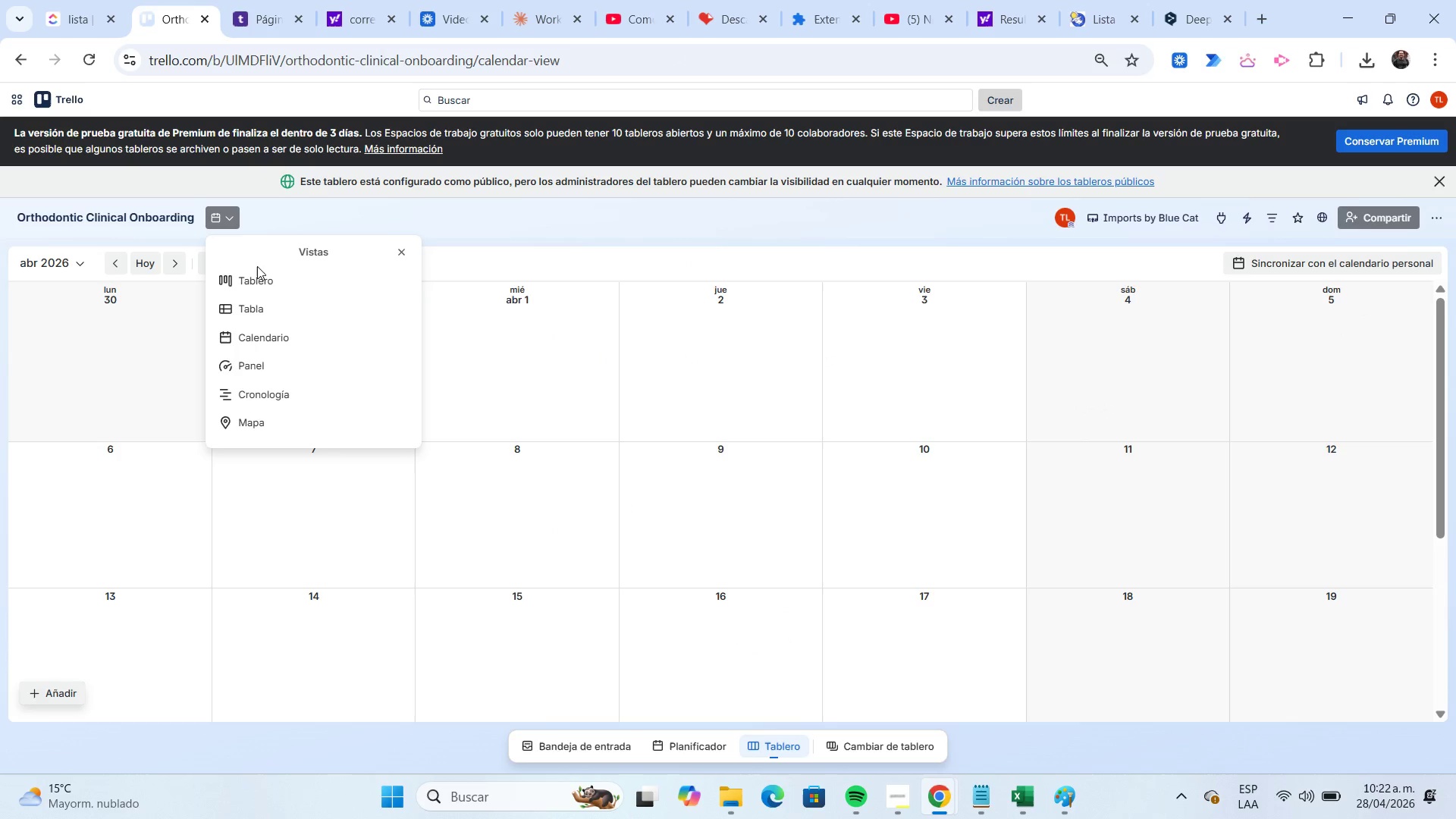 
left_click([262, 278])
 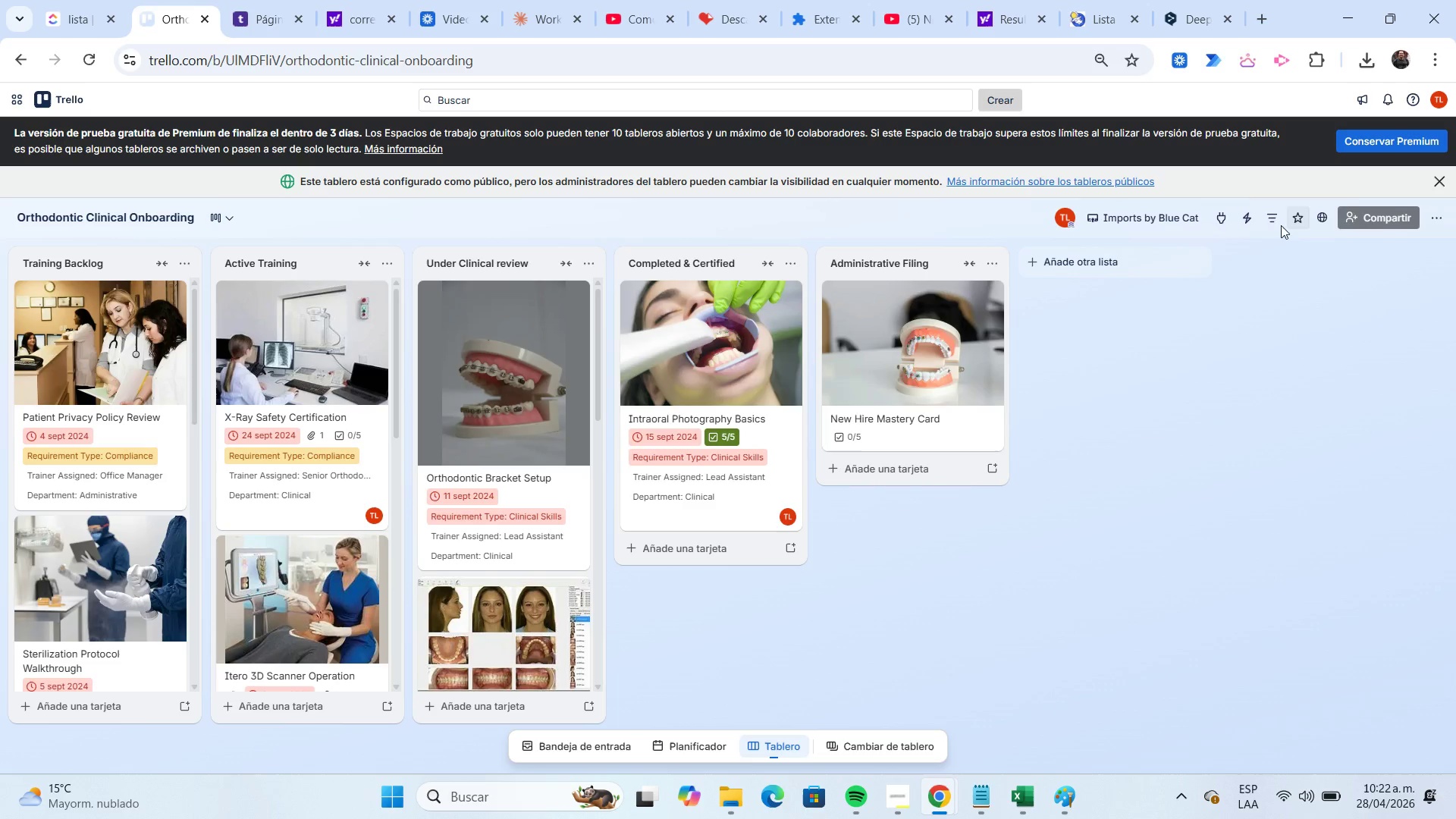 
left_click([1229, 213])
 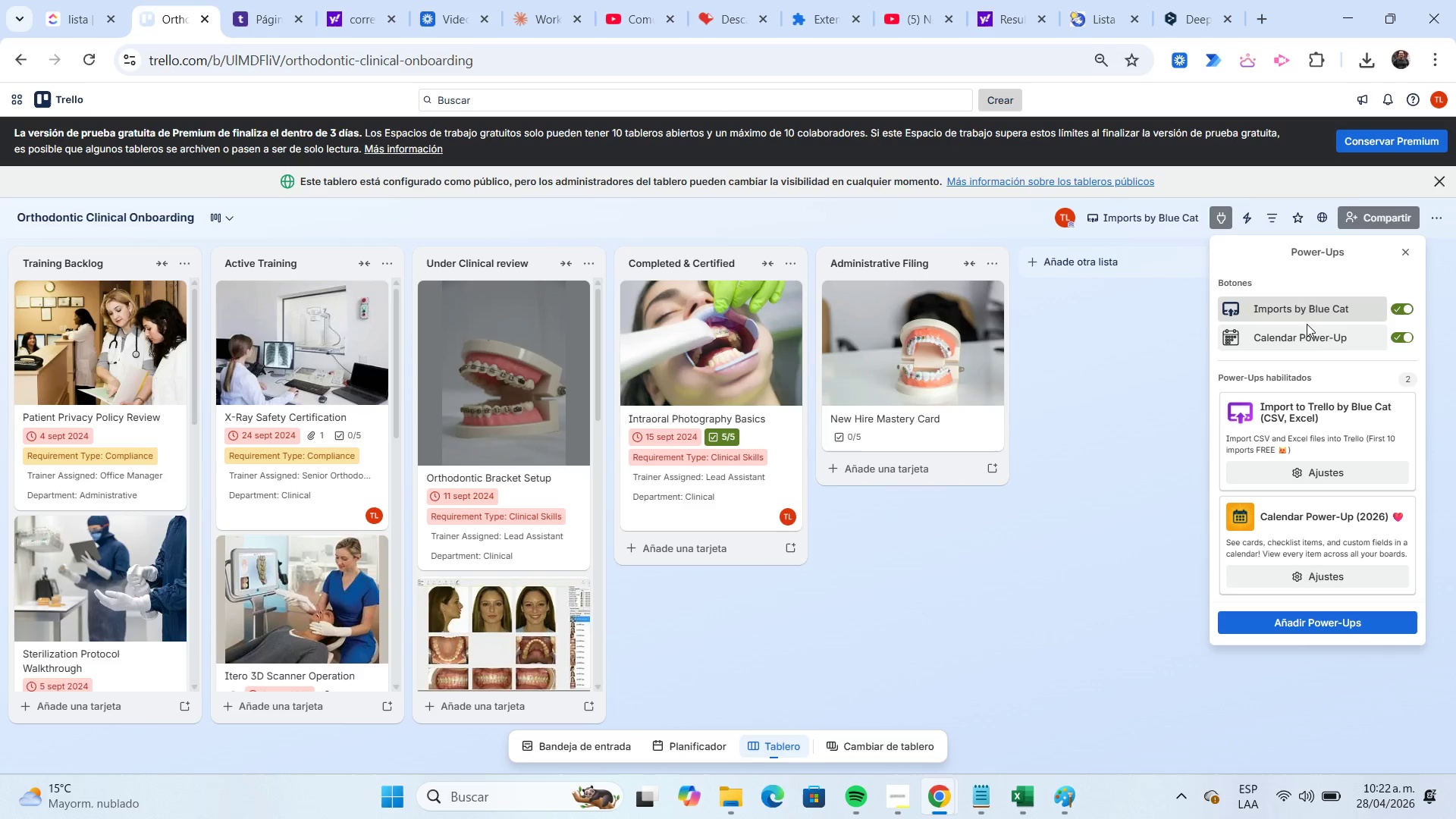 
left_click([1307, 333])
 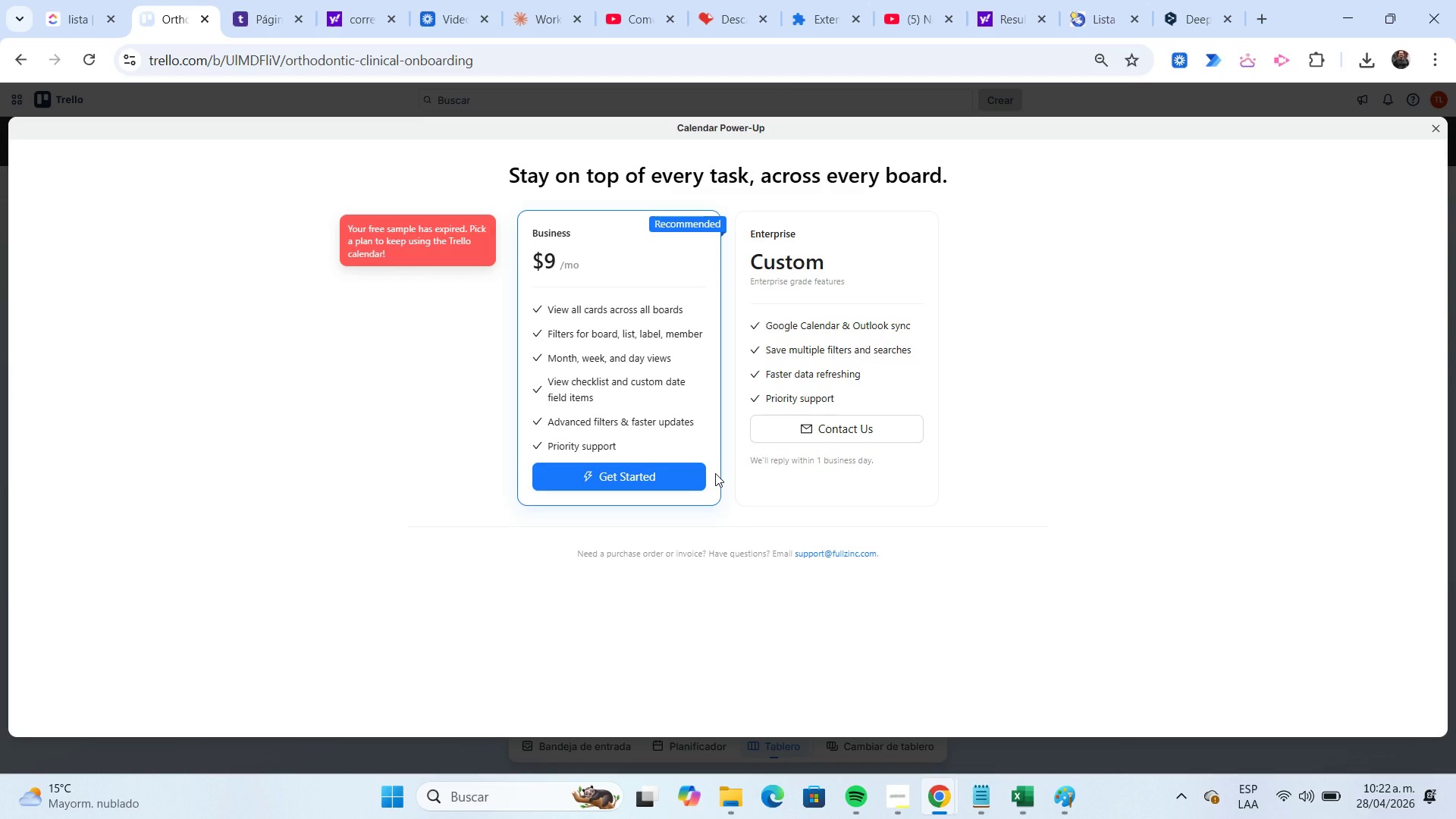 
wait(21.11)
 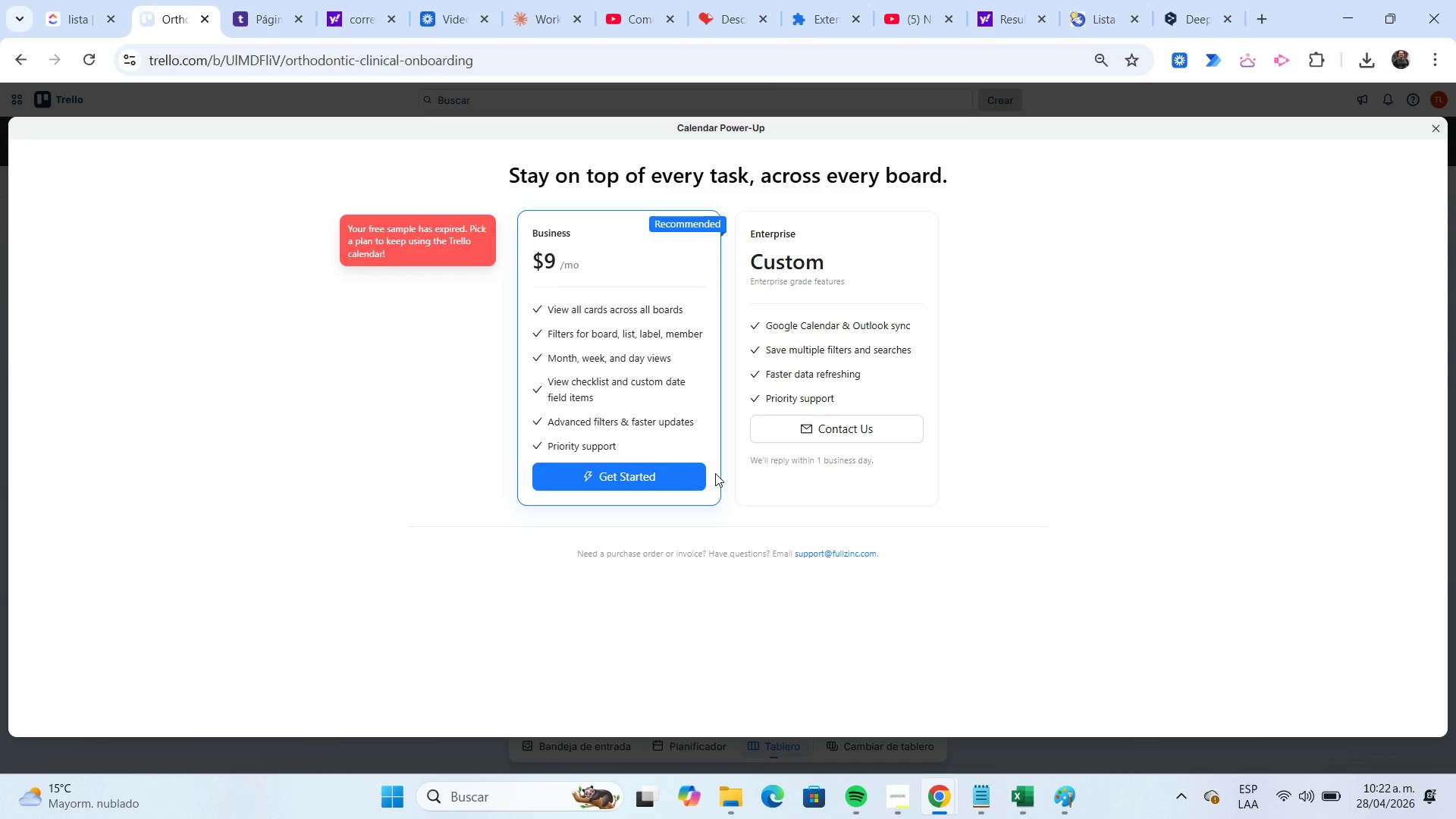 
left_click([1214, 223])
 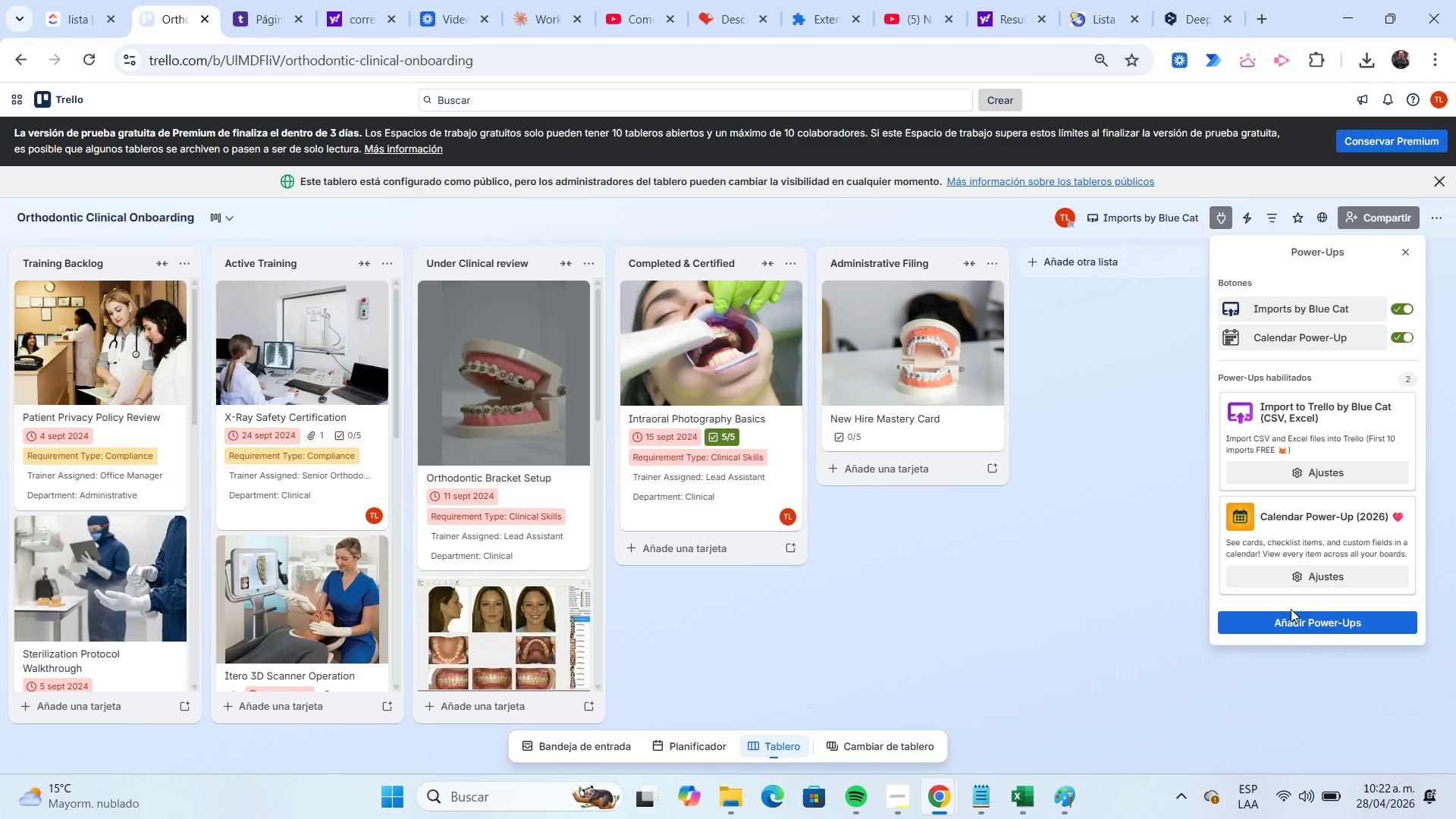 
left_click([1288, 613])
 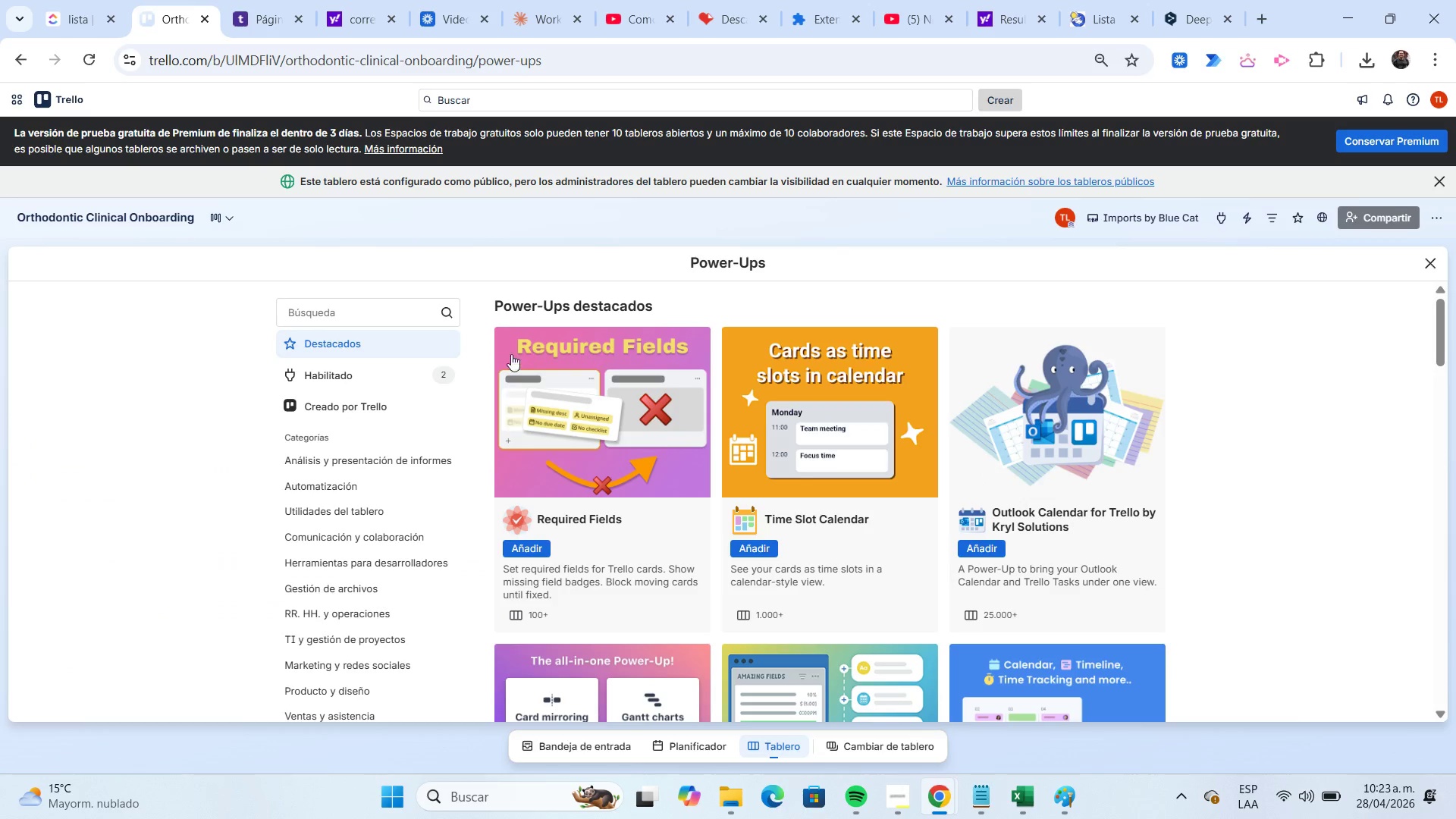 
left_click([340, 307])
 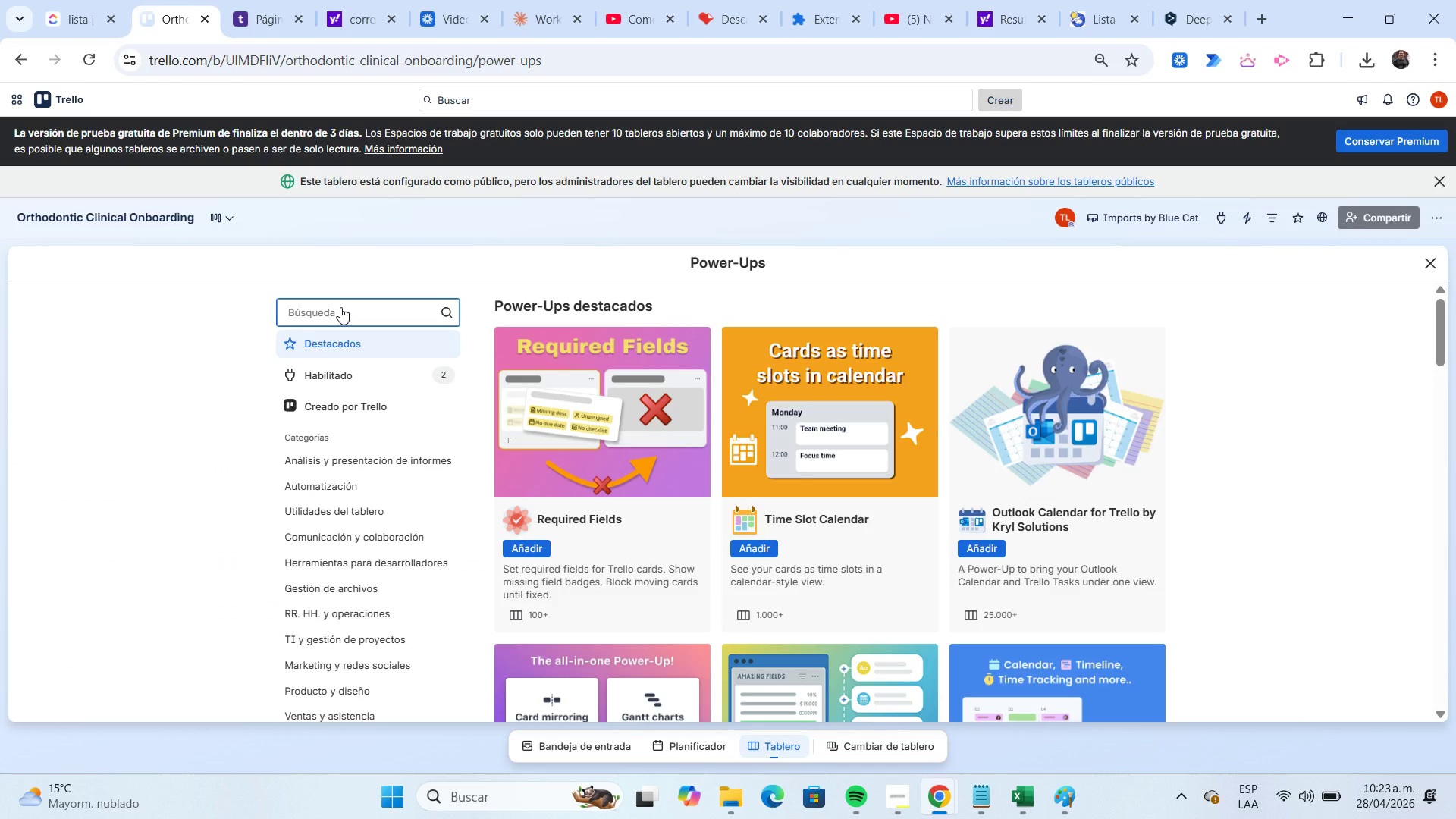 
type(calendar)
 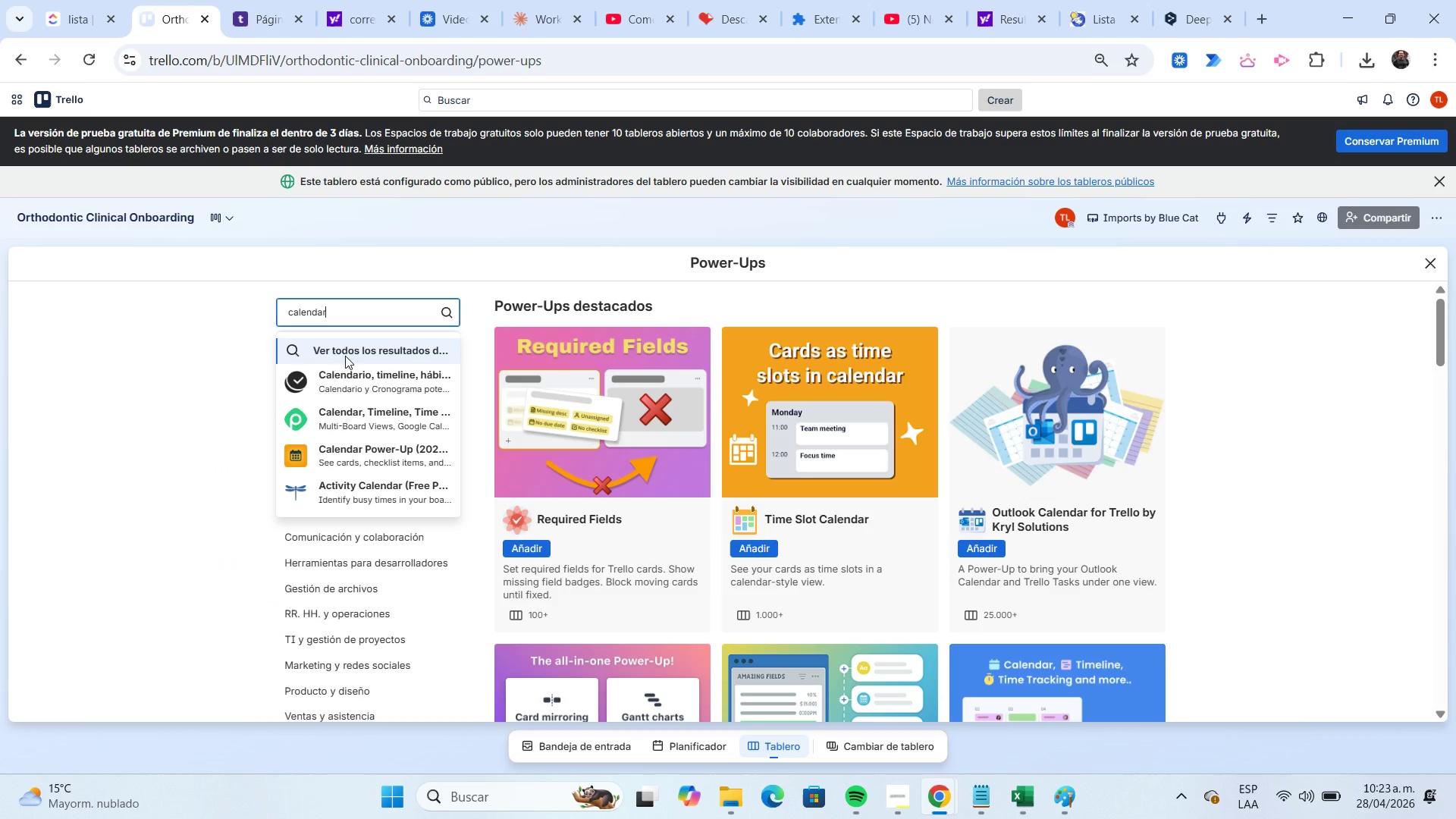 
left_click([358, 387])
 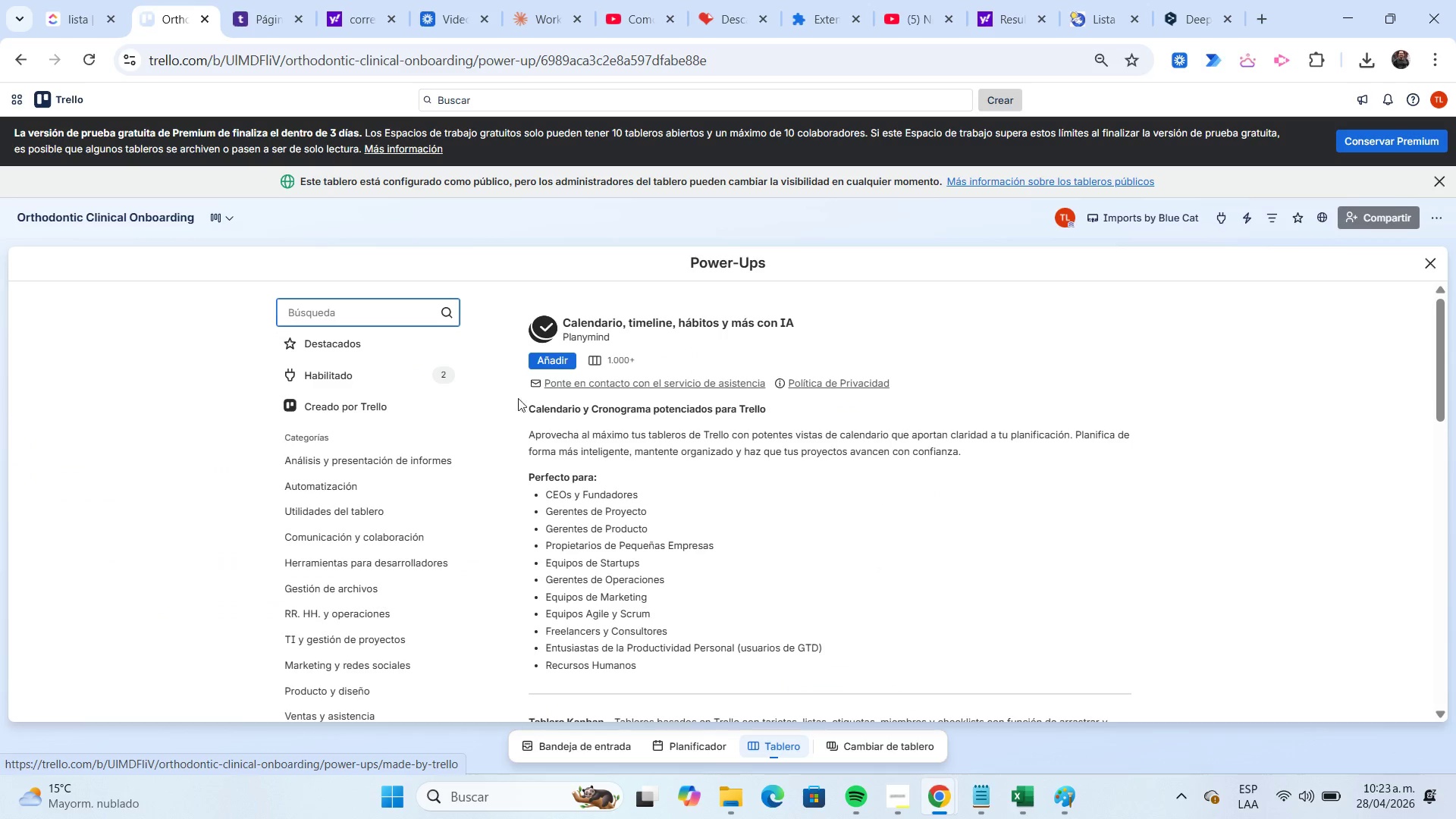 
left_click([542, 362])
 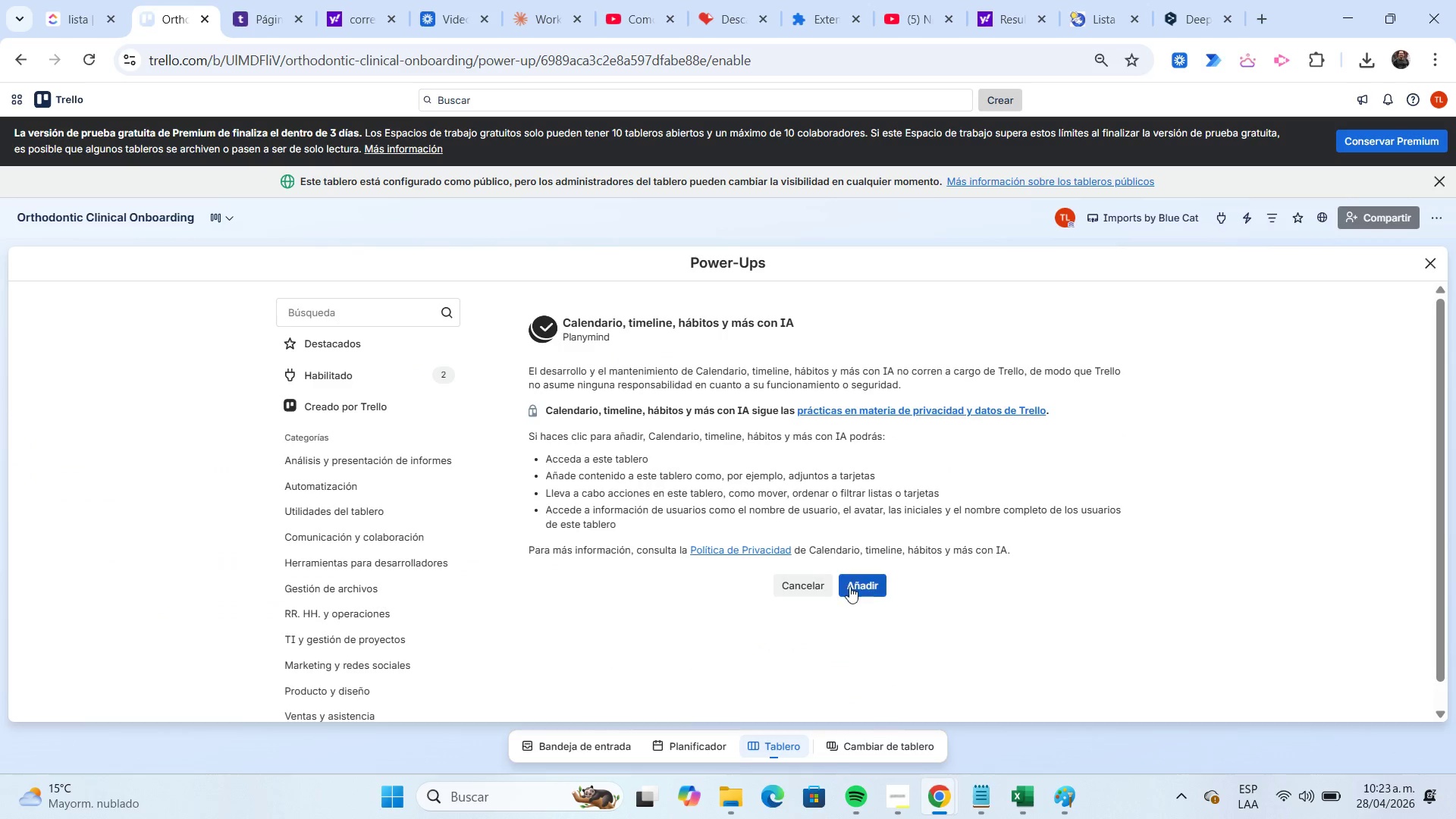 
left_click([857, 586])
 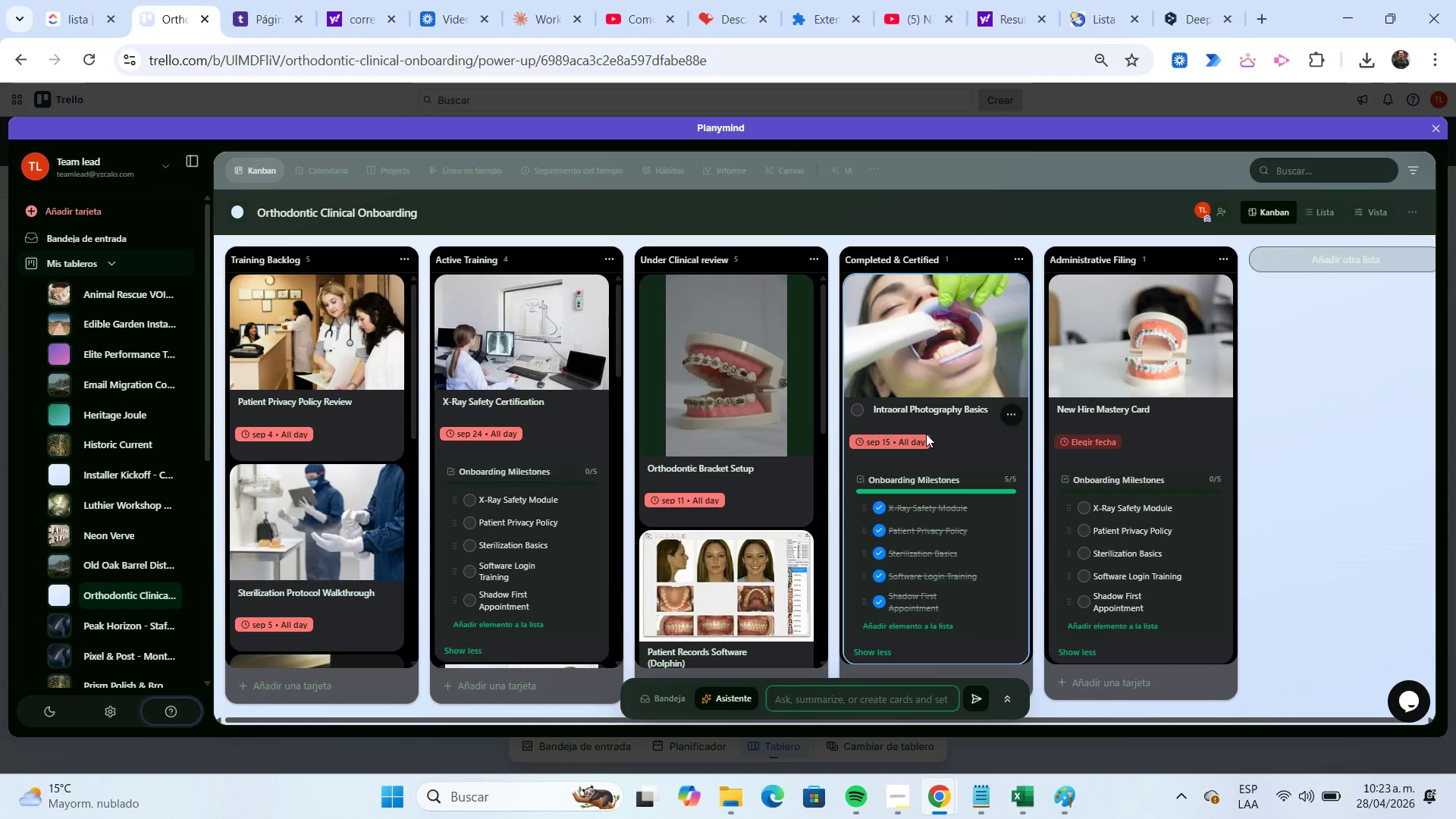 
wait(15.47)
 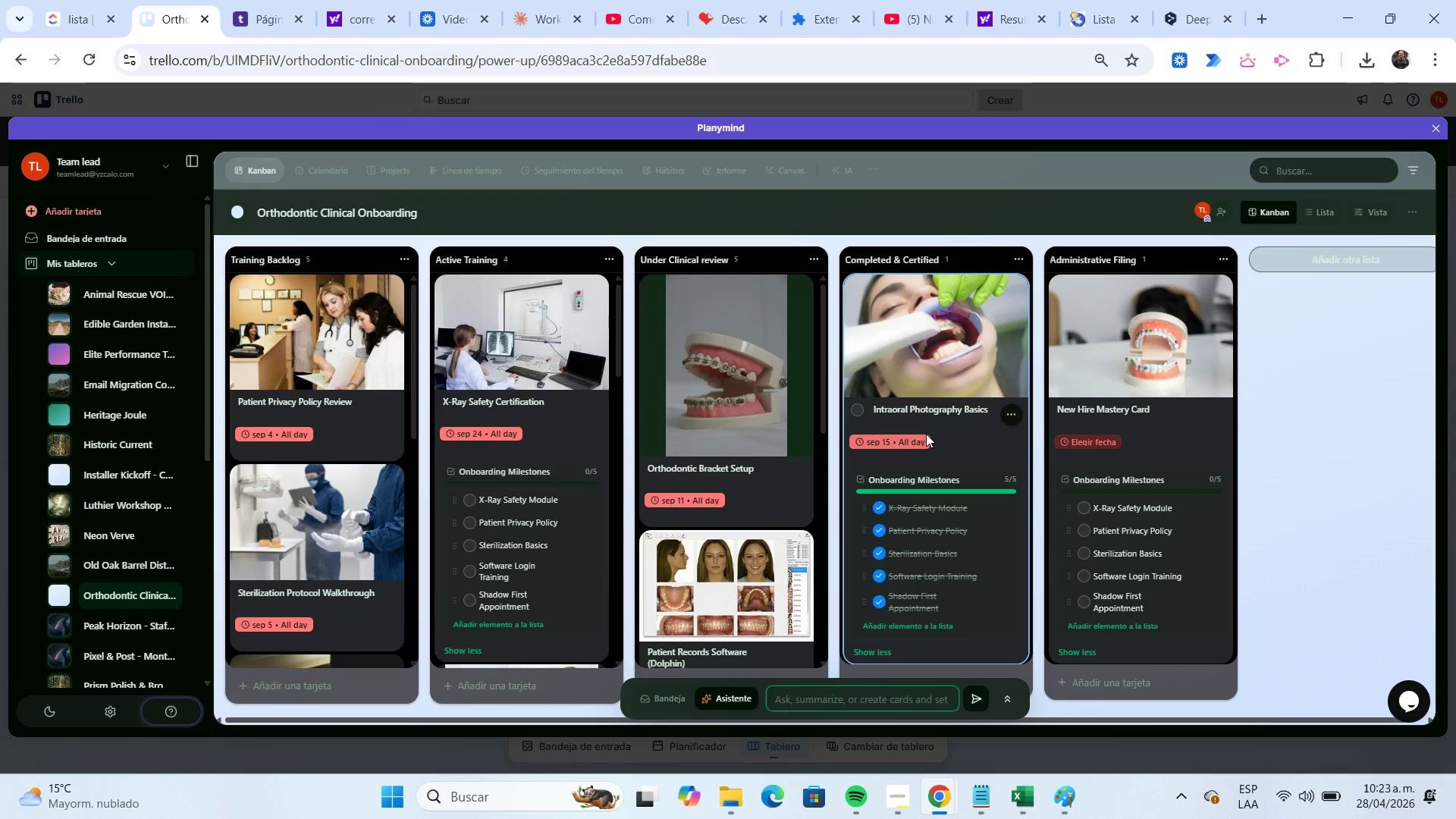 
left_click([1366, 214])
 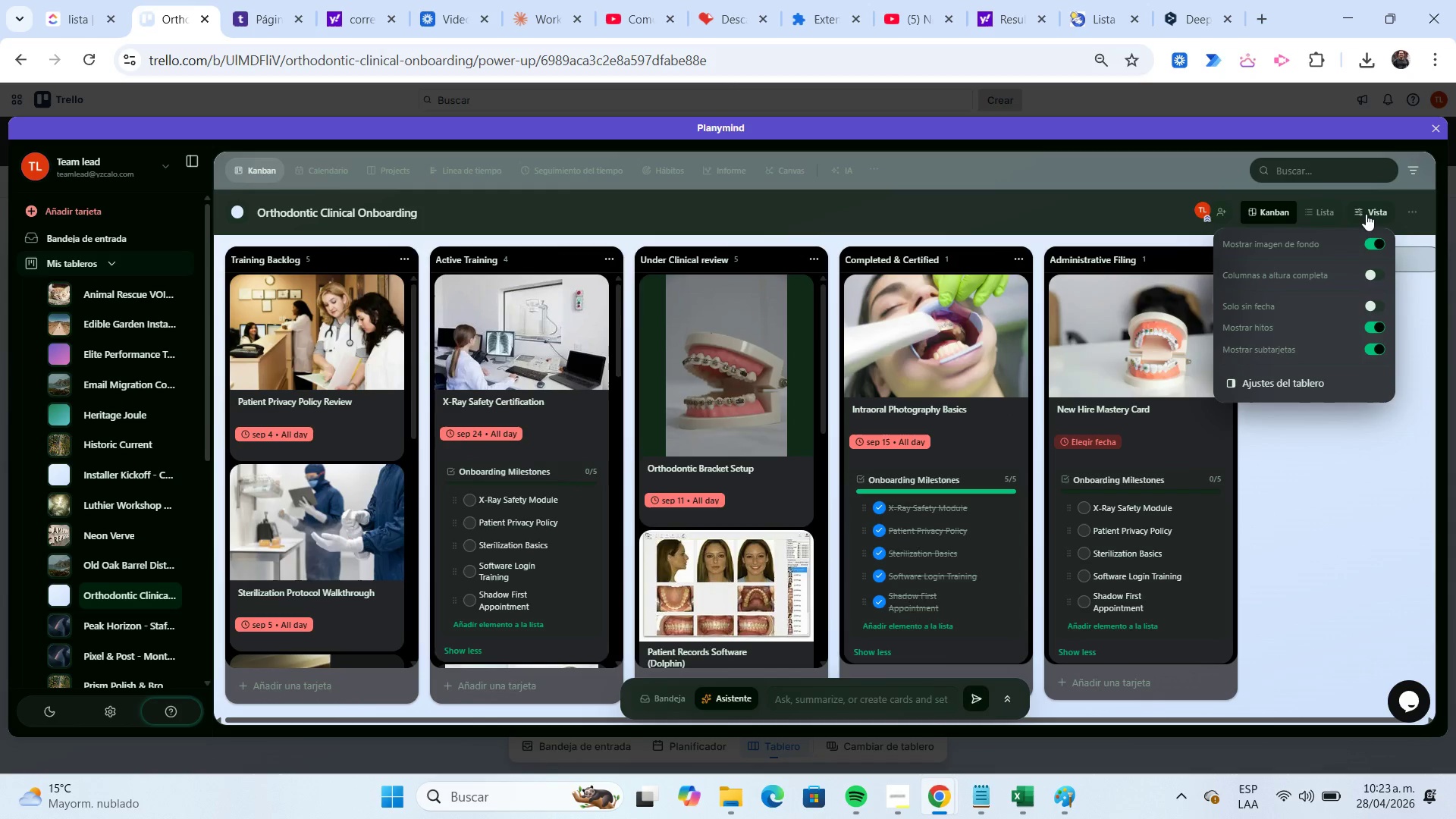 
left_click([1366, 214])
 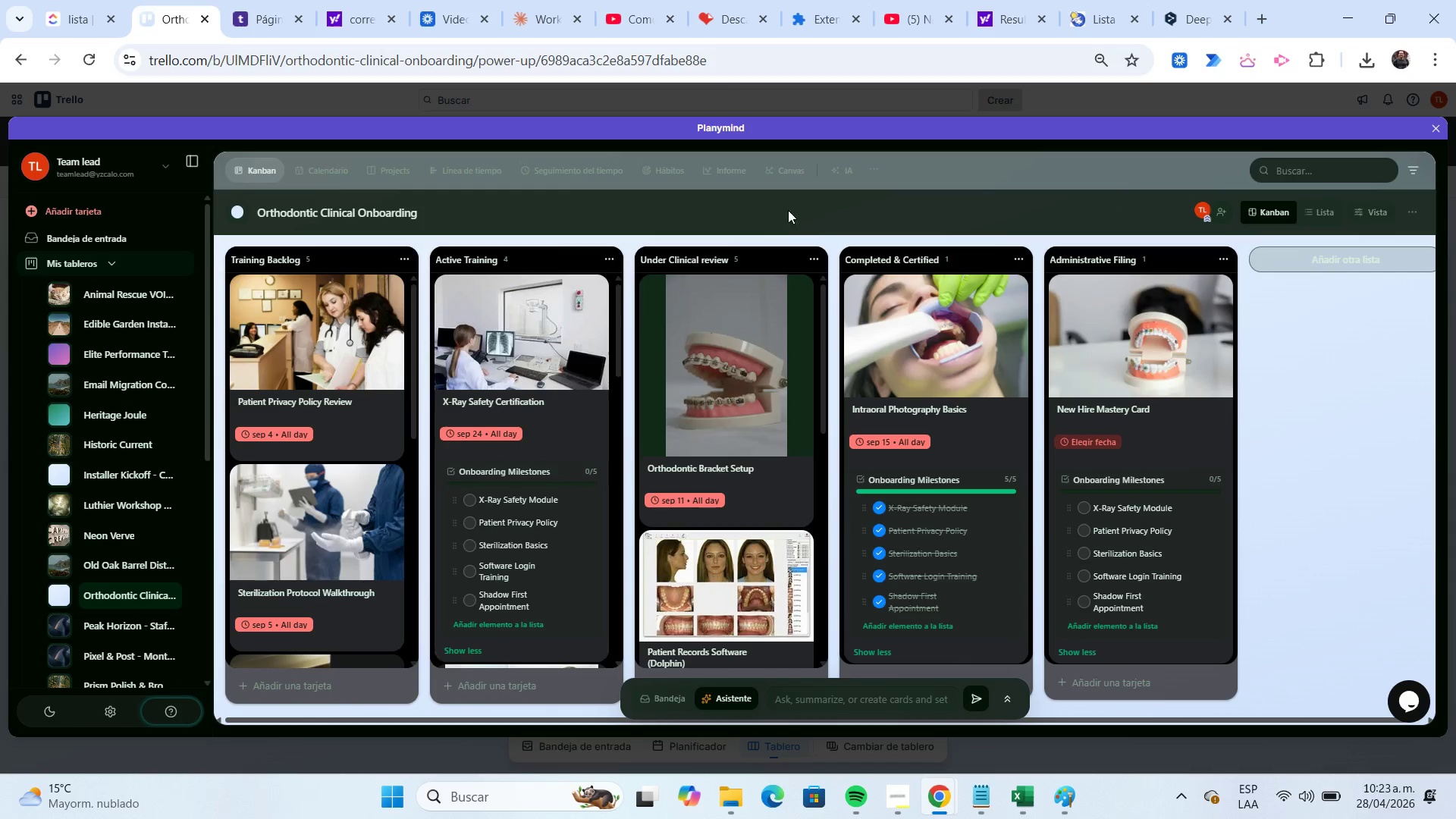 
left_click([342, 169])
 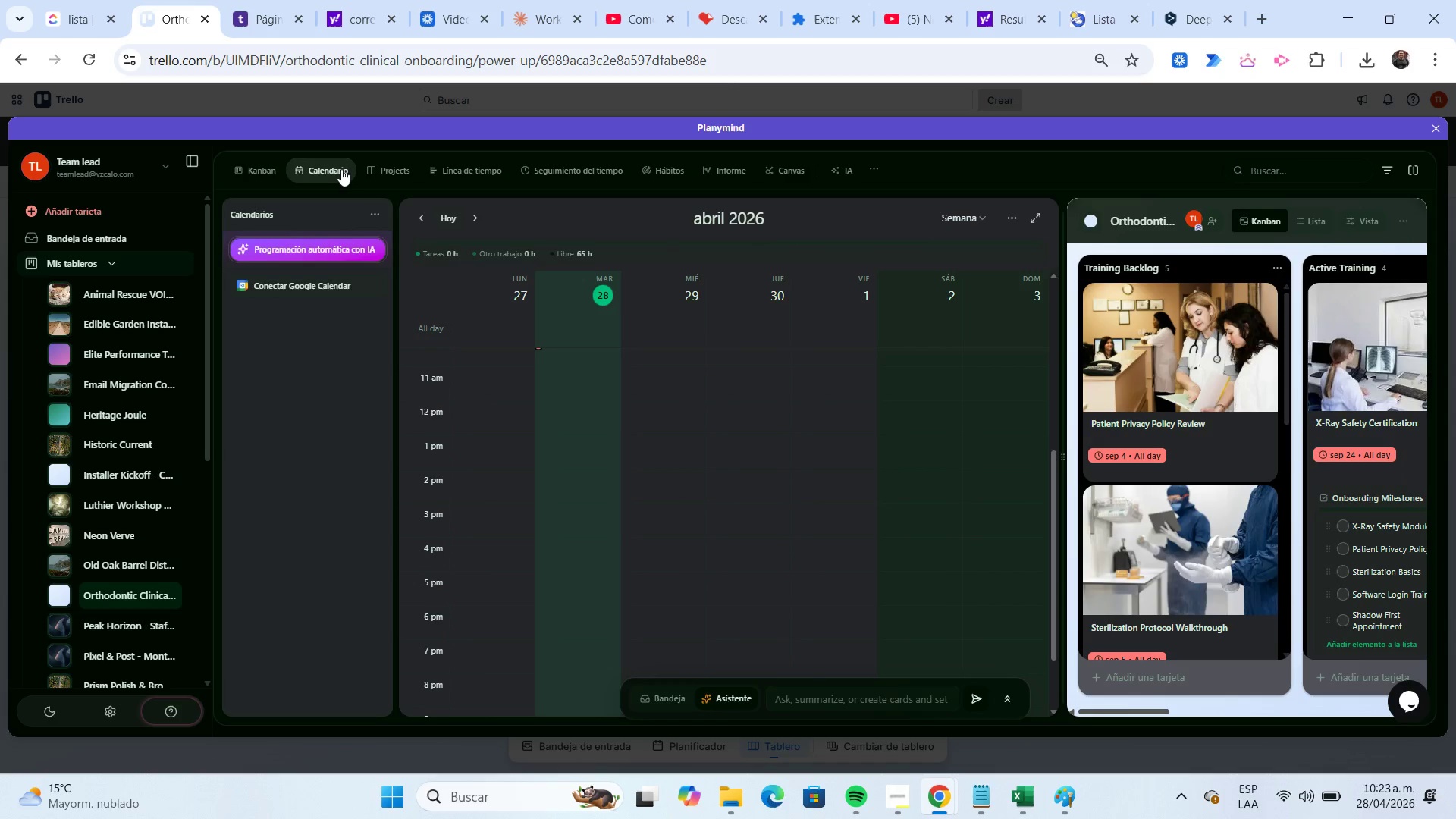 
left_click([734, 225])
 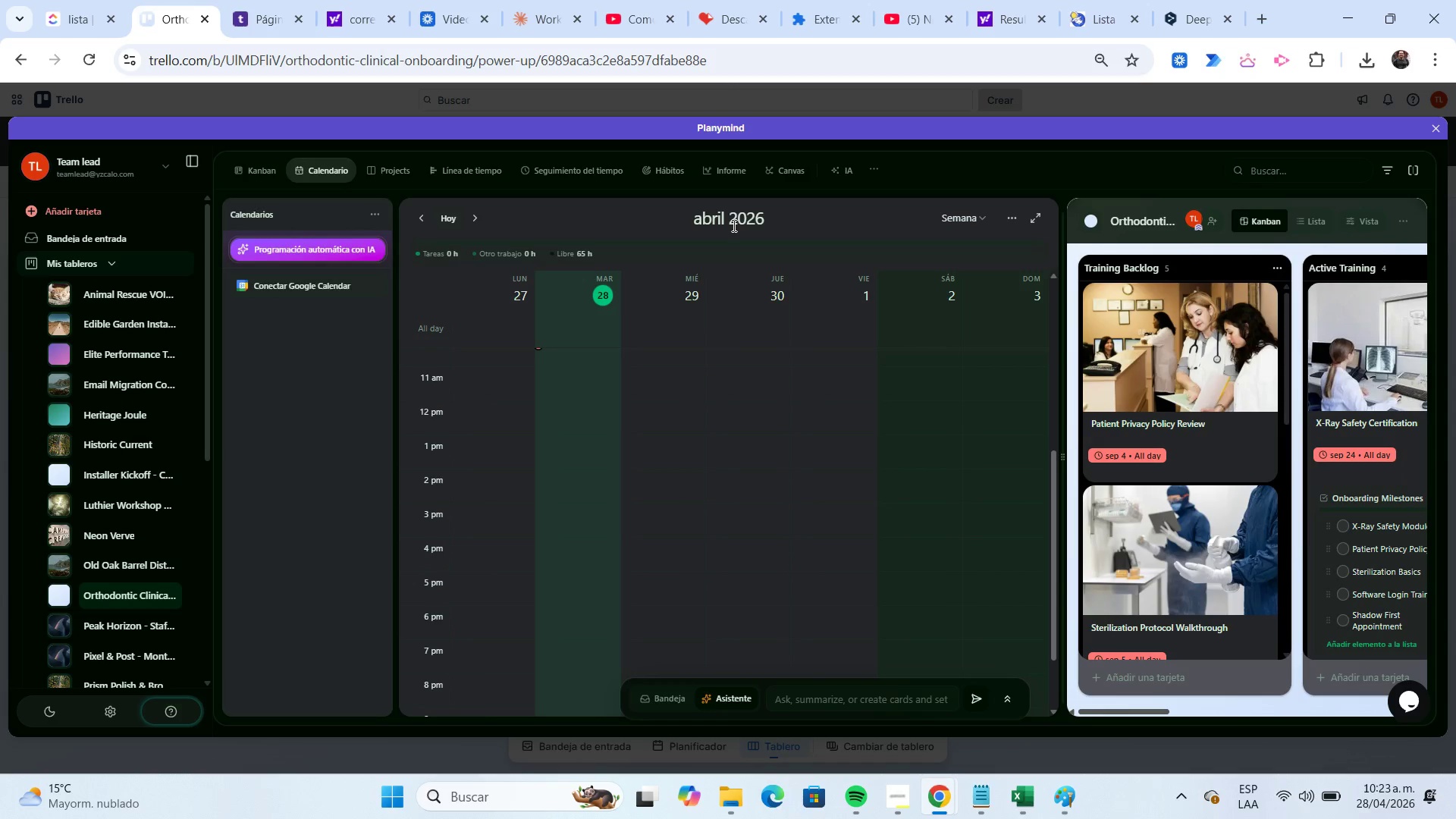 
left_click([733, 225])
 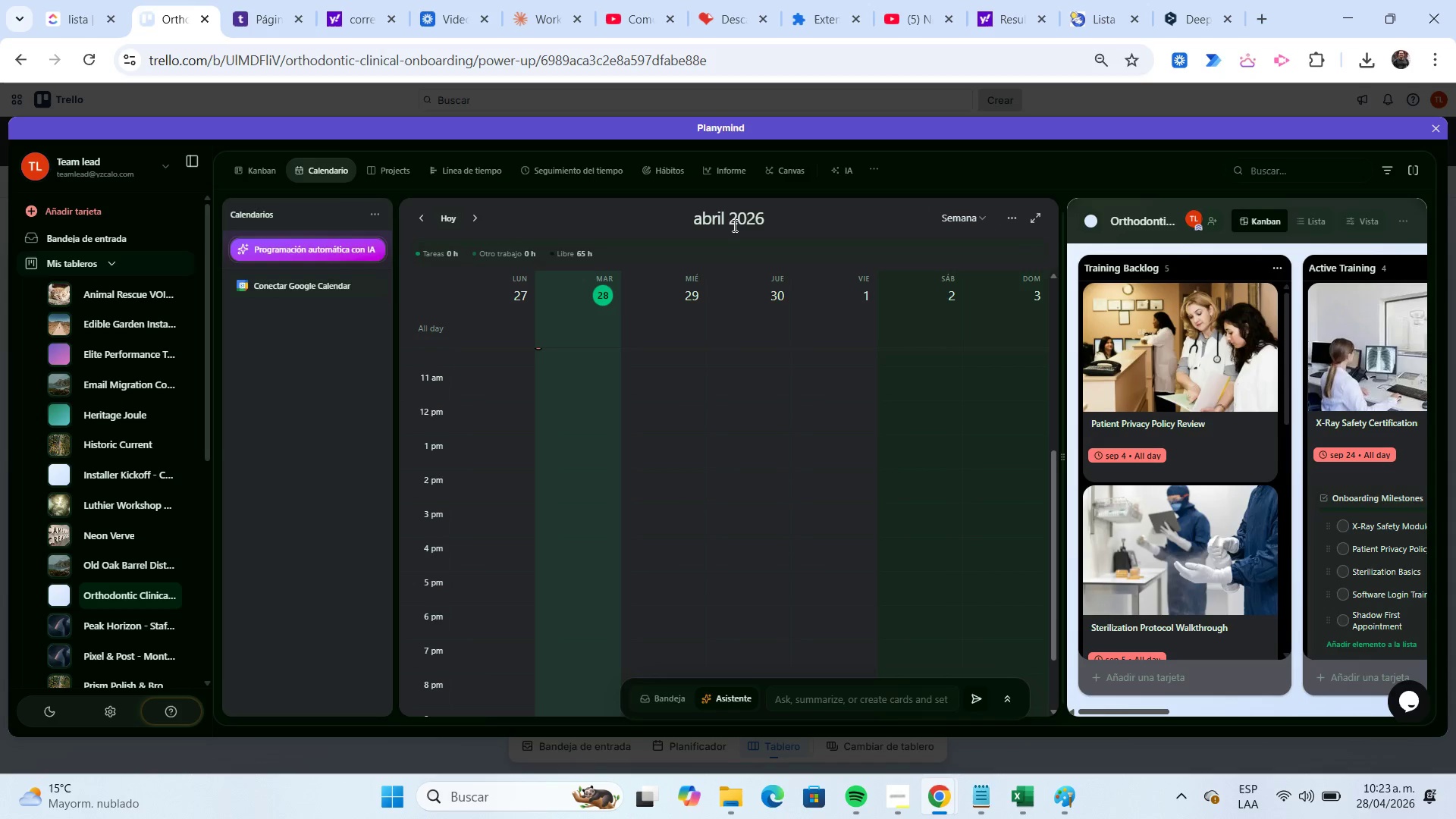 
wait(6.81)
 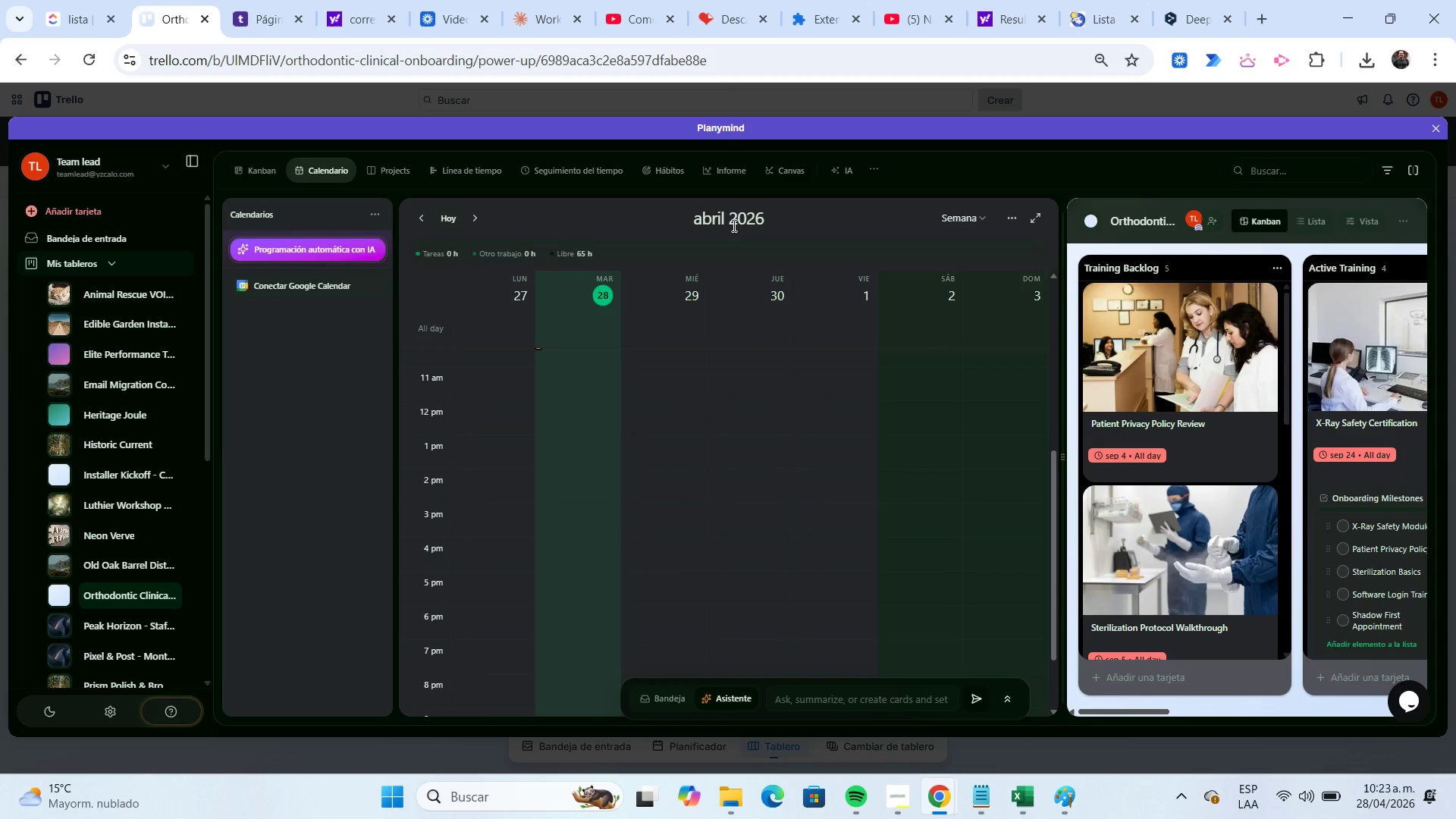 
left_click([981, 219])
 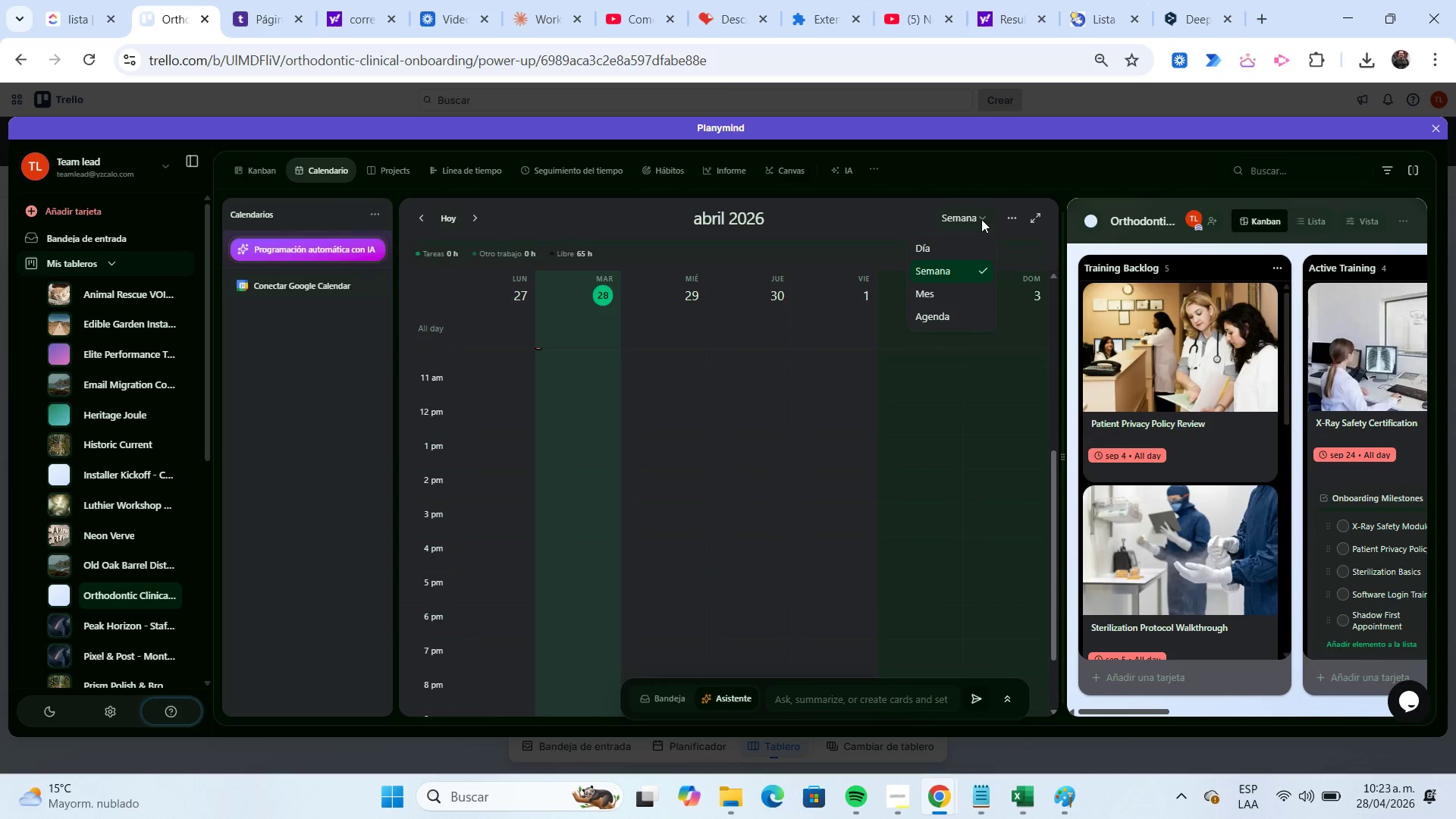 
left_click([981, 219])
 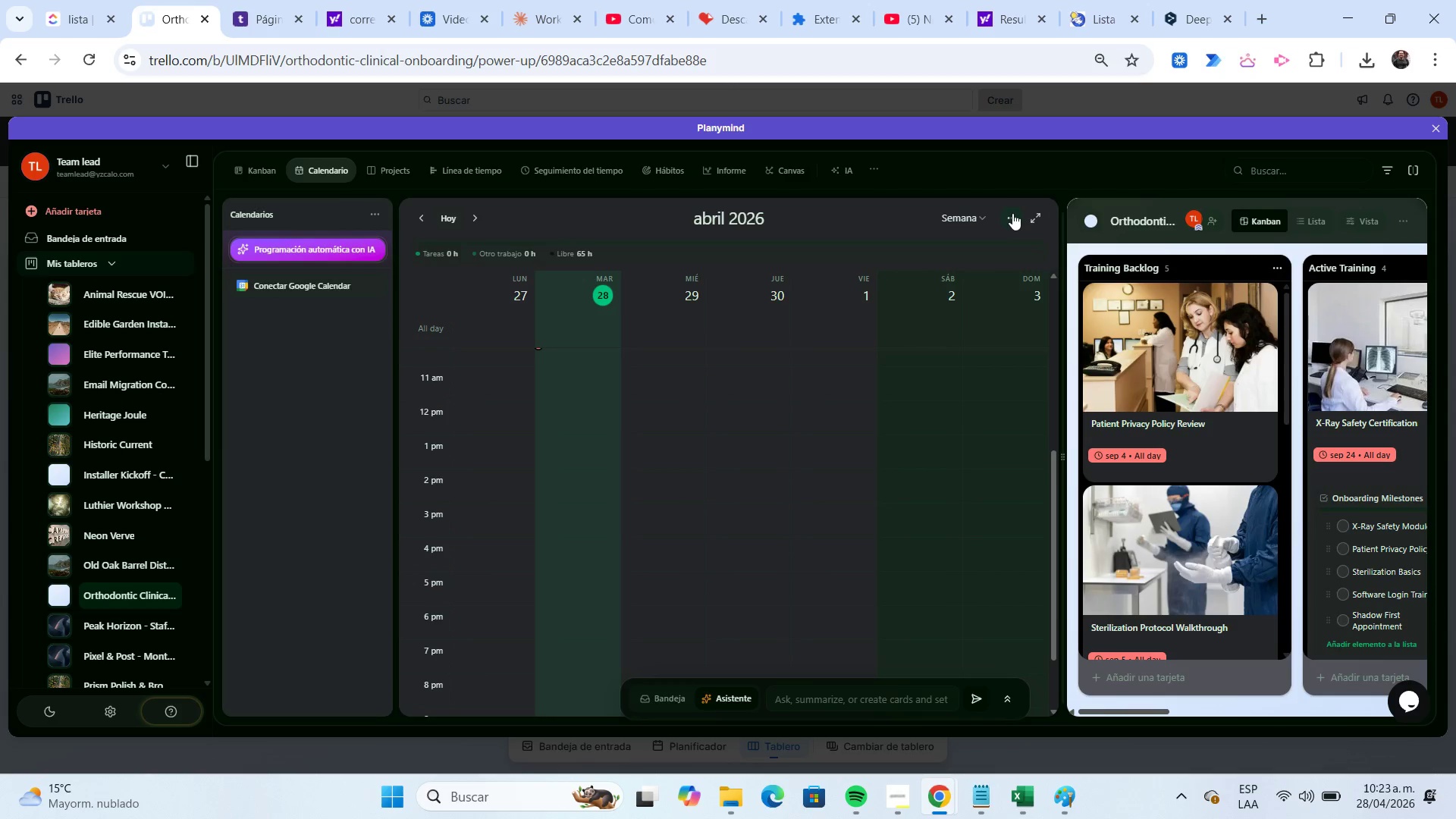 
left_click([1012, 214])
 